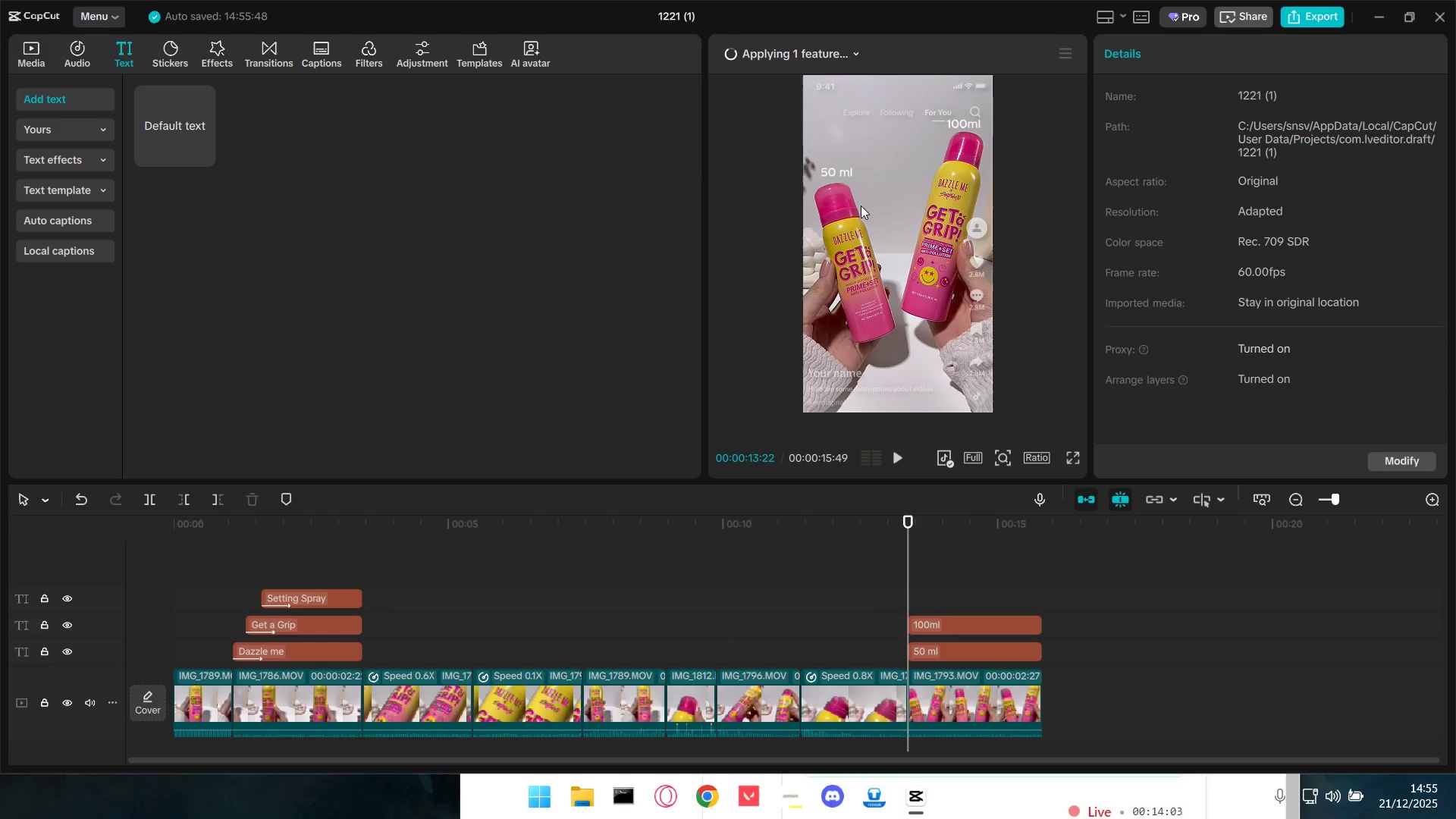 
left_click([839, 170])
 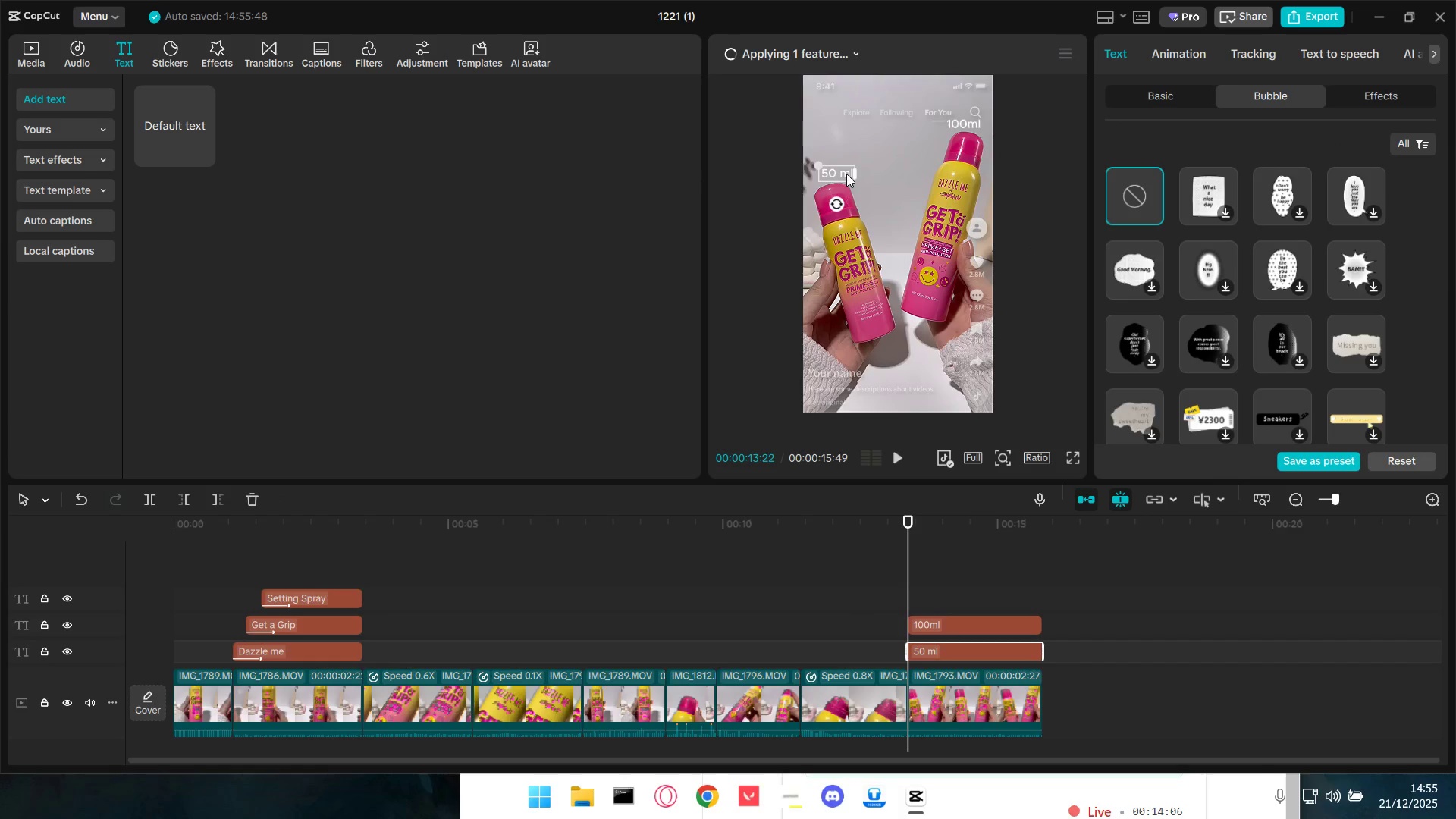 
key(Space)
 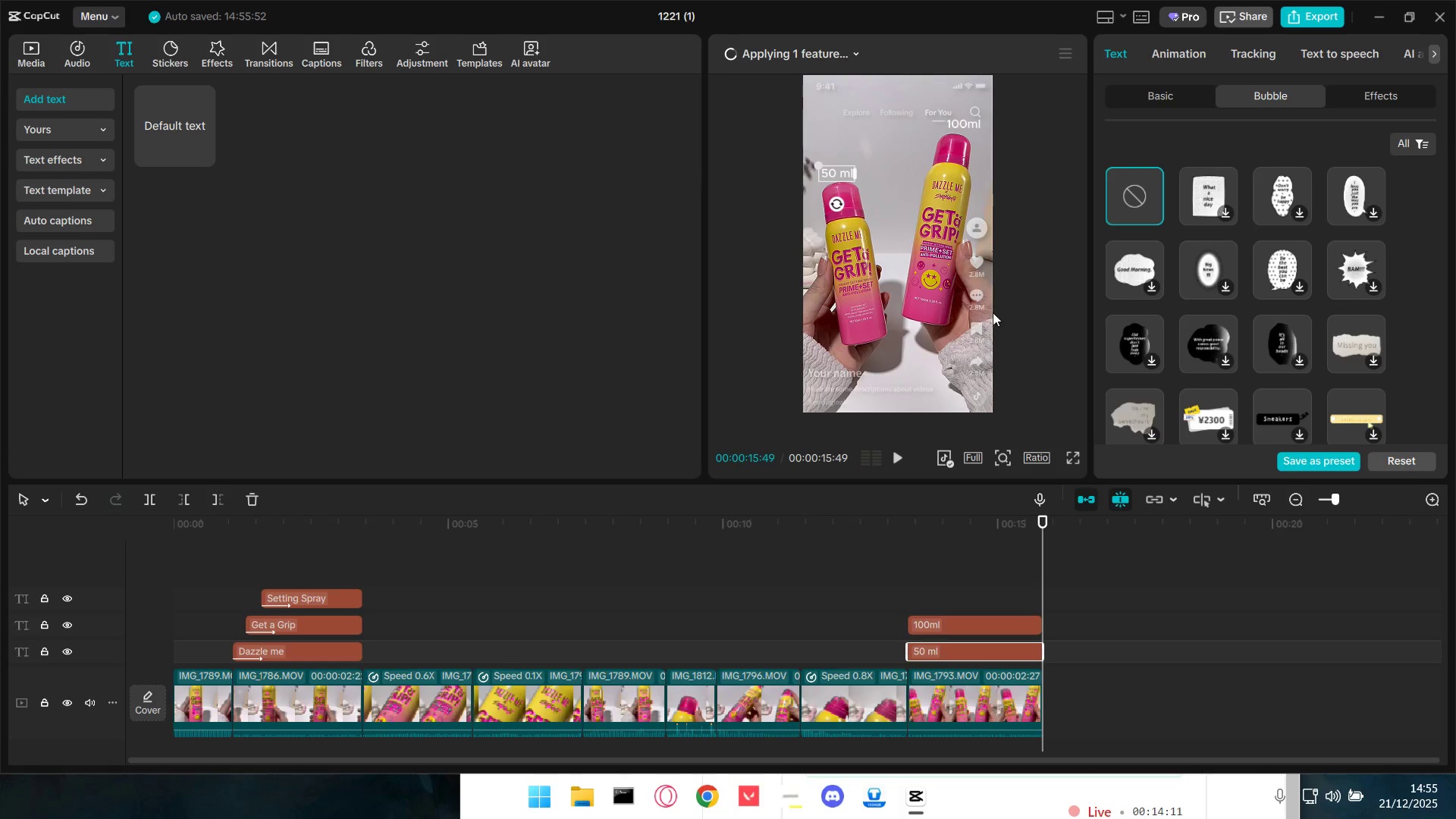 
left_click_drag(start_coordinate=[965, 125], to_coordinate=[953, 129])
 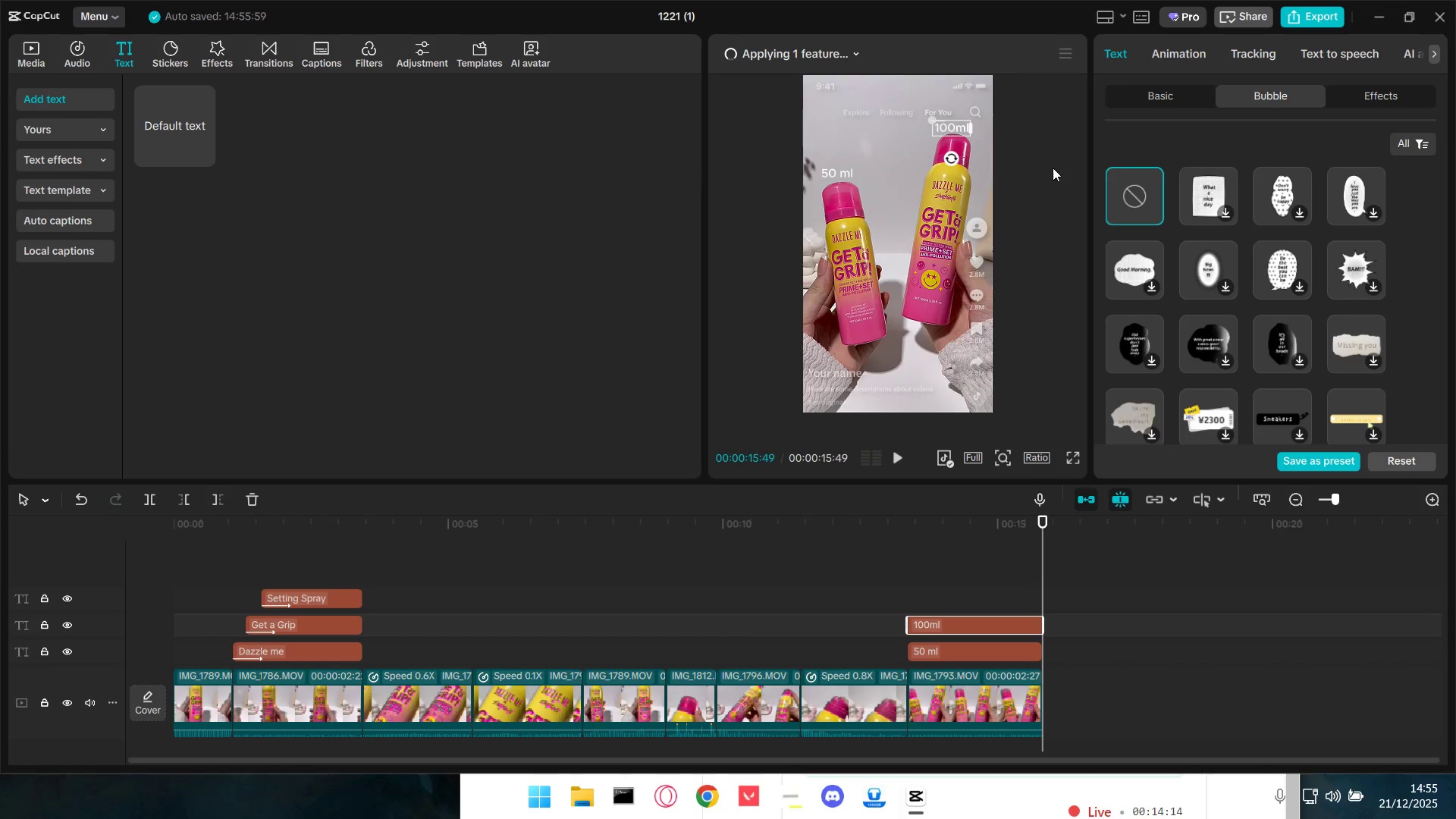 
left_click([1053, 168])
 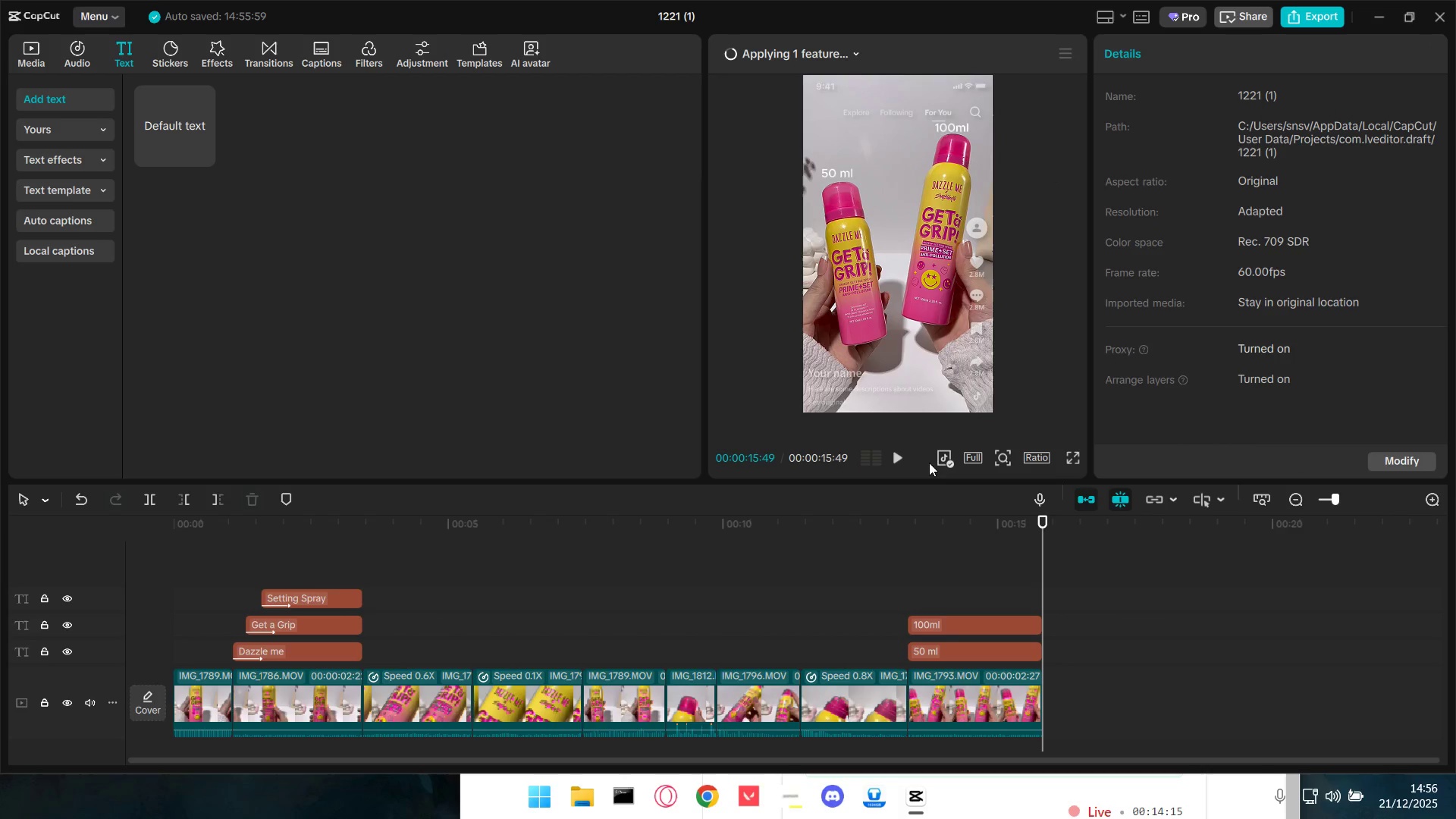 
left_click([901, 587])
 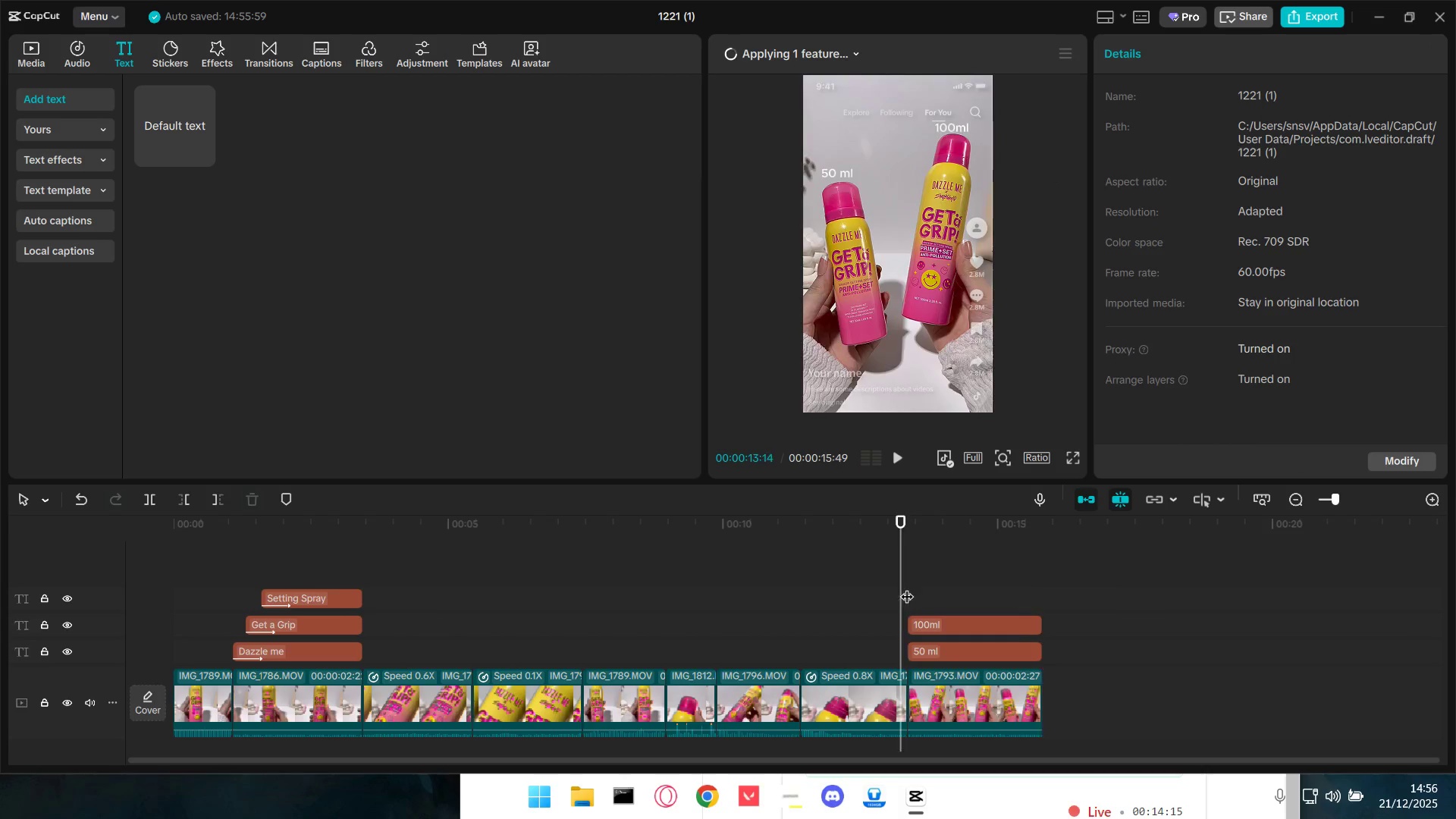 
key(Space)
 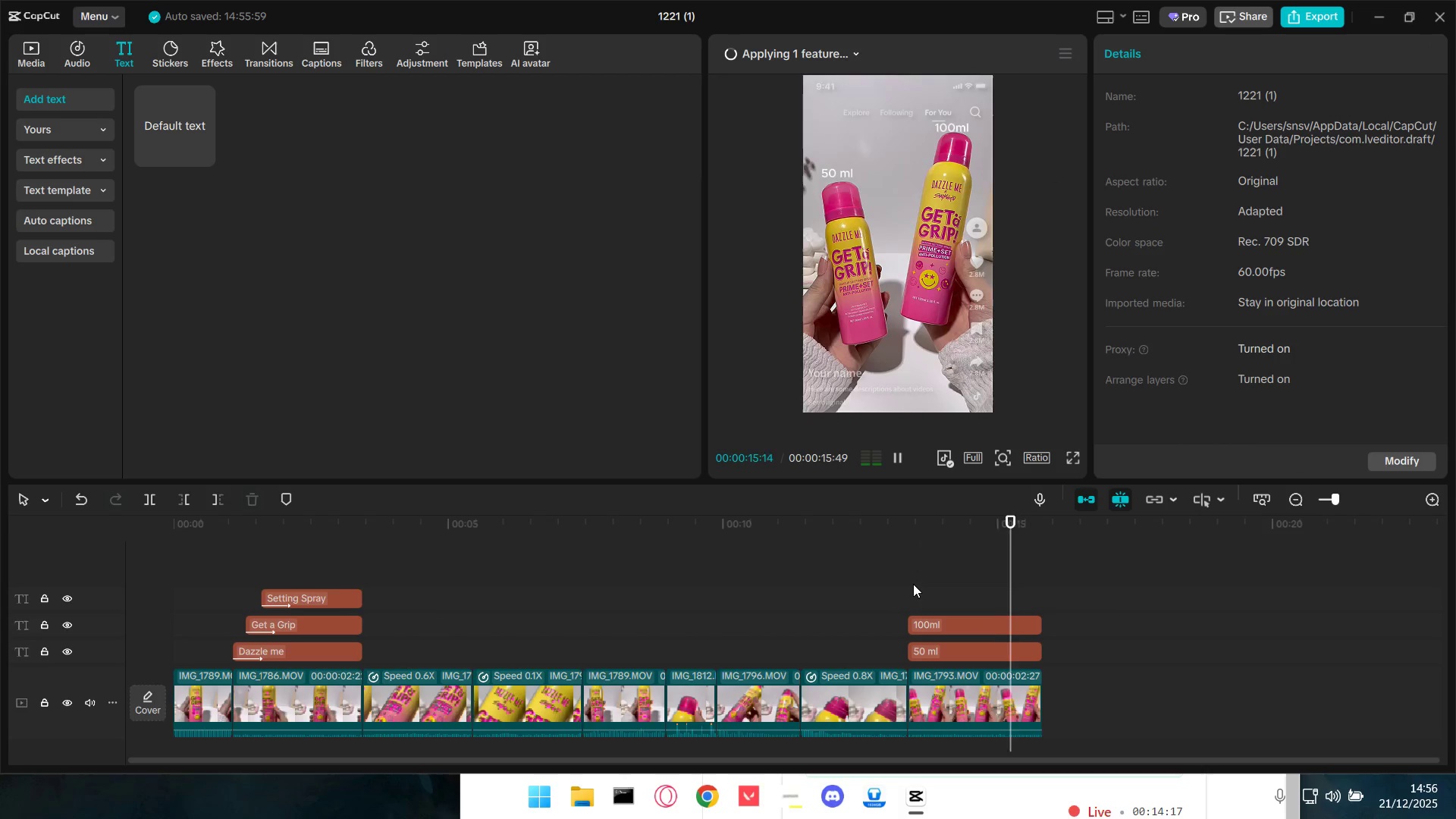 
key(Space)
 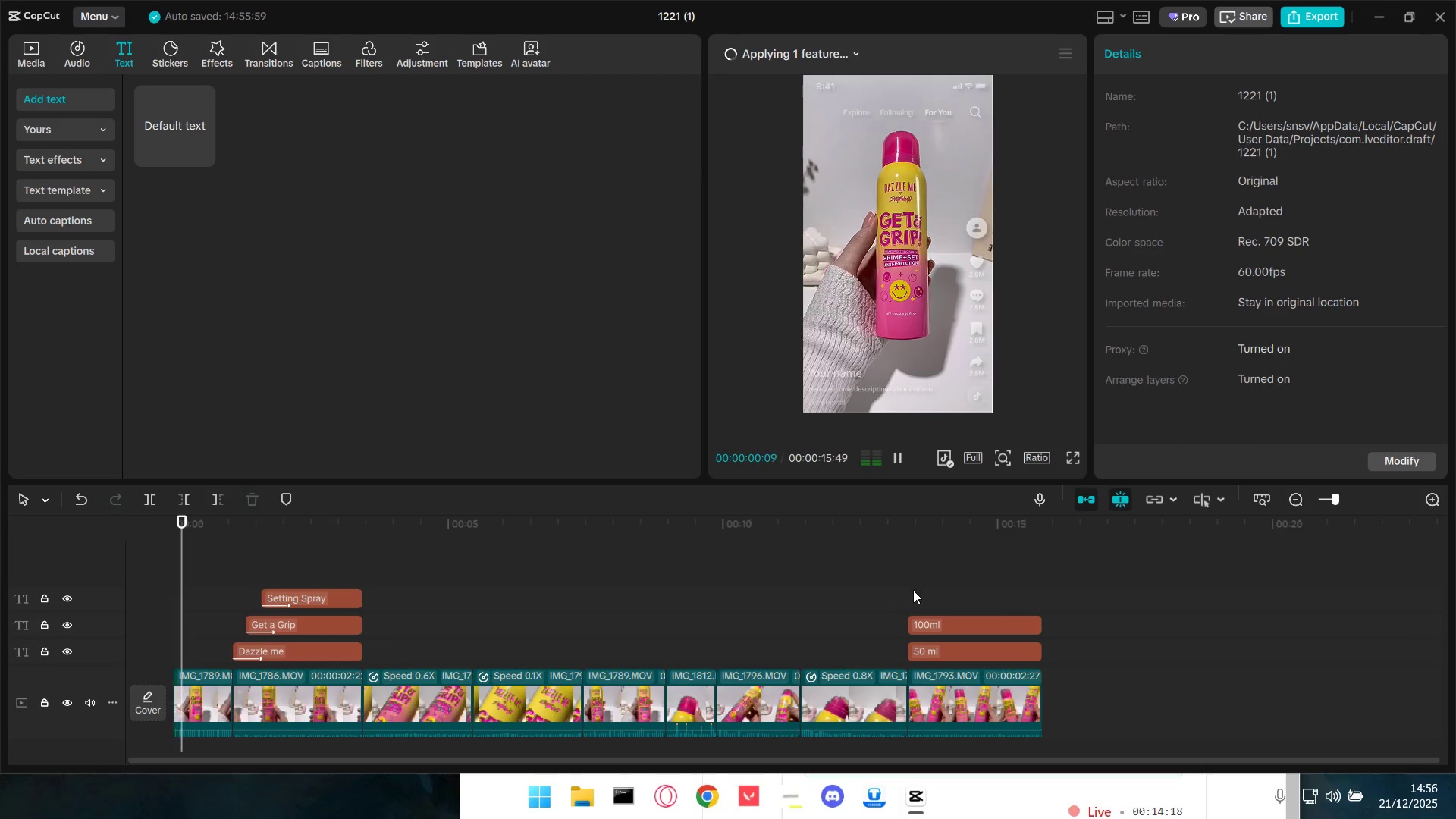 
left_click([913, 590])
 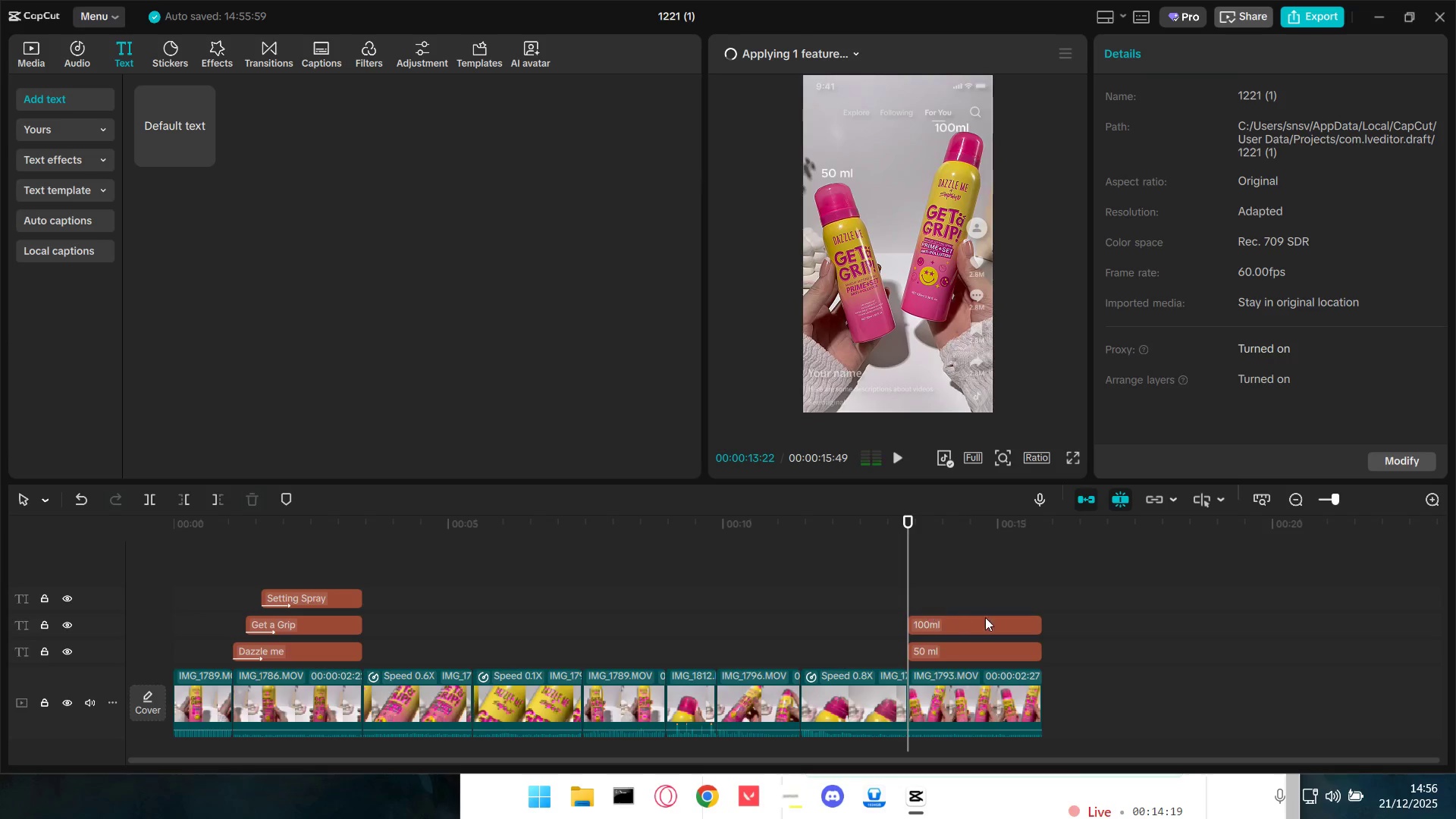 
left_click_drag(start_coordinate=[981, 585], to_coordinate=[994, 649])
 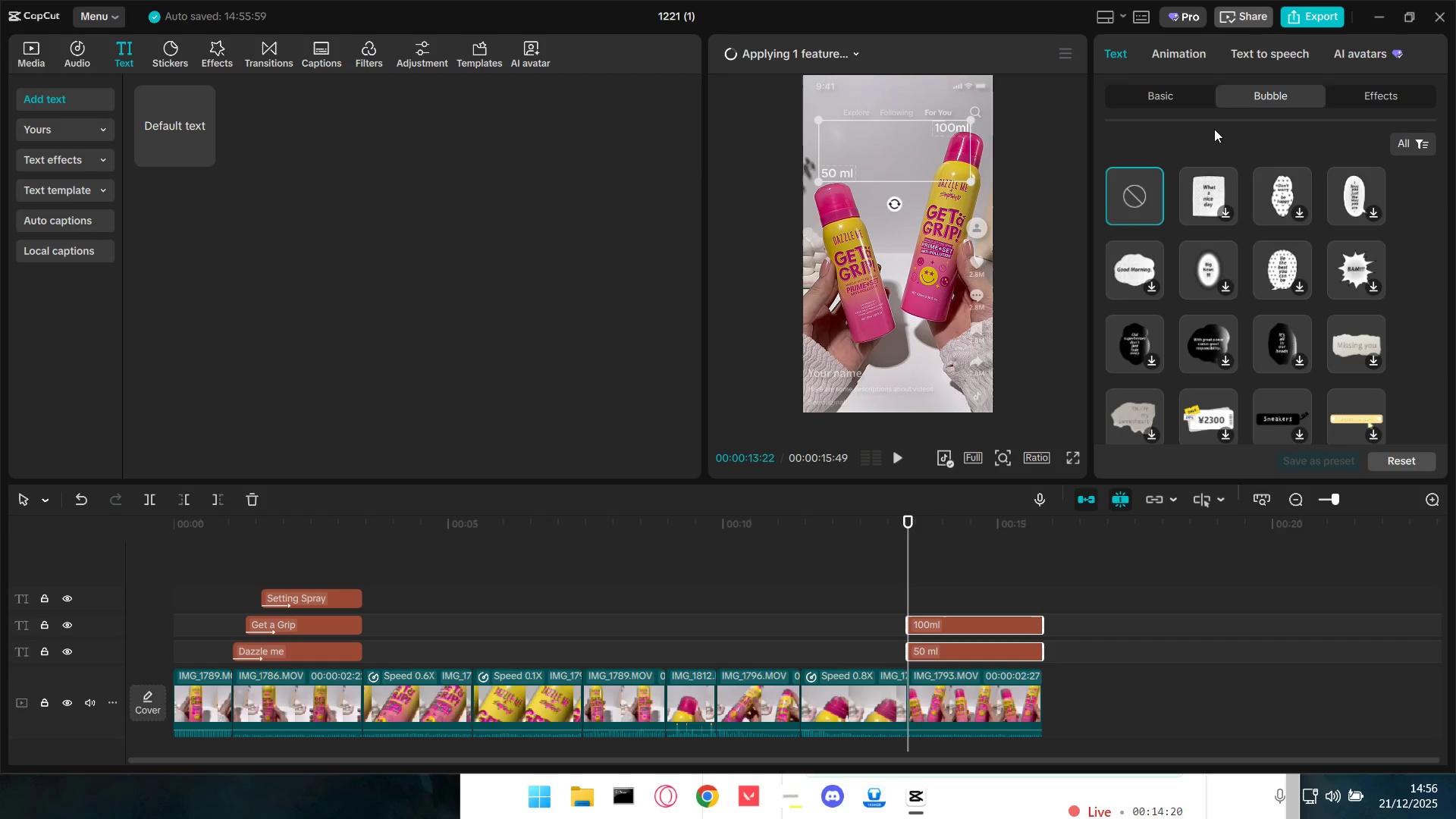 
left_click([1186, 44])
 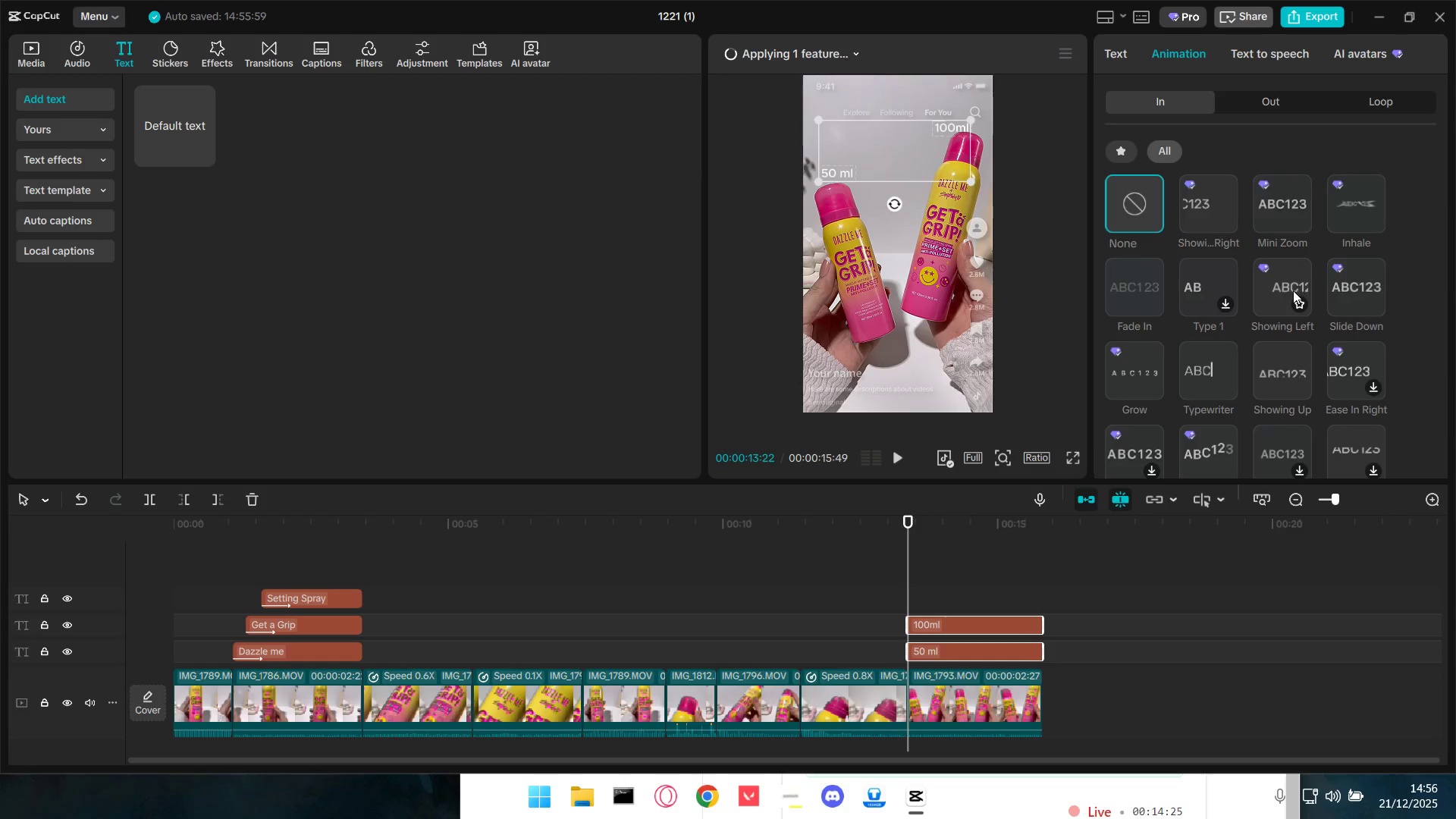 
wait(5.89)
 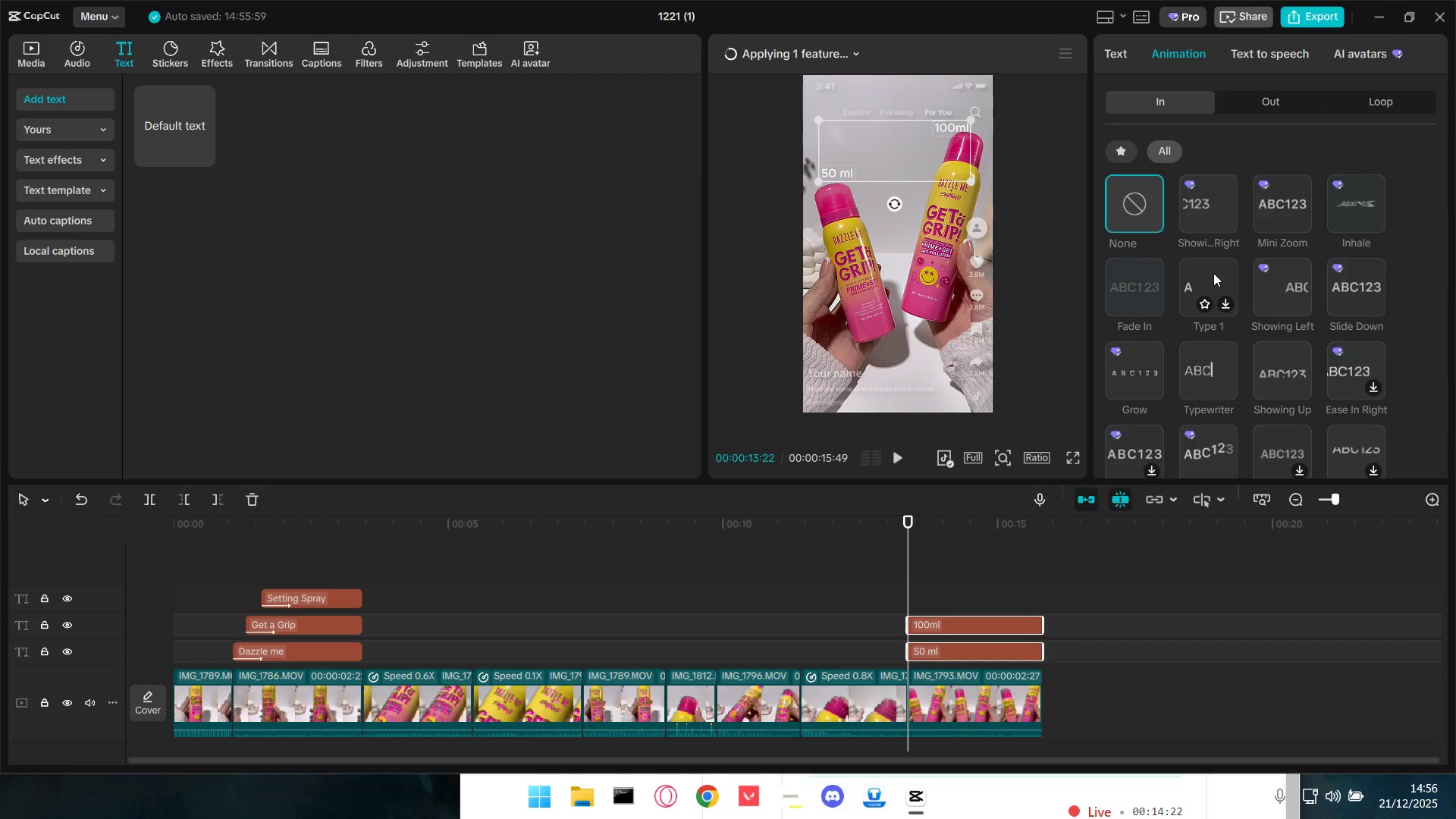 
left_click([1276, 371])
 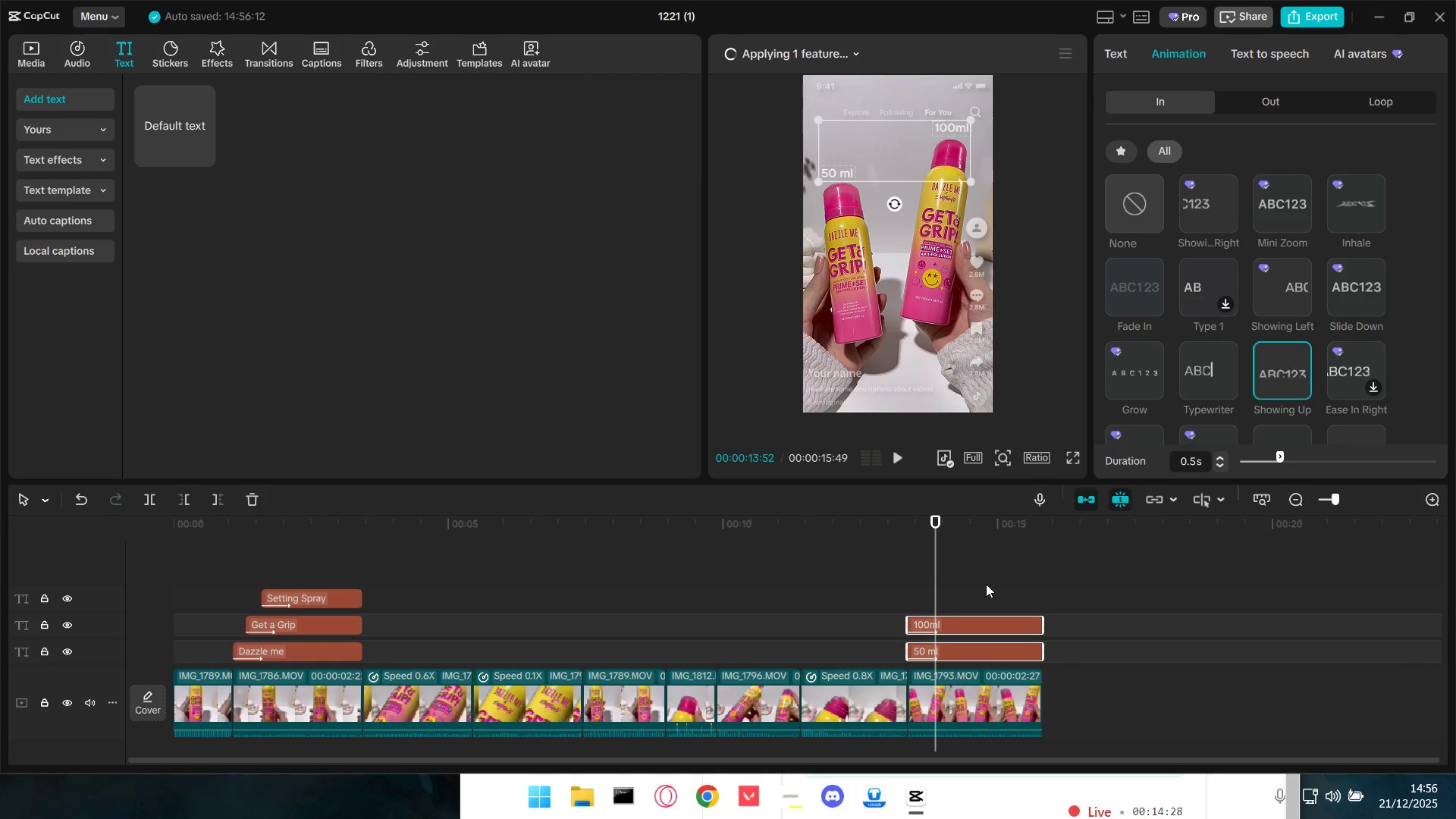 
key(Space)
 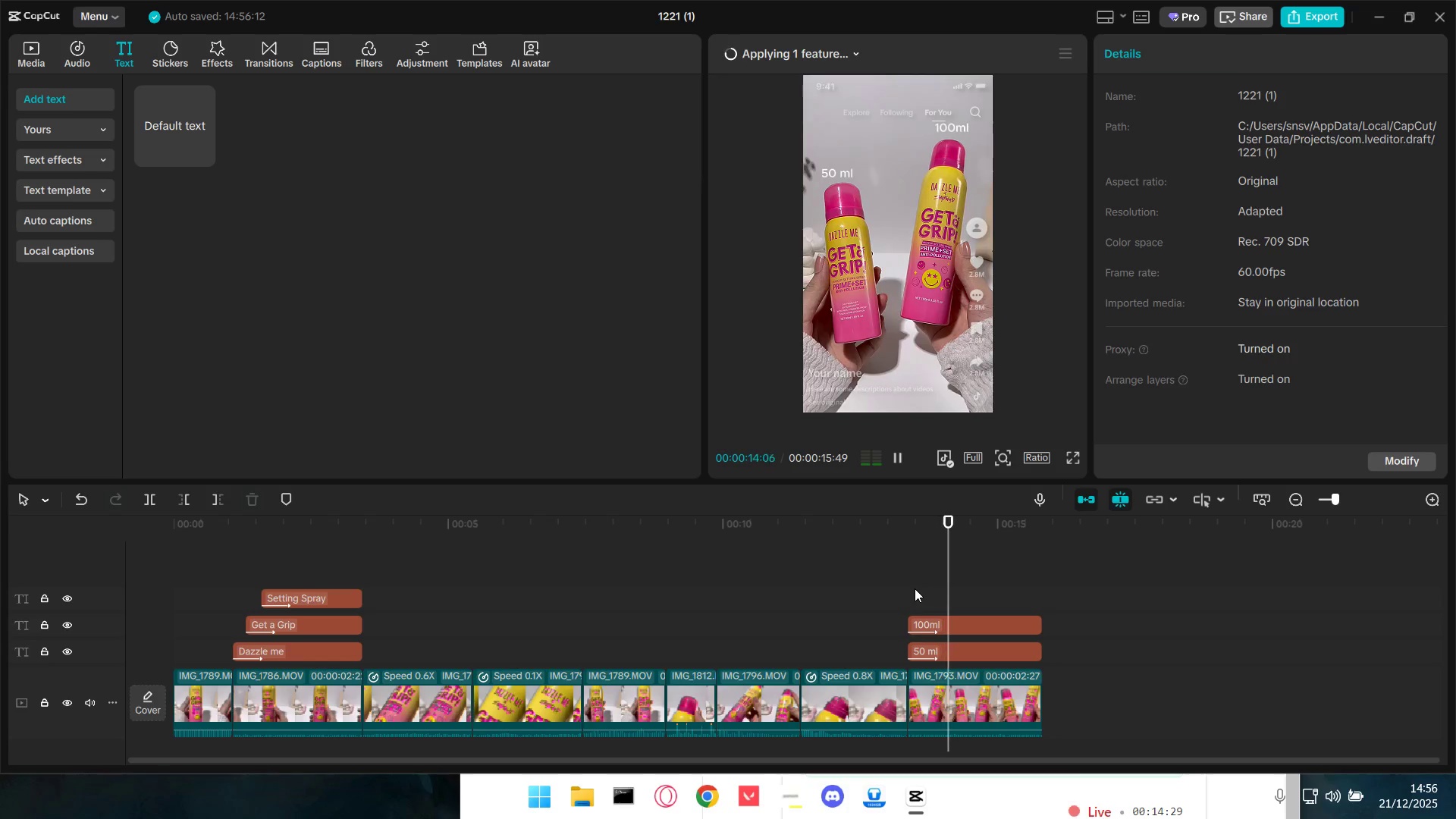 
key(Space)
 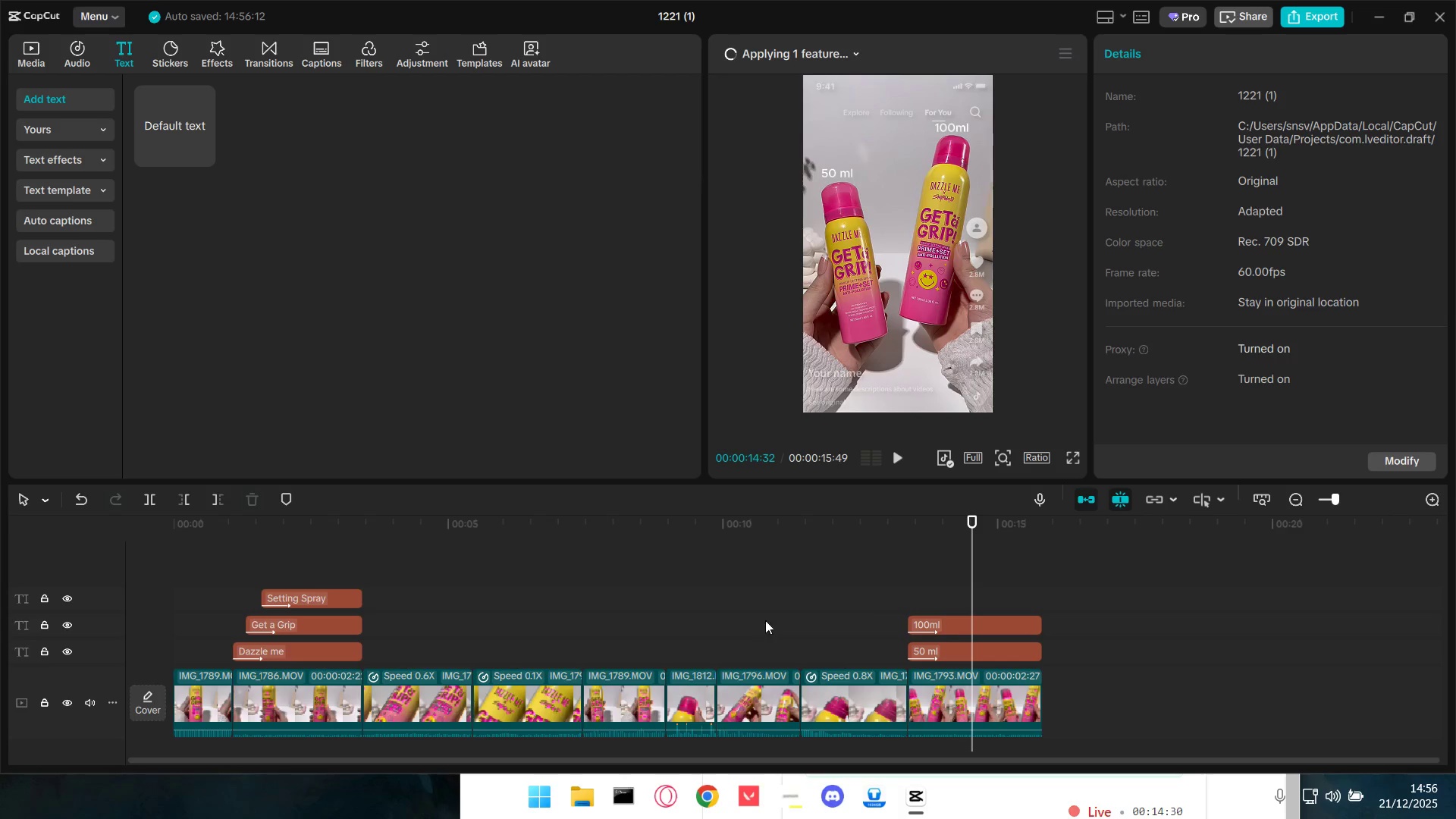 
left_click([803, 611])
 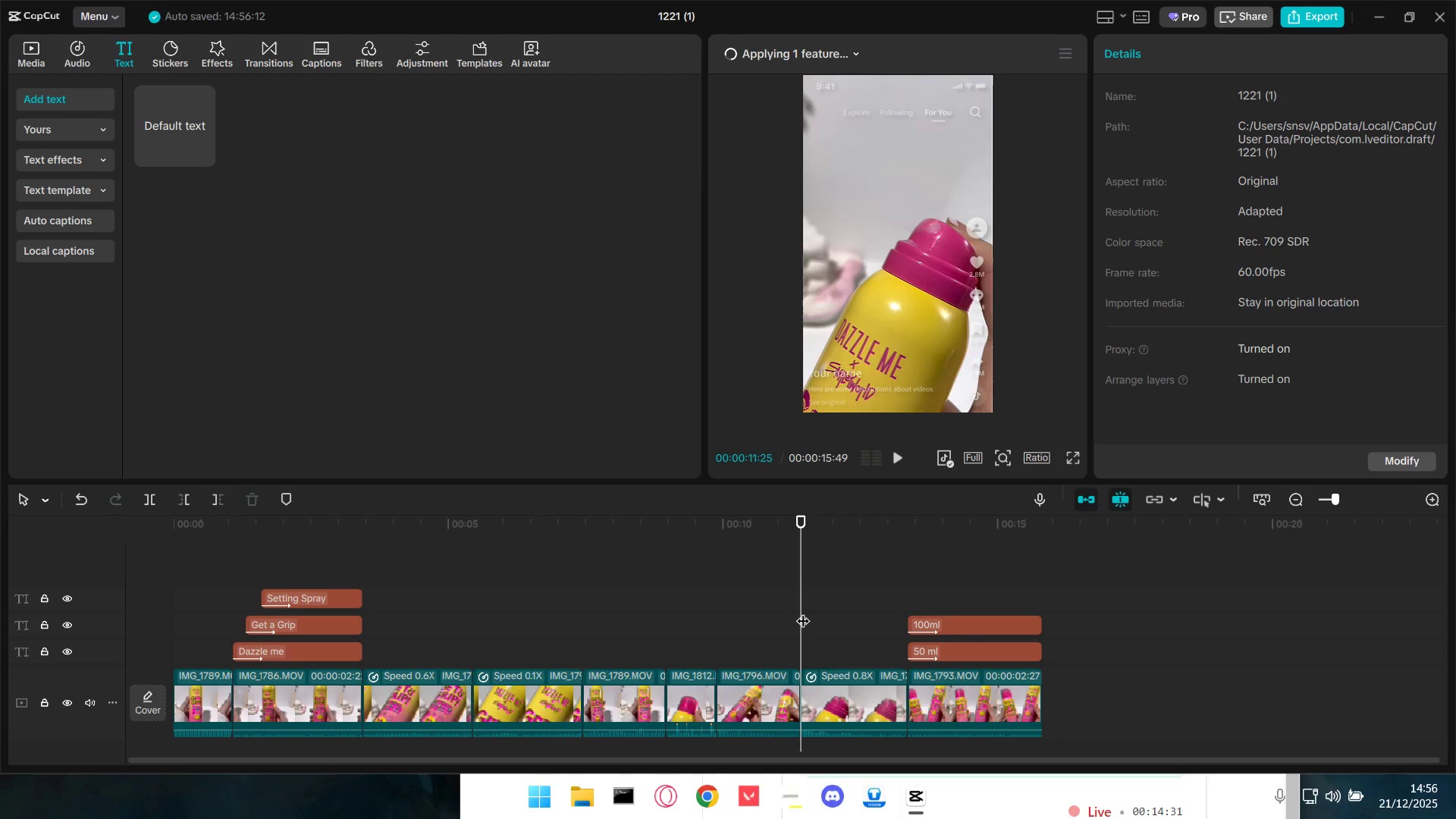 
key(Space)
 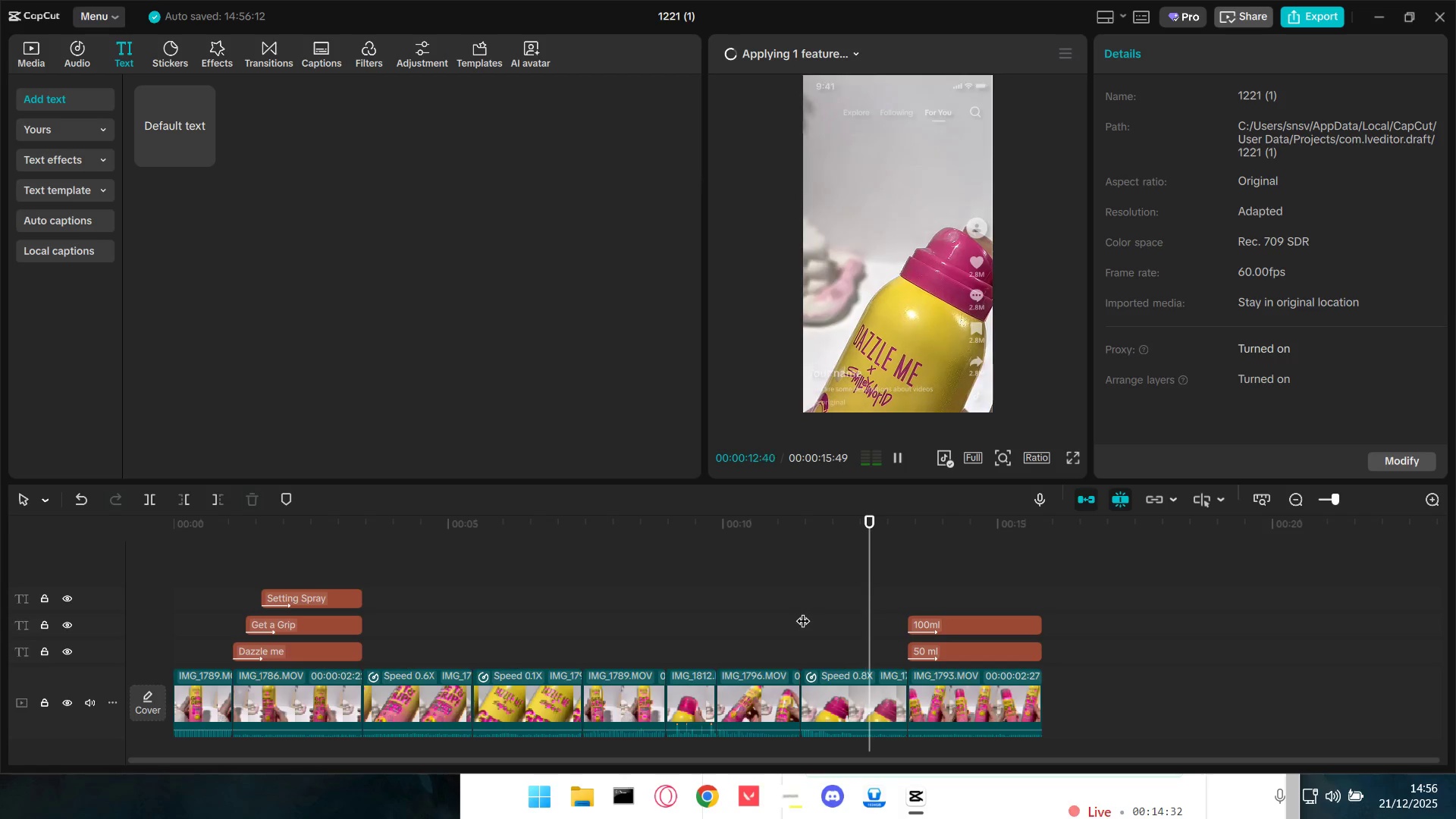 
key(Space)
 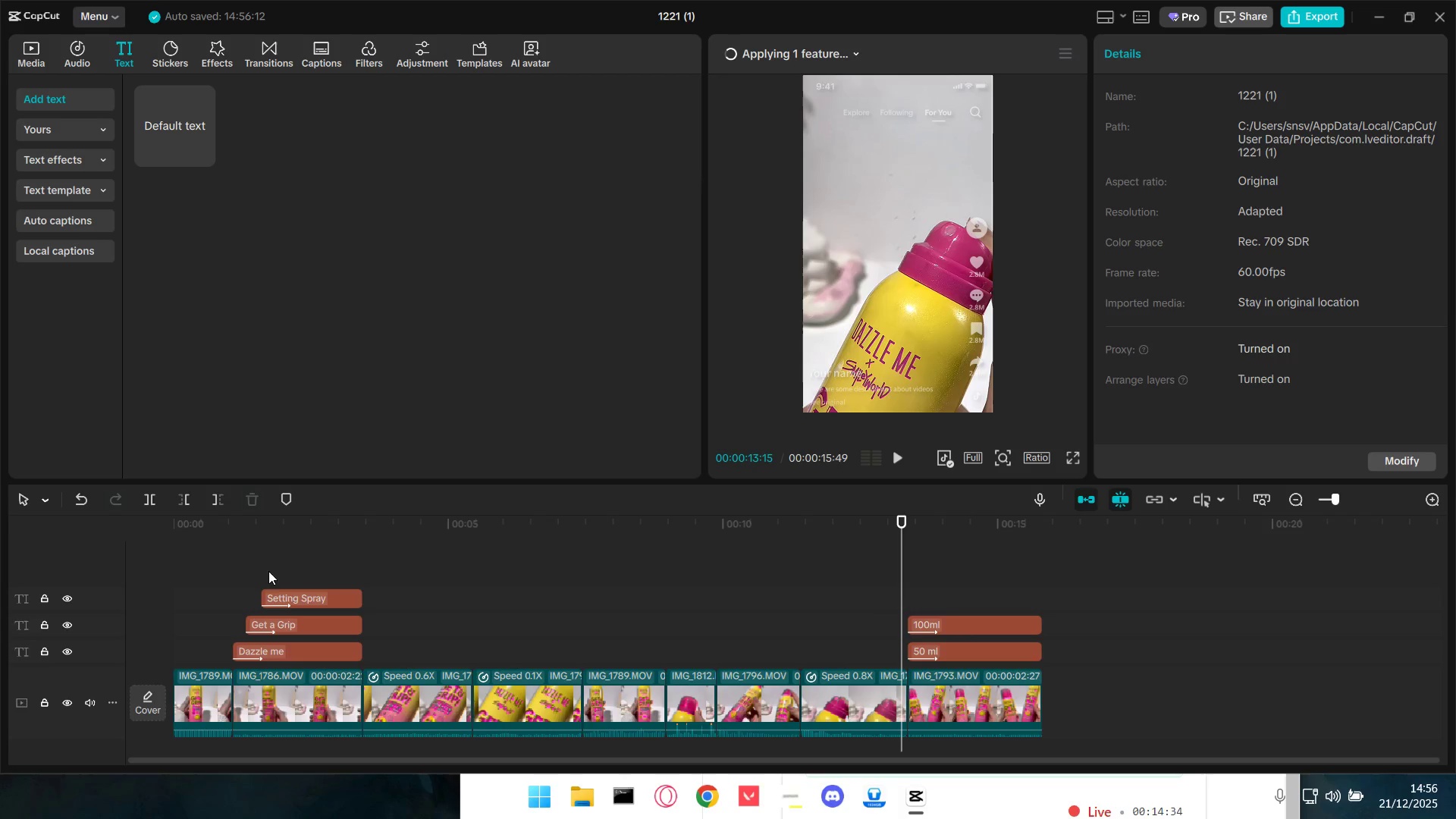 
left_click([190, 579])
 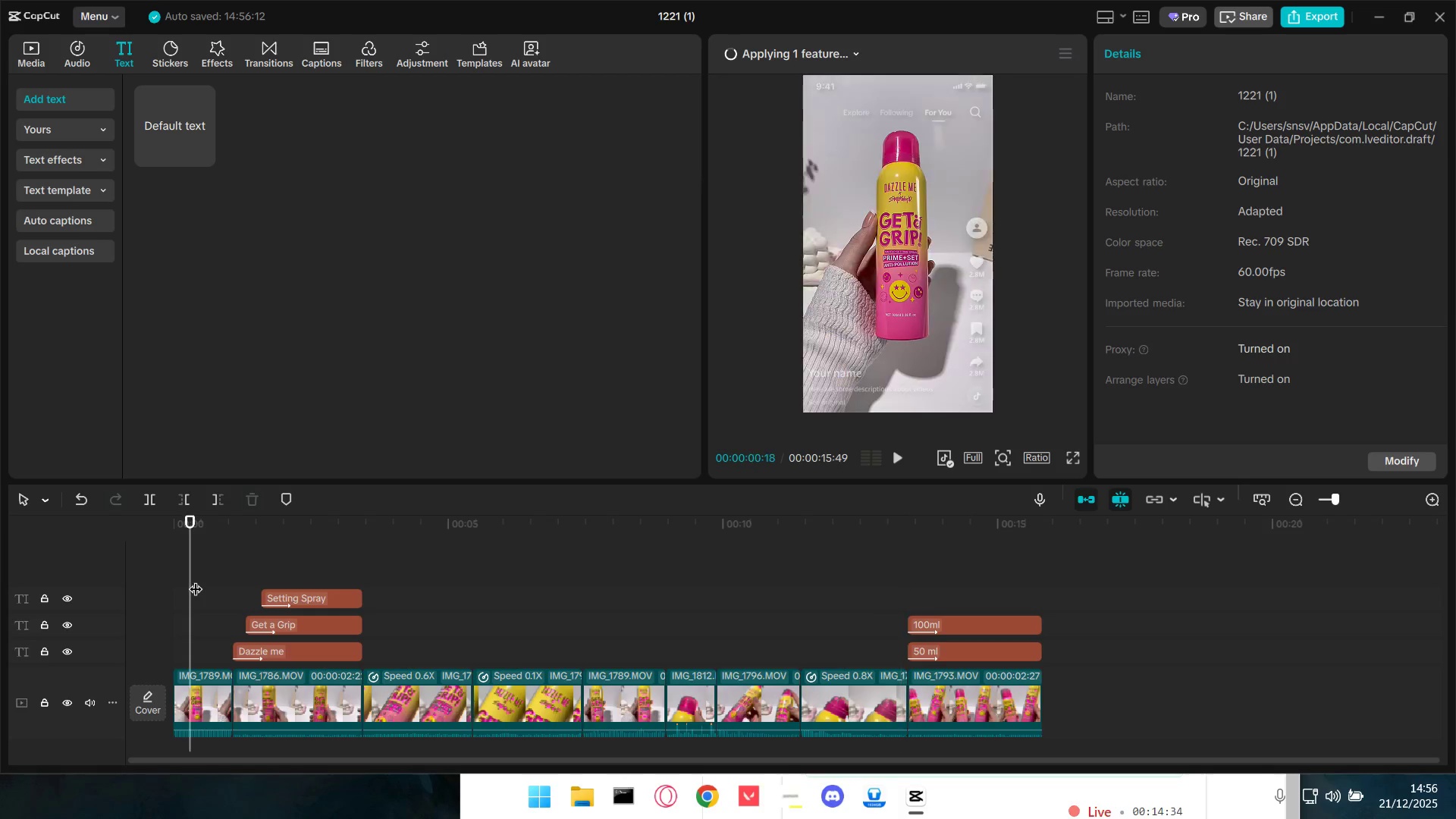 
key(Space)
 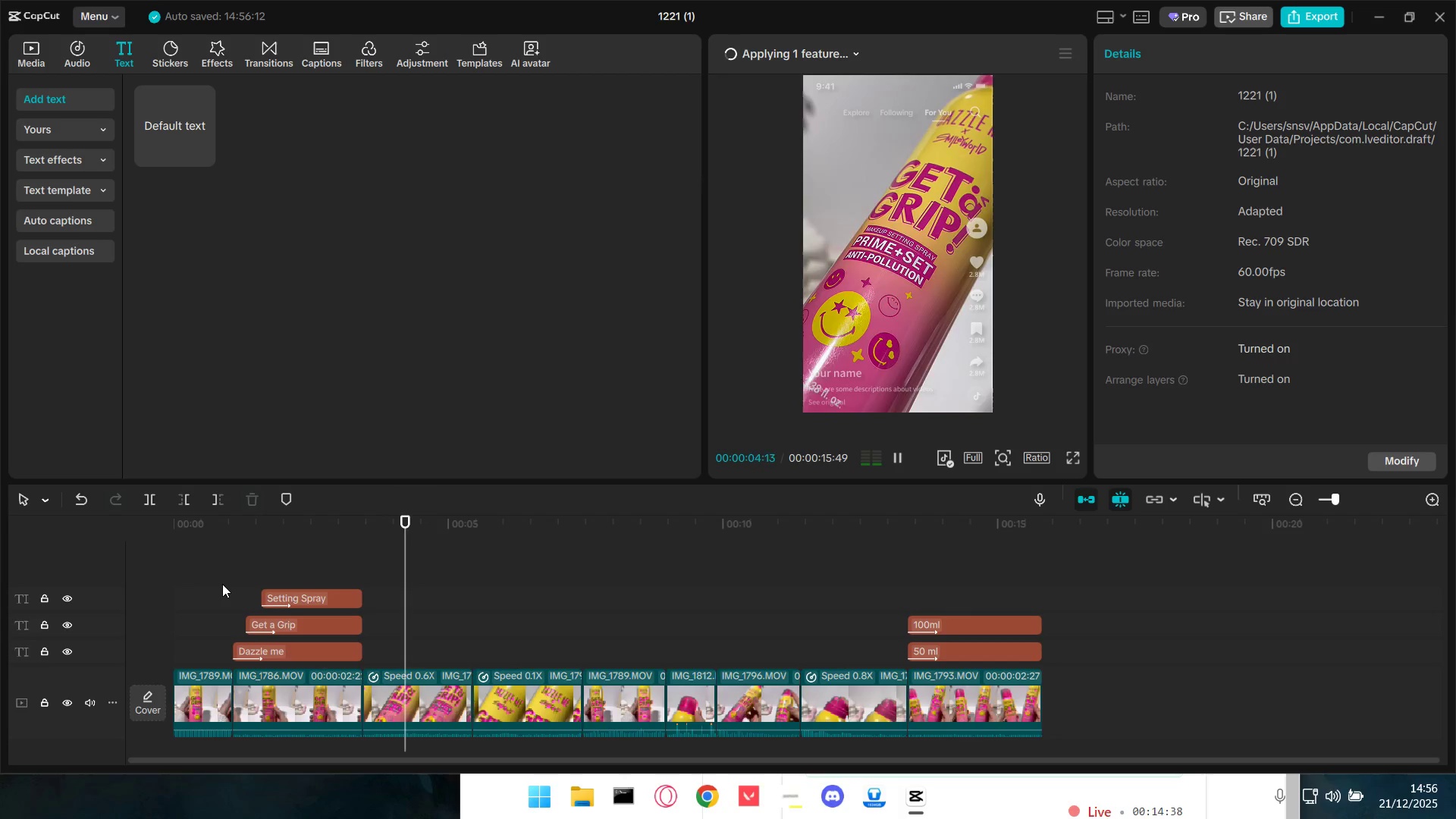 
wait(8.99)
 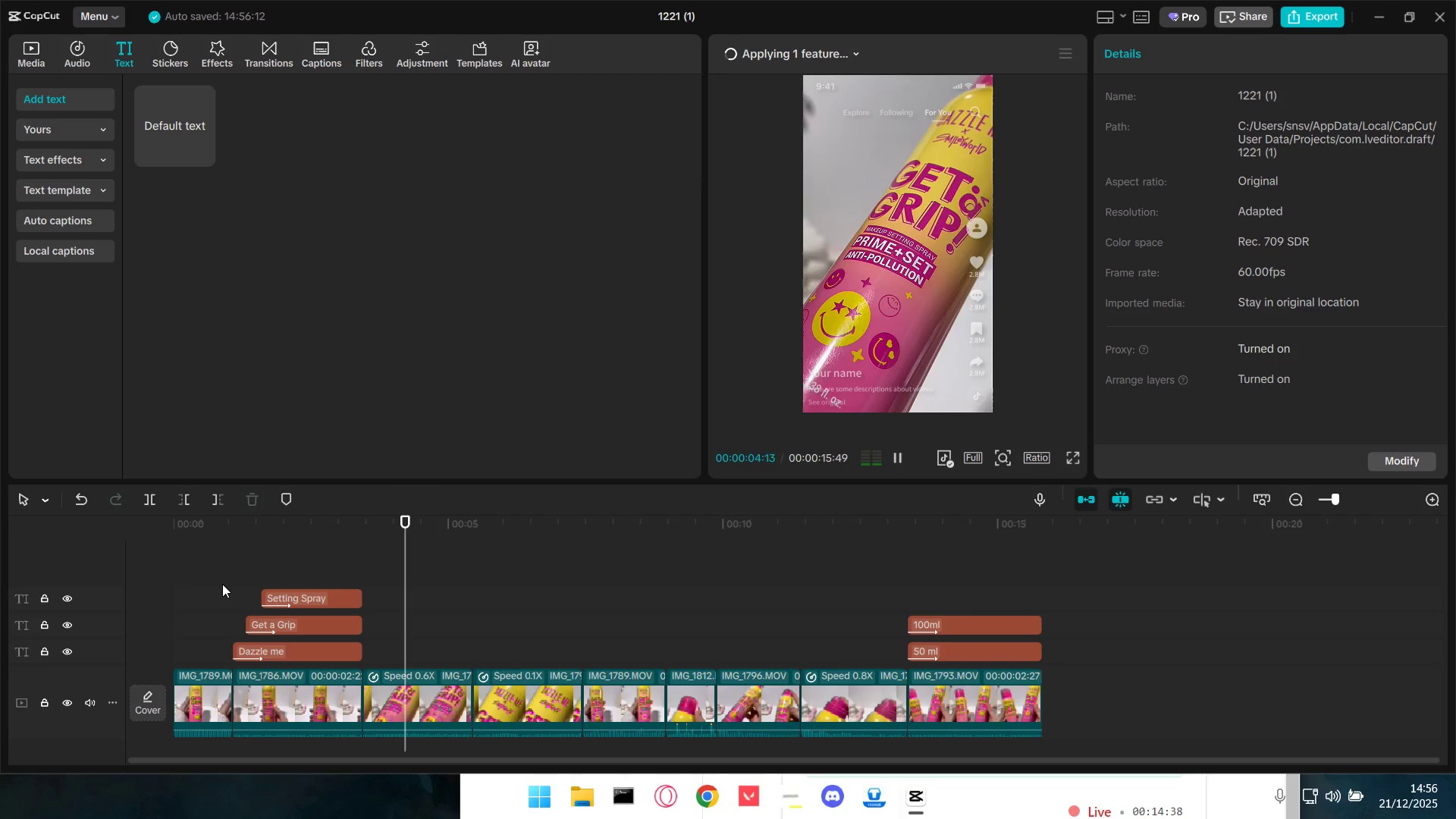 
key(Space)
 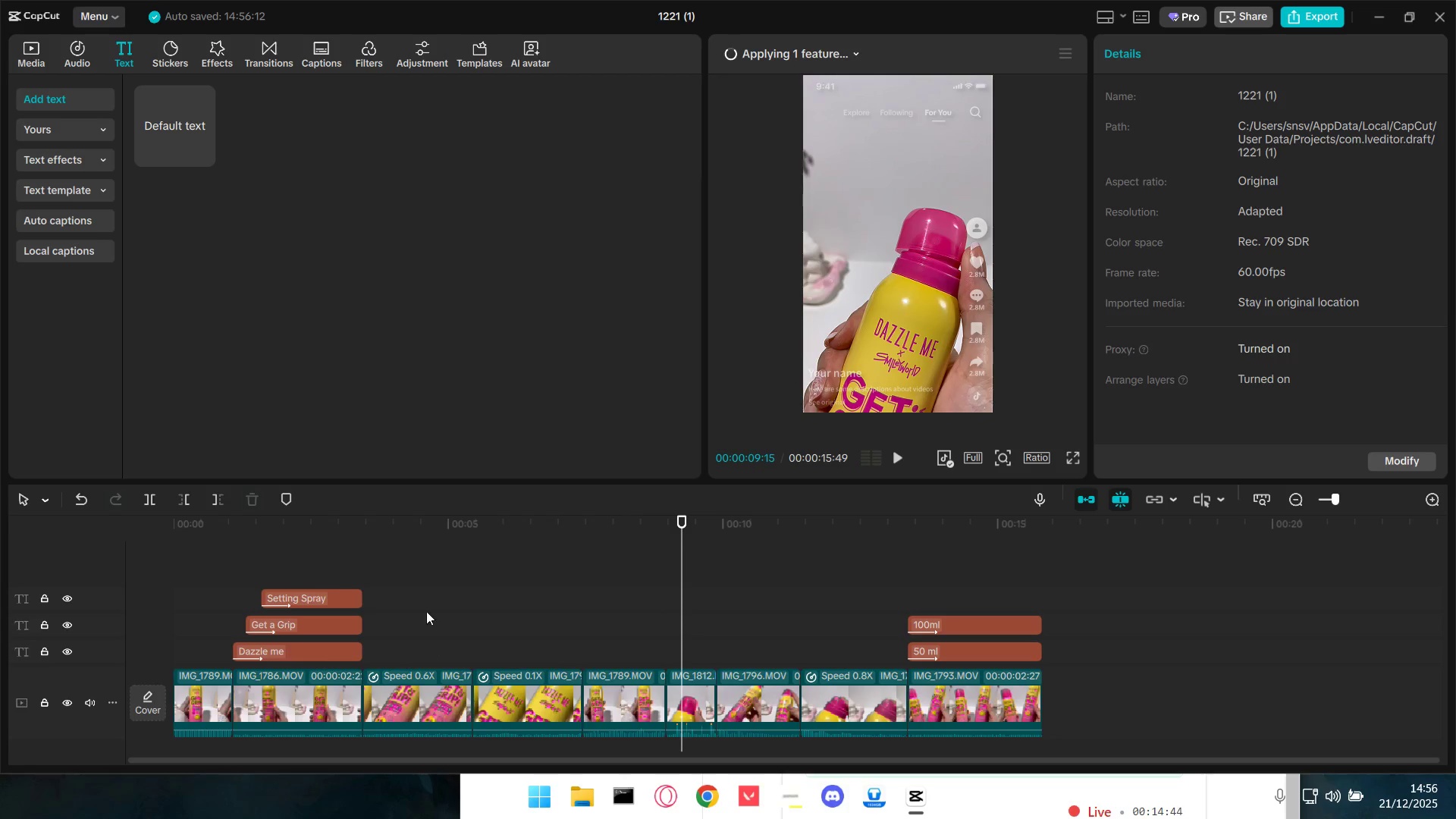 
left_click([389, 597])
 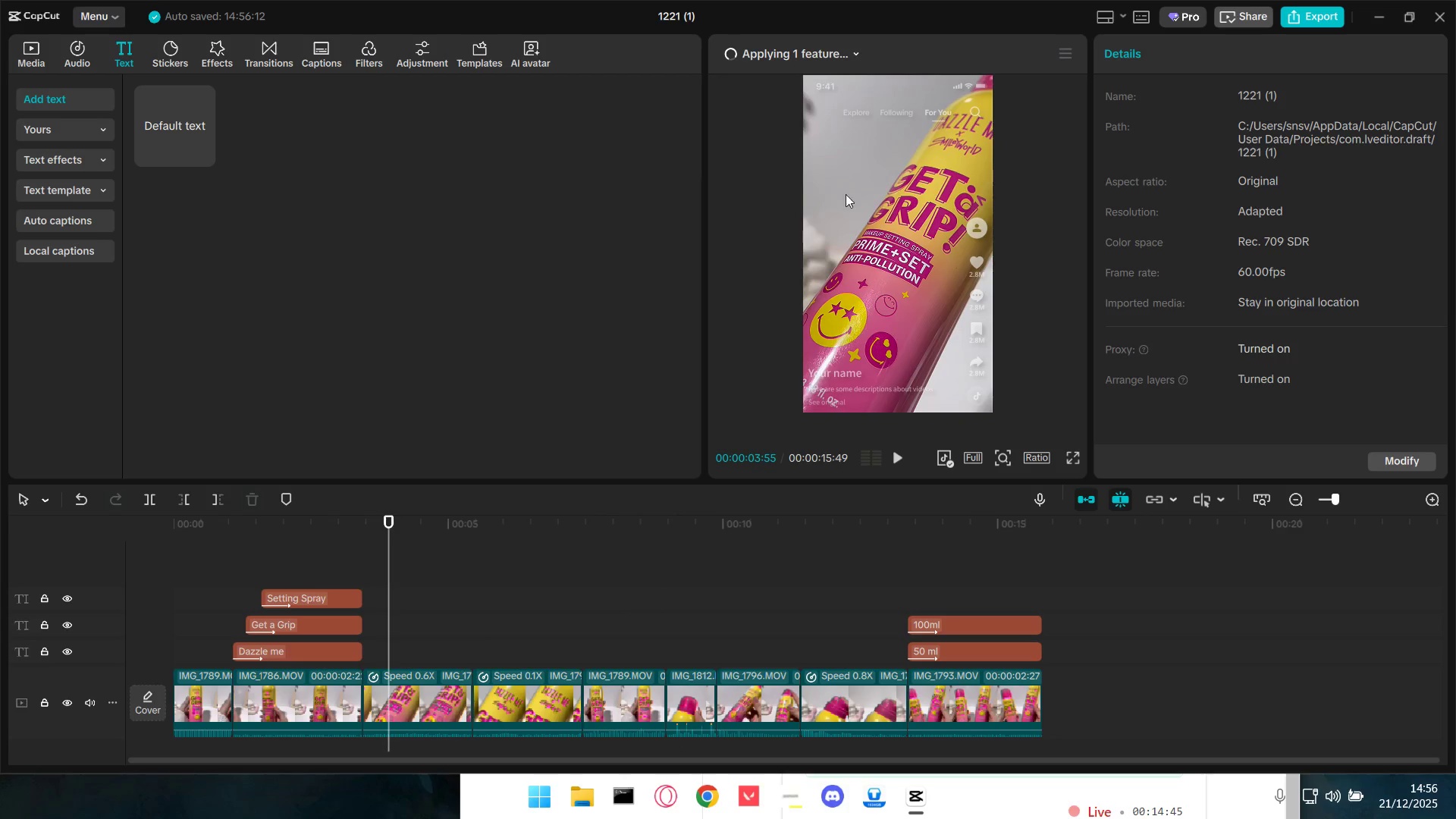 
left_click([841, 53])
 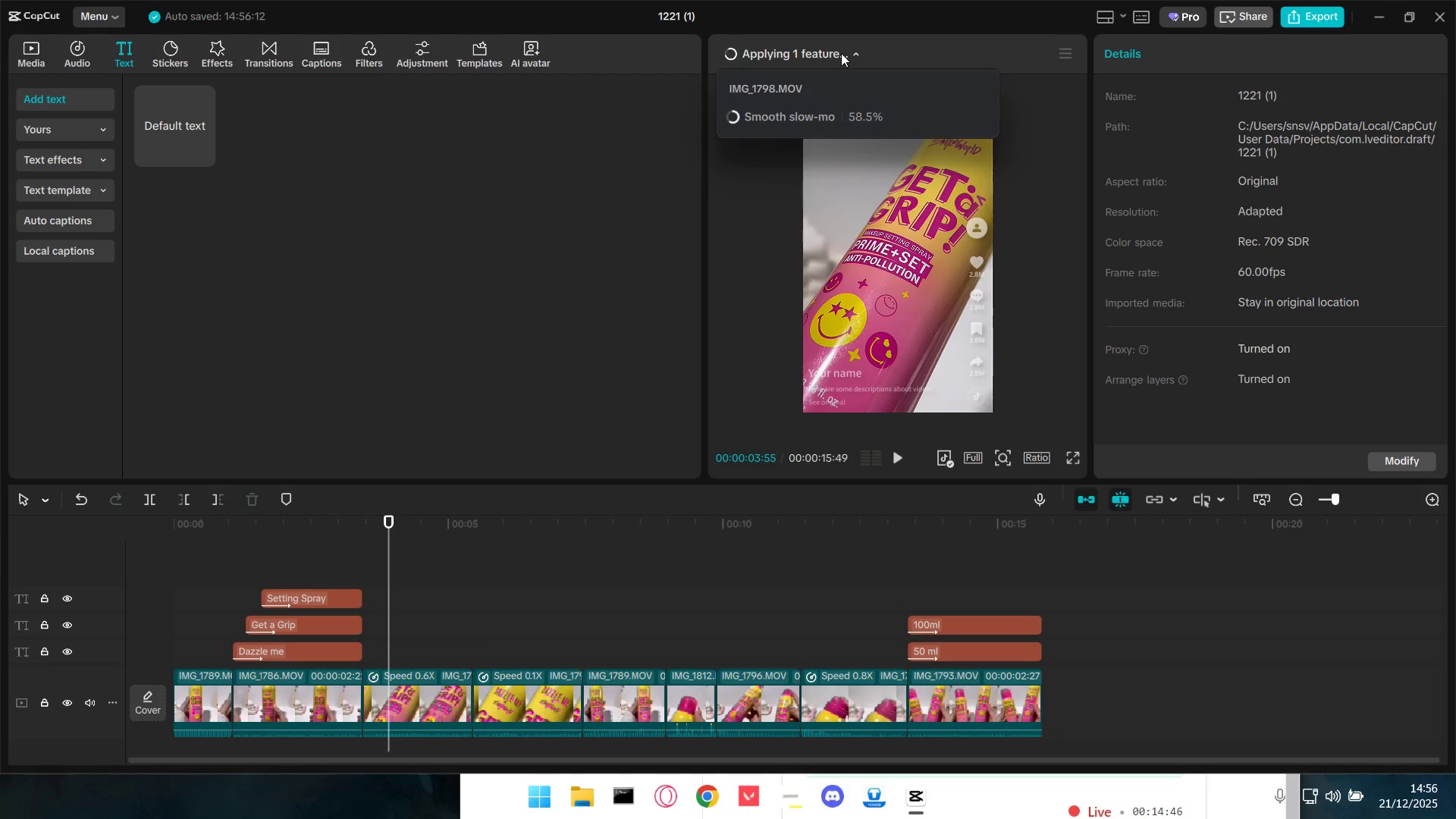 
double_click([841, 53])
 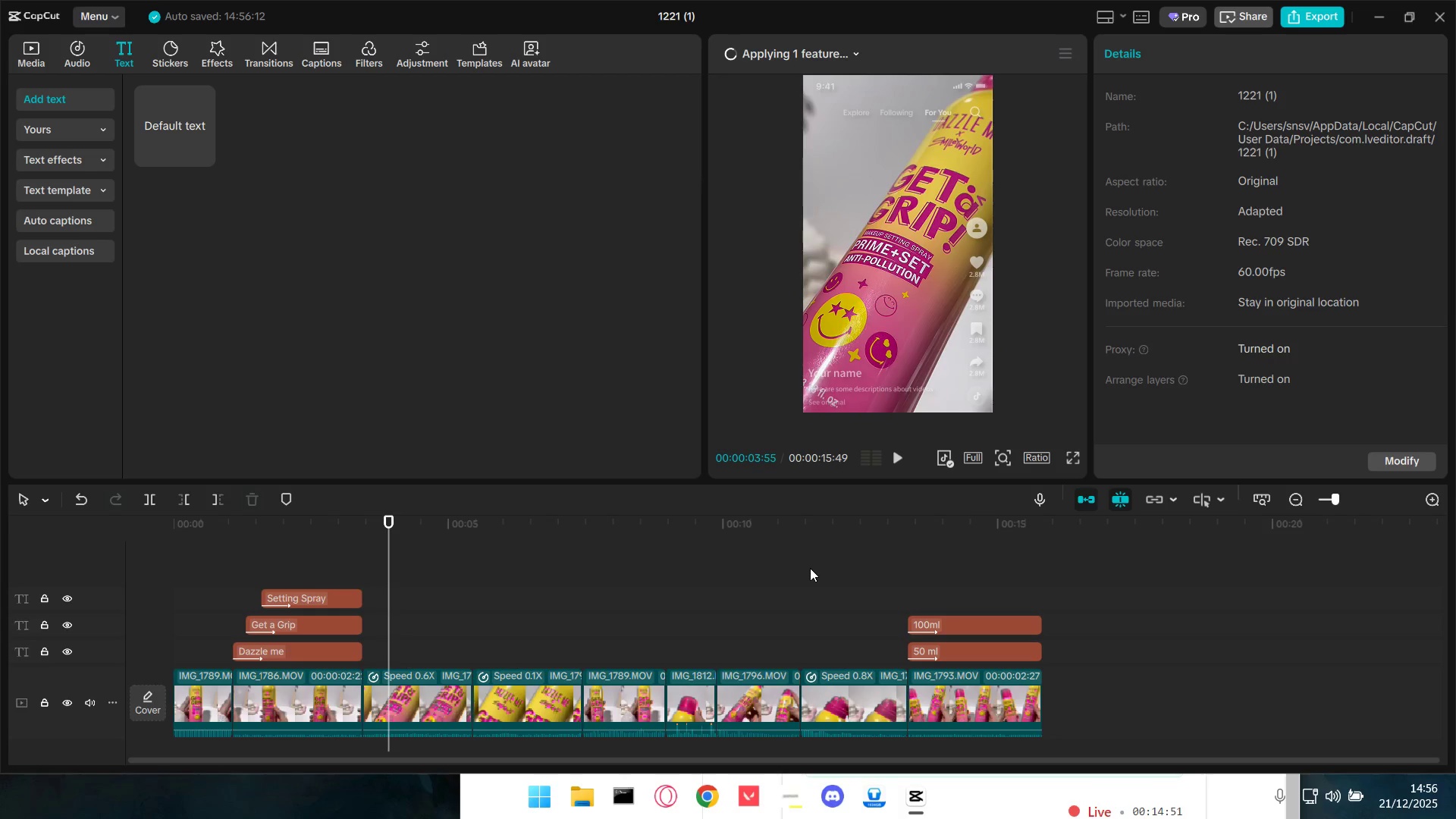 
wait(7.33)
 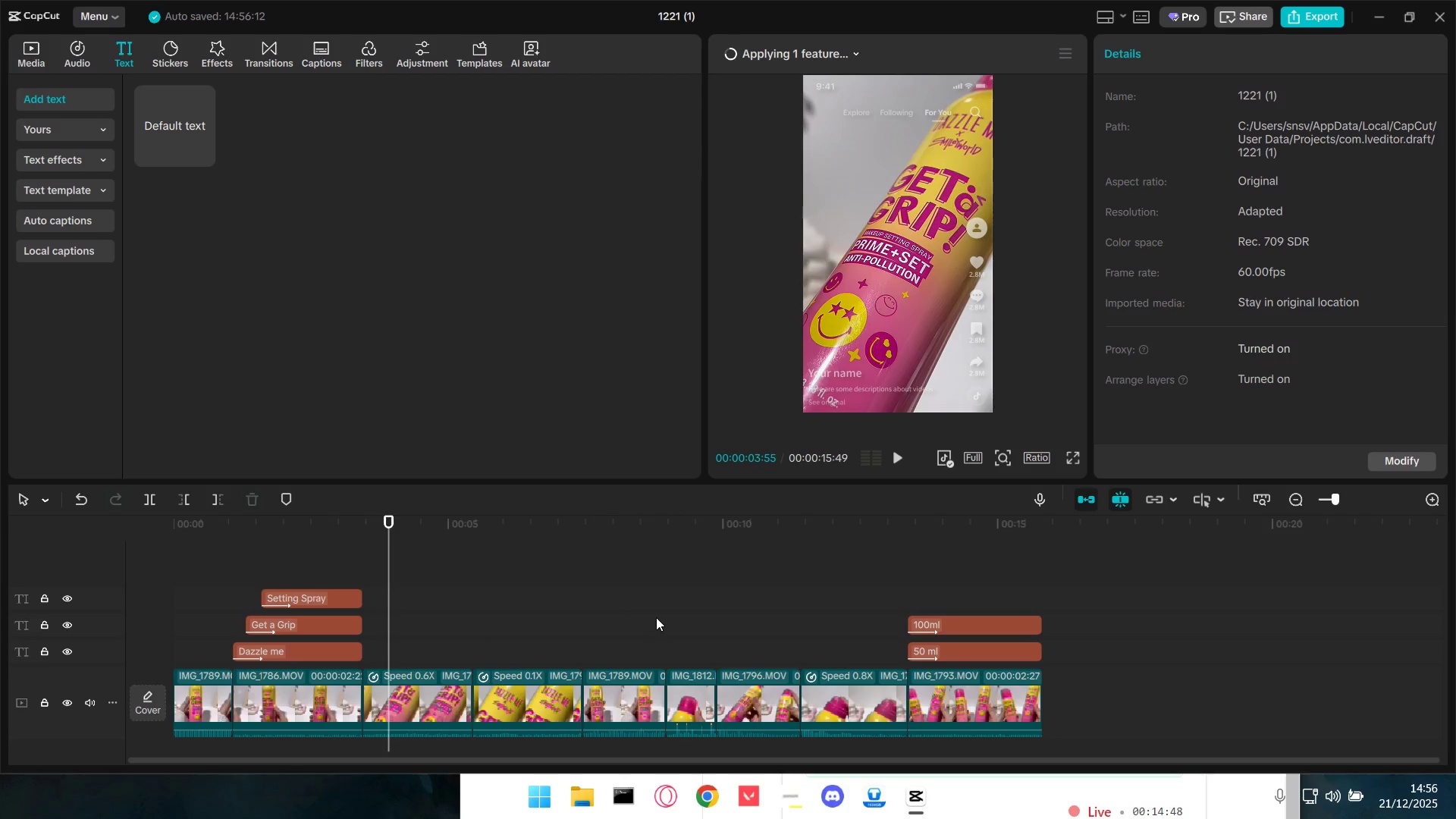 
left_click([185, 578])
 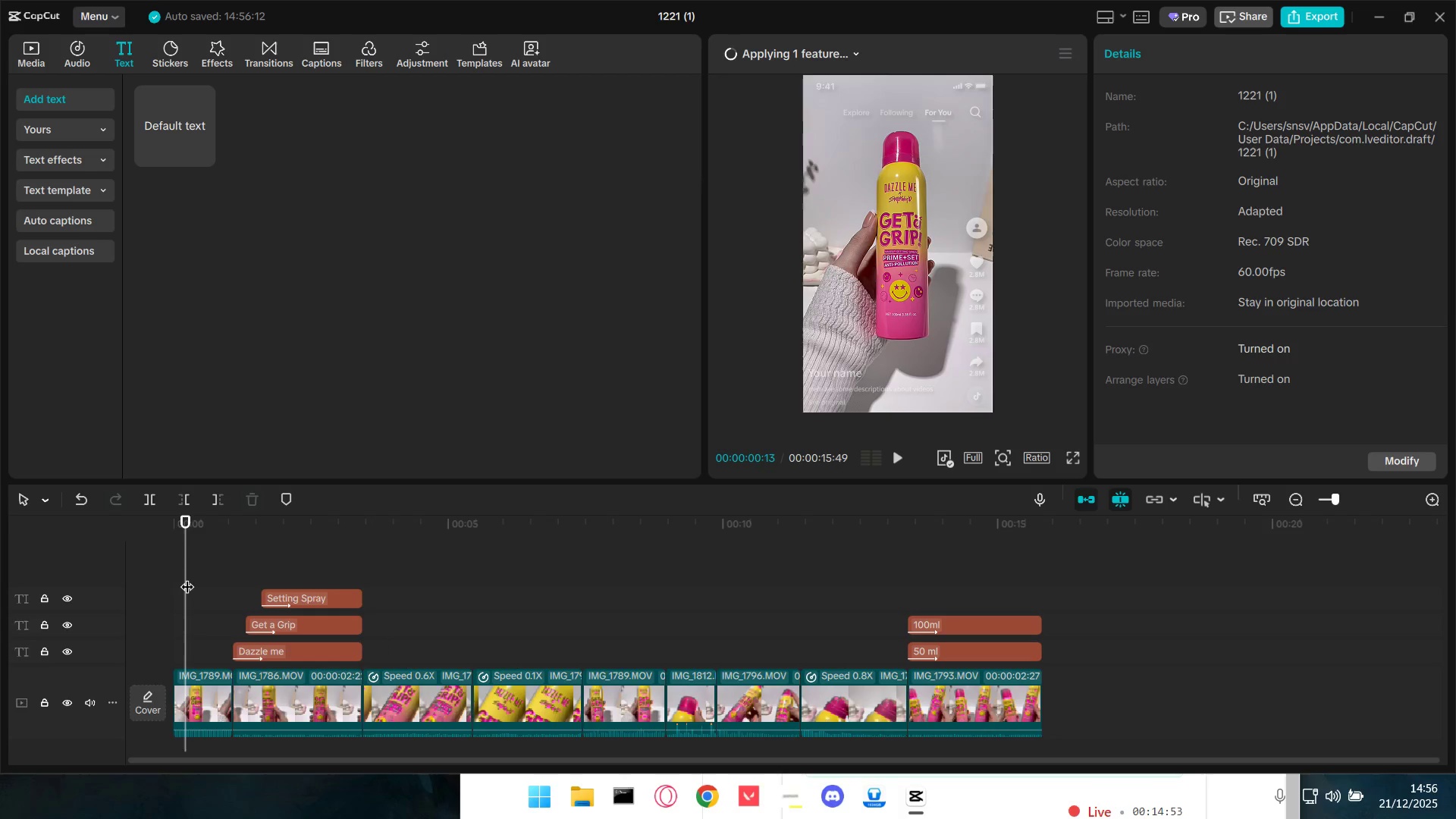 
left_click_drag(start_coordinate=[187, 577], to_coordinate=[160, 576])
 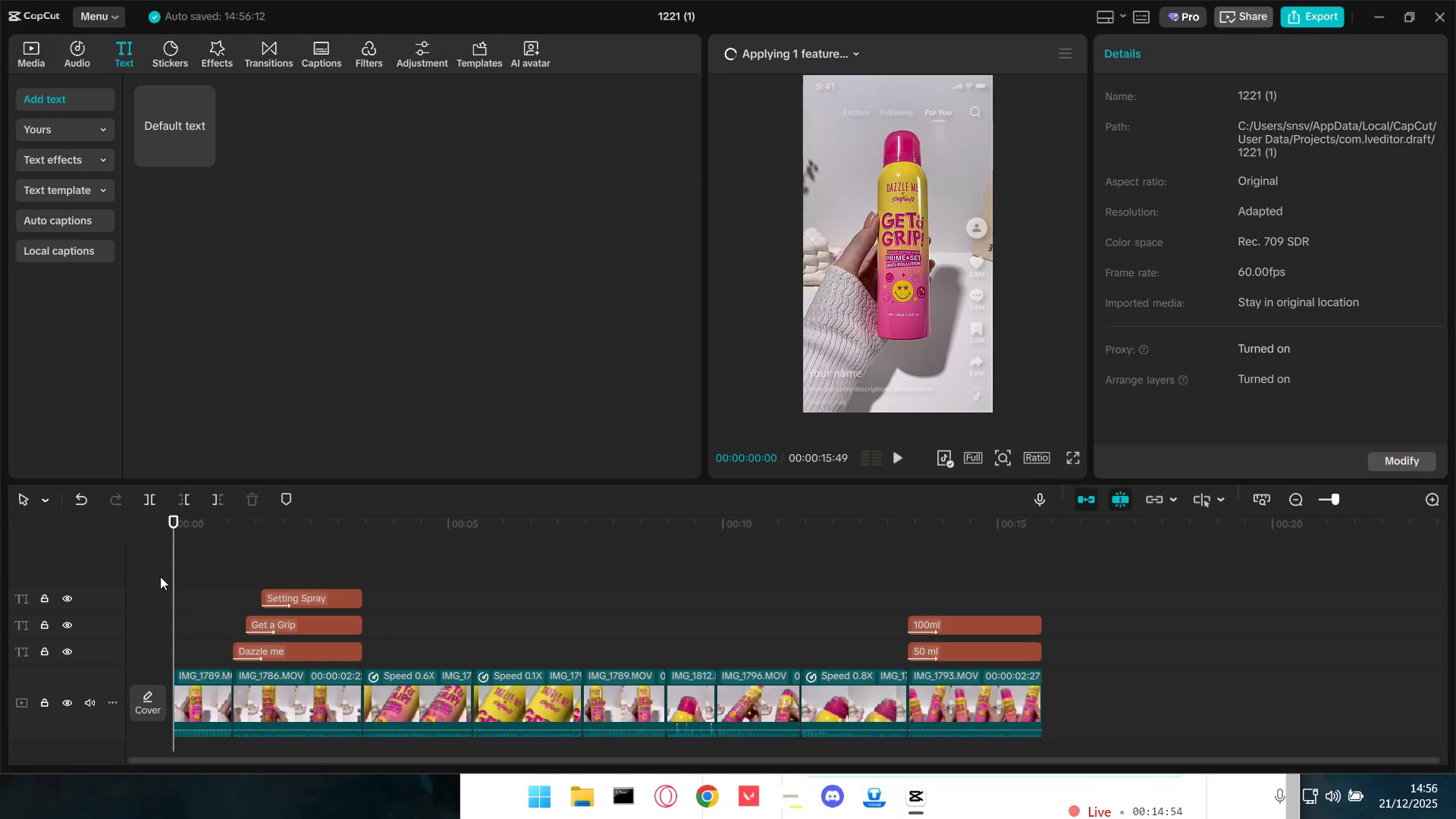 
key(Space)
 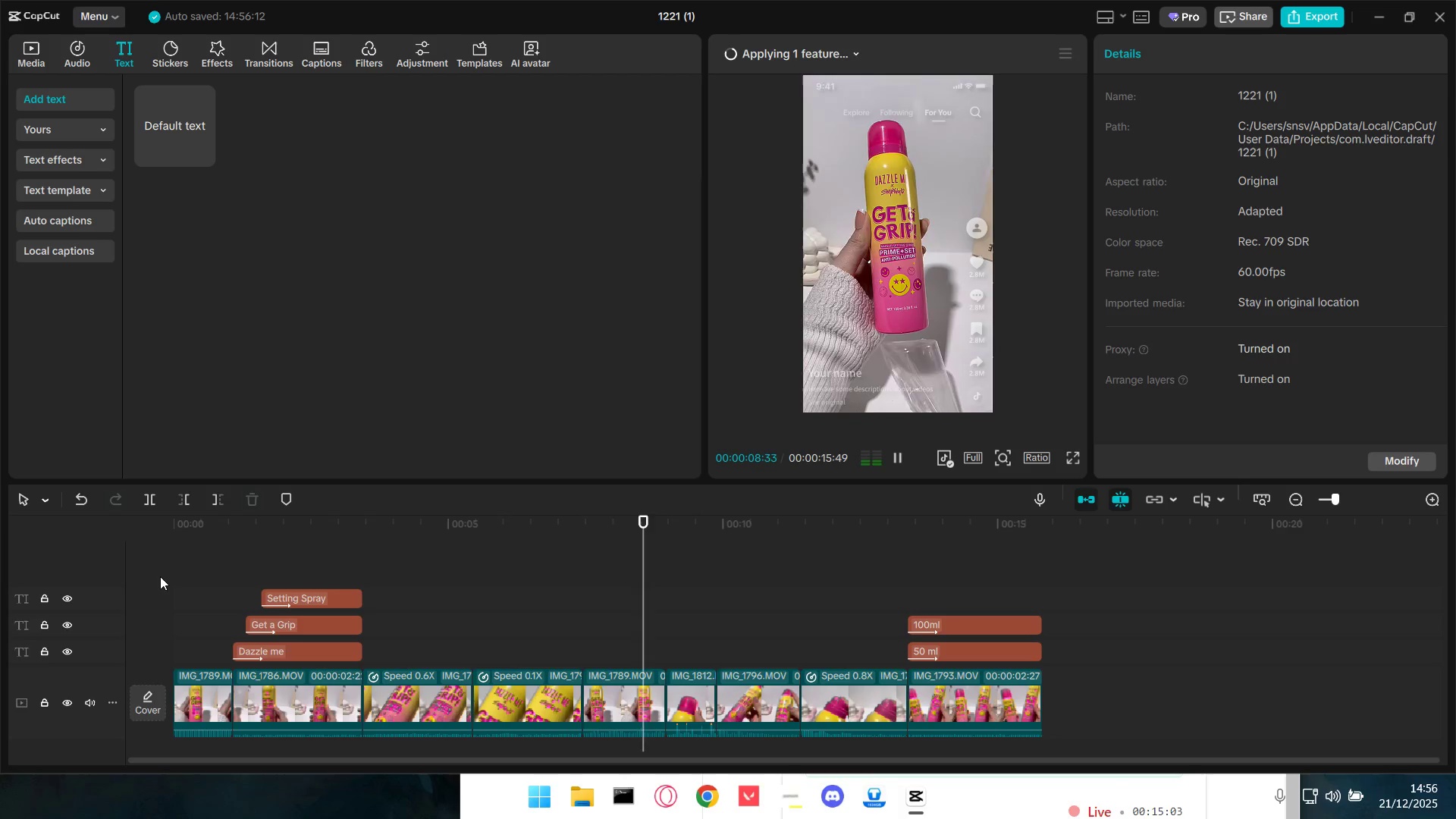 
wait(13.64)
 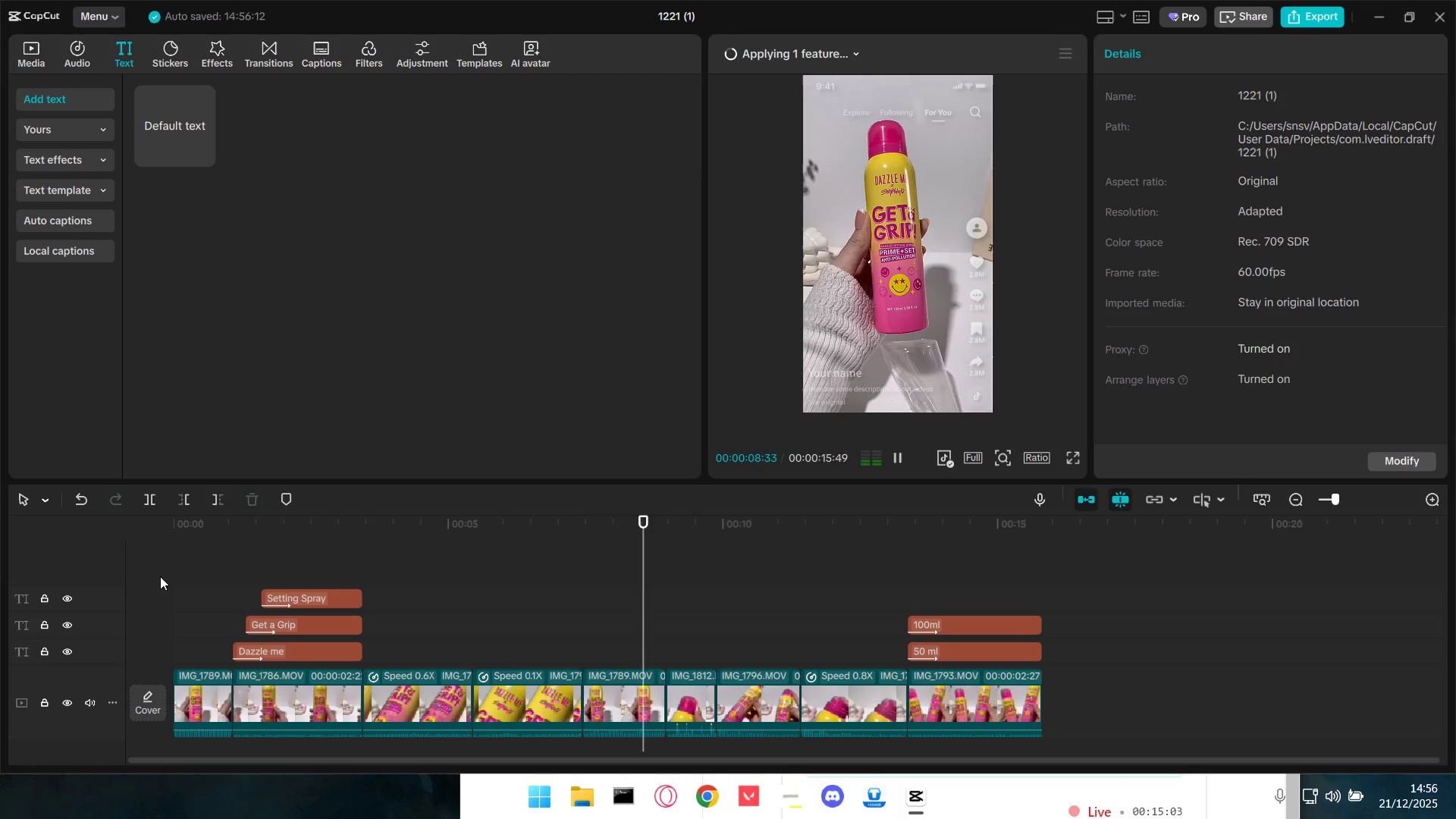 
key(Space)
 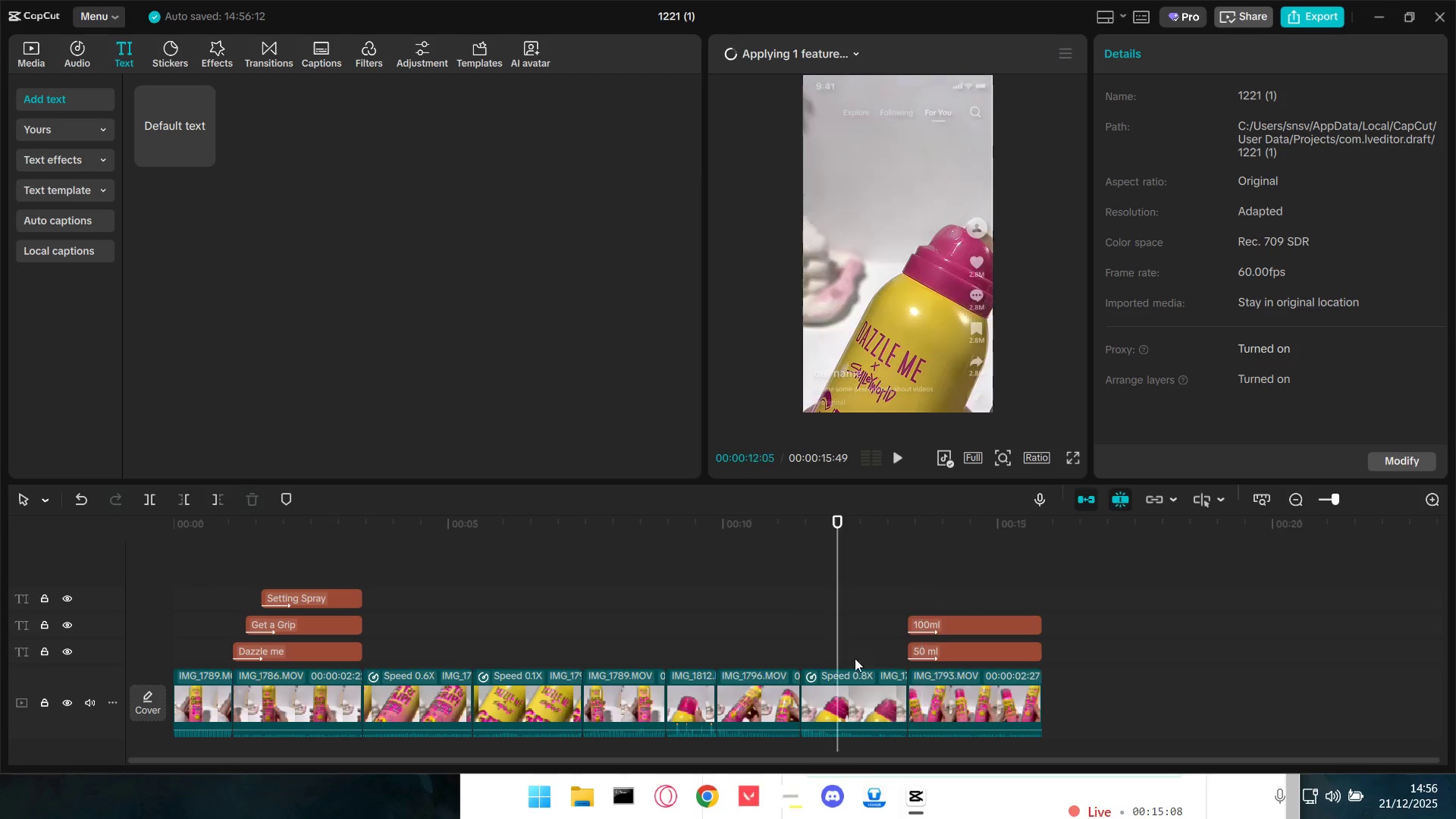 
double_click([861, 692])
 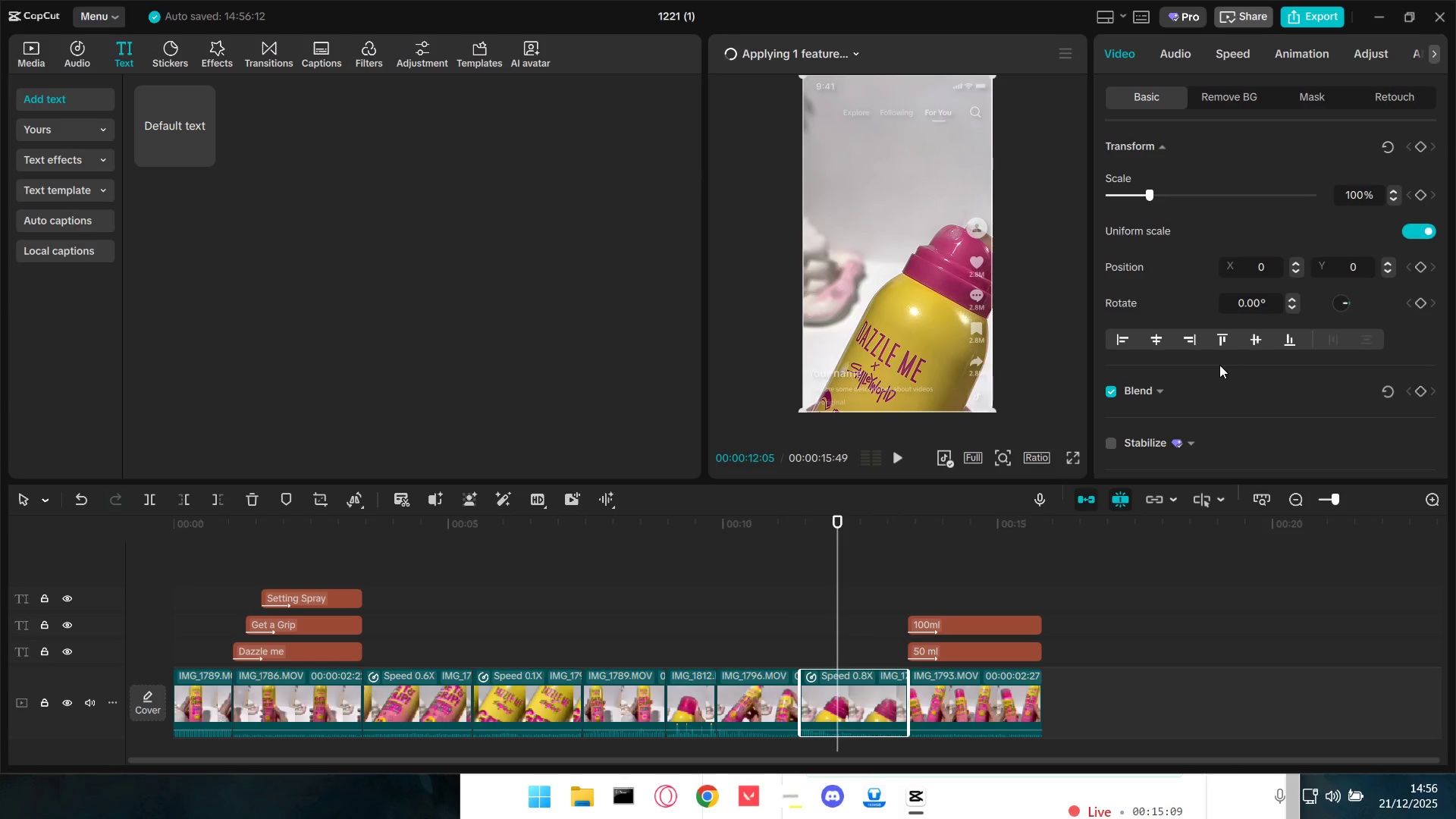 
scroll: coordinate [1215, 408], scroll_direction: down, amount: 2.0
 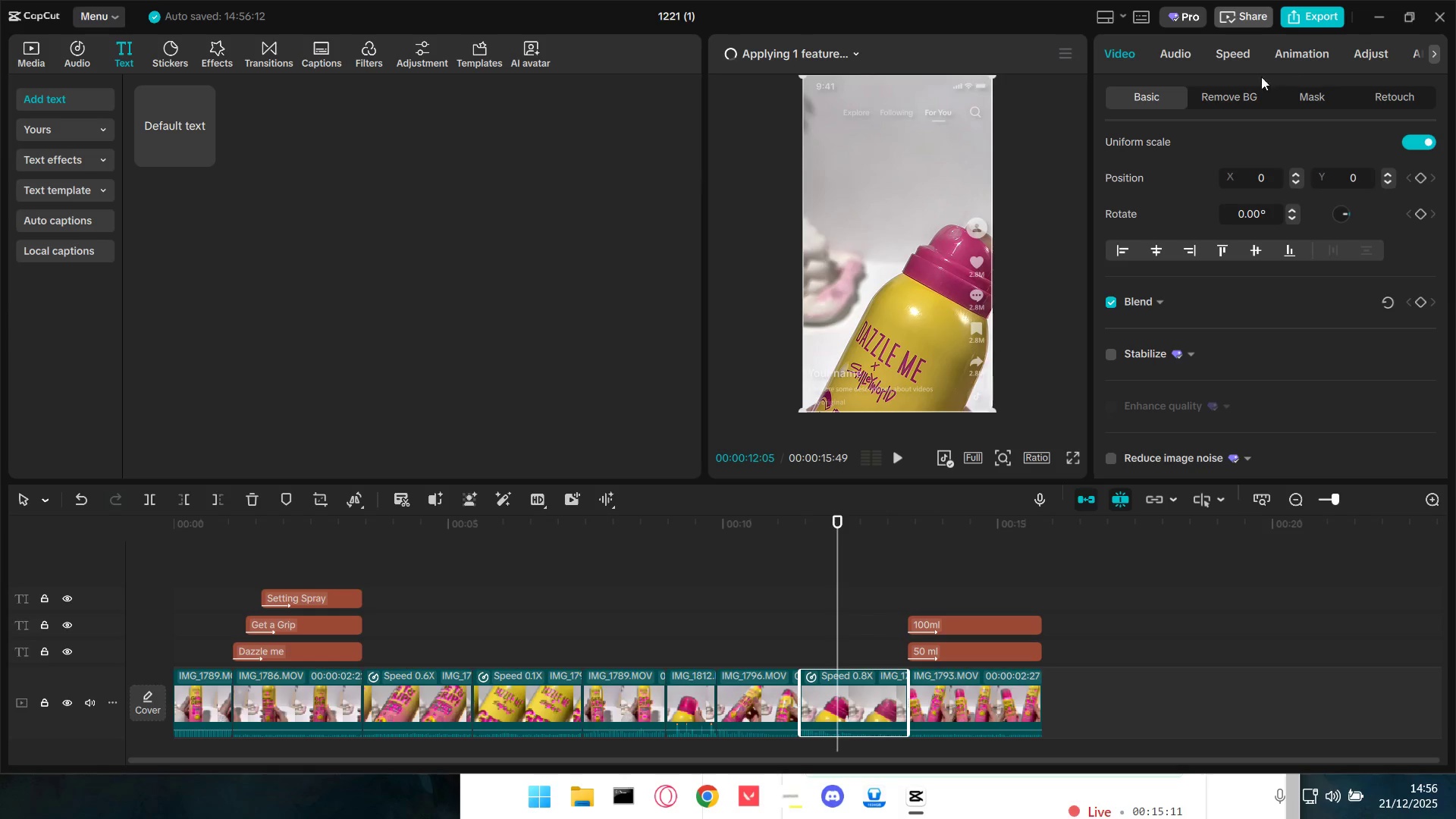 
left_click([1208, 57])
 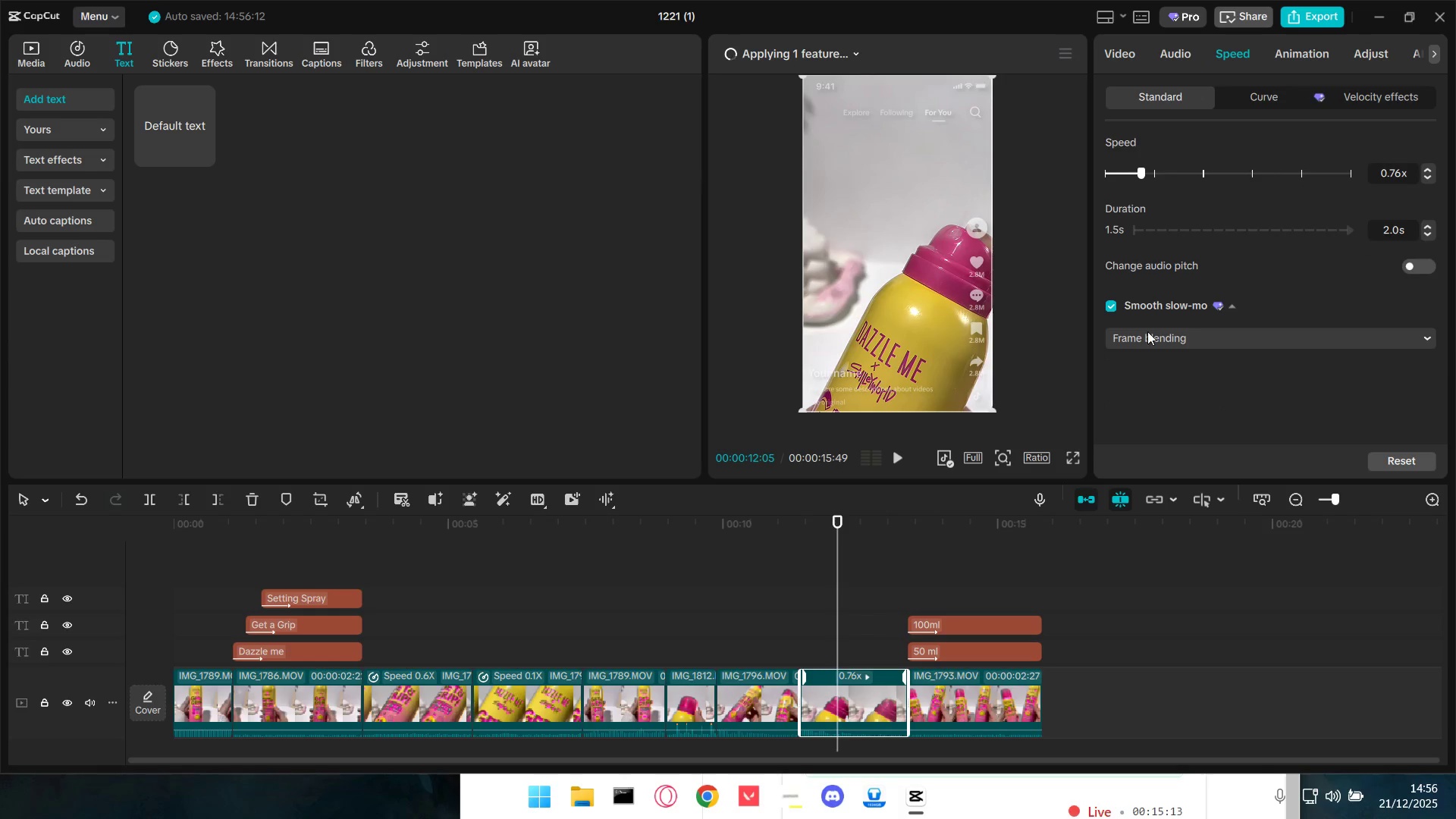 
left_click([1159, 340])
 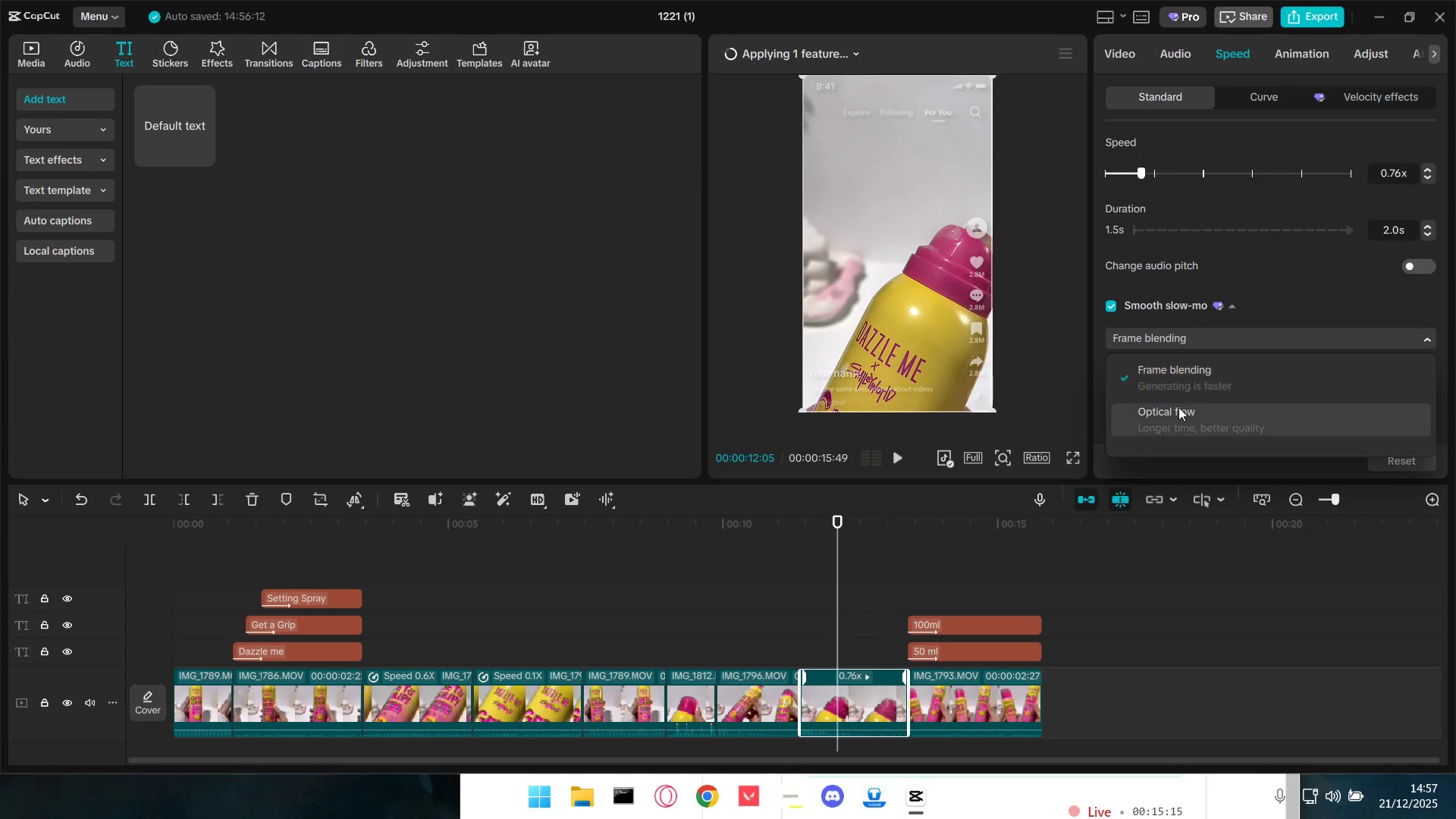 
double_click([1179, 419])
 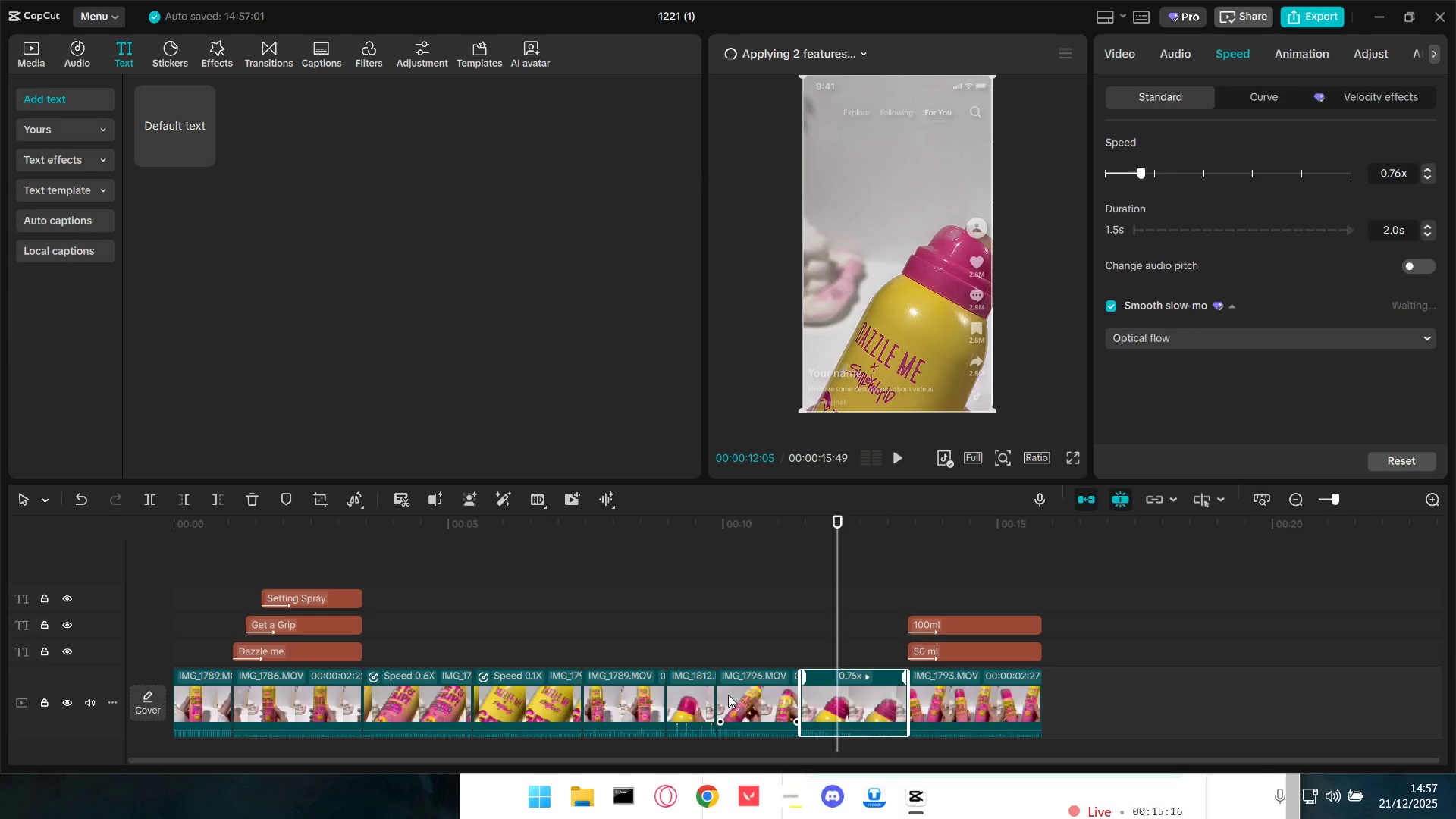 
left_click([694, 638])
 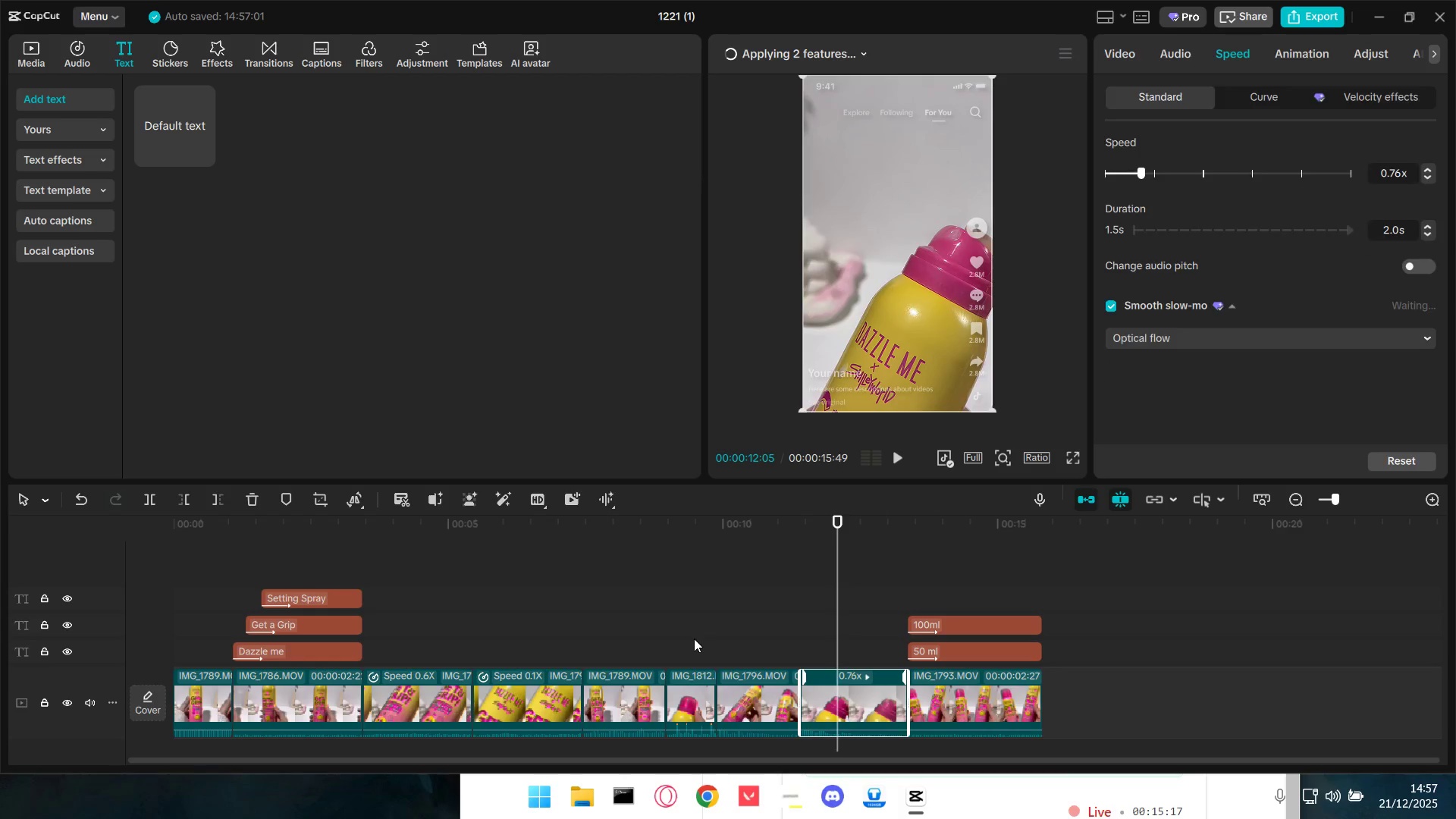 
key(Space)
 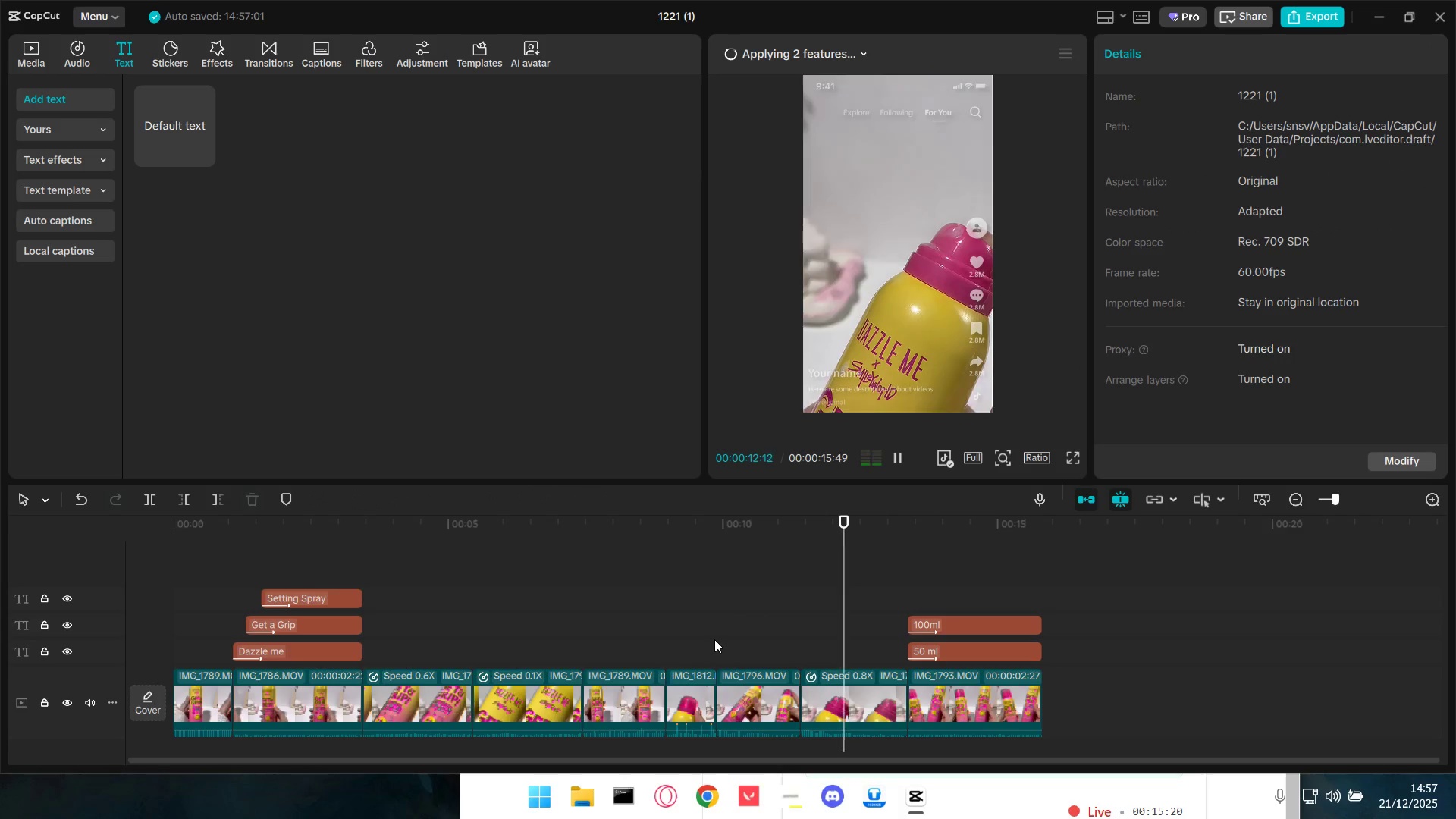 
key(Space)
 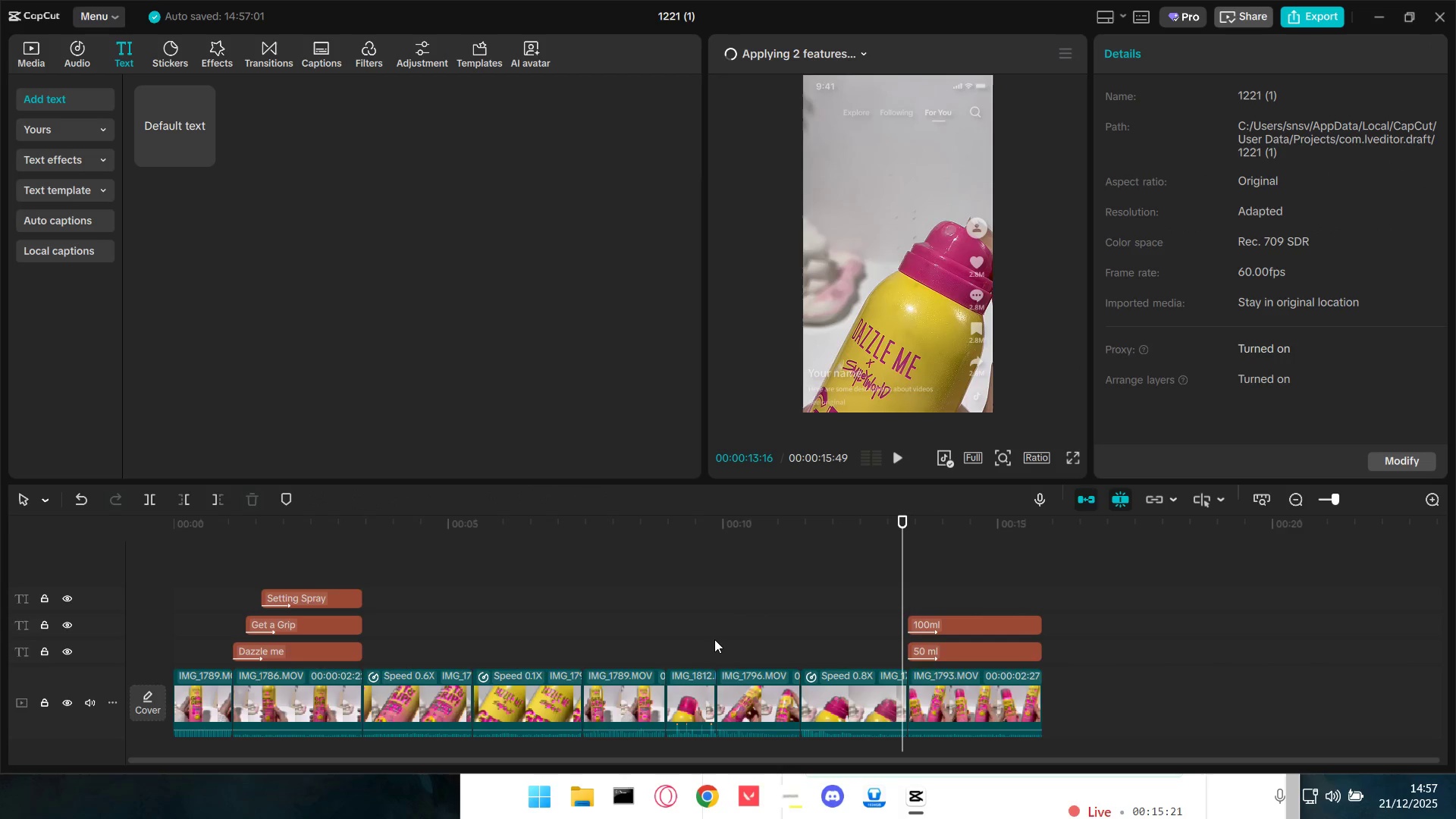 
key(Space)
 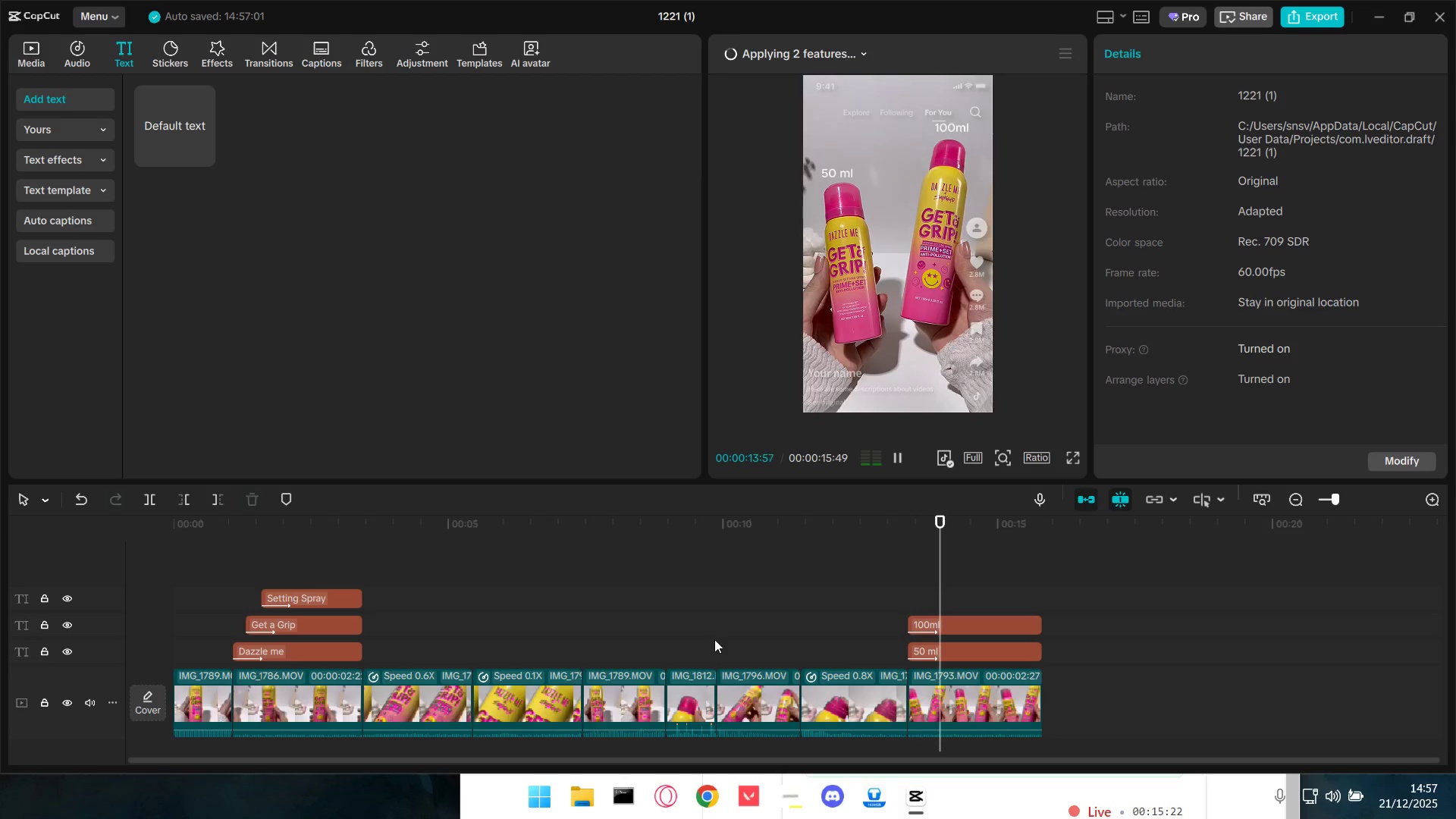 
key(Space)
 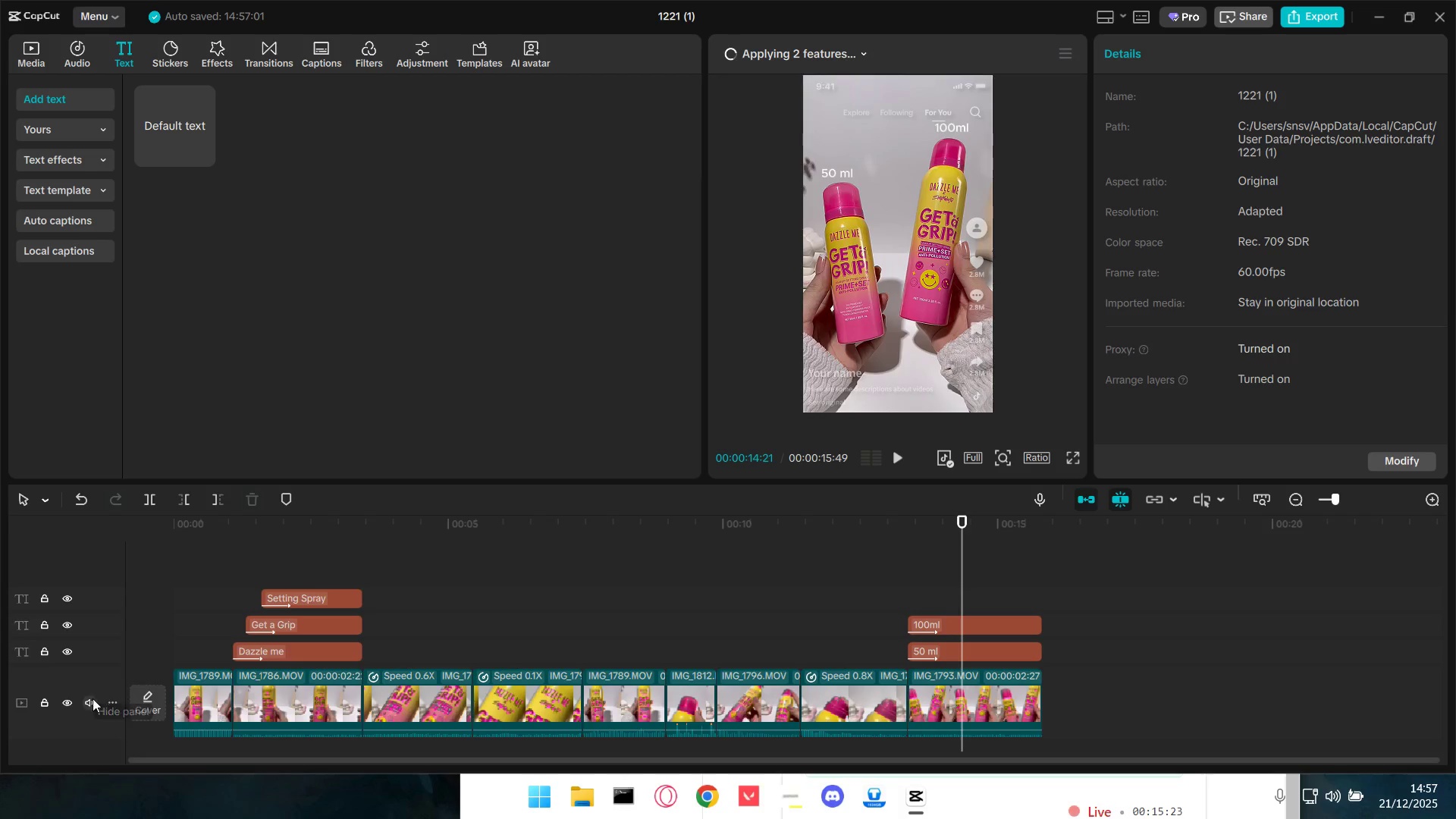 
left_click([92, 700])
 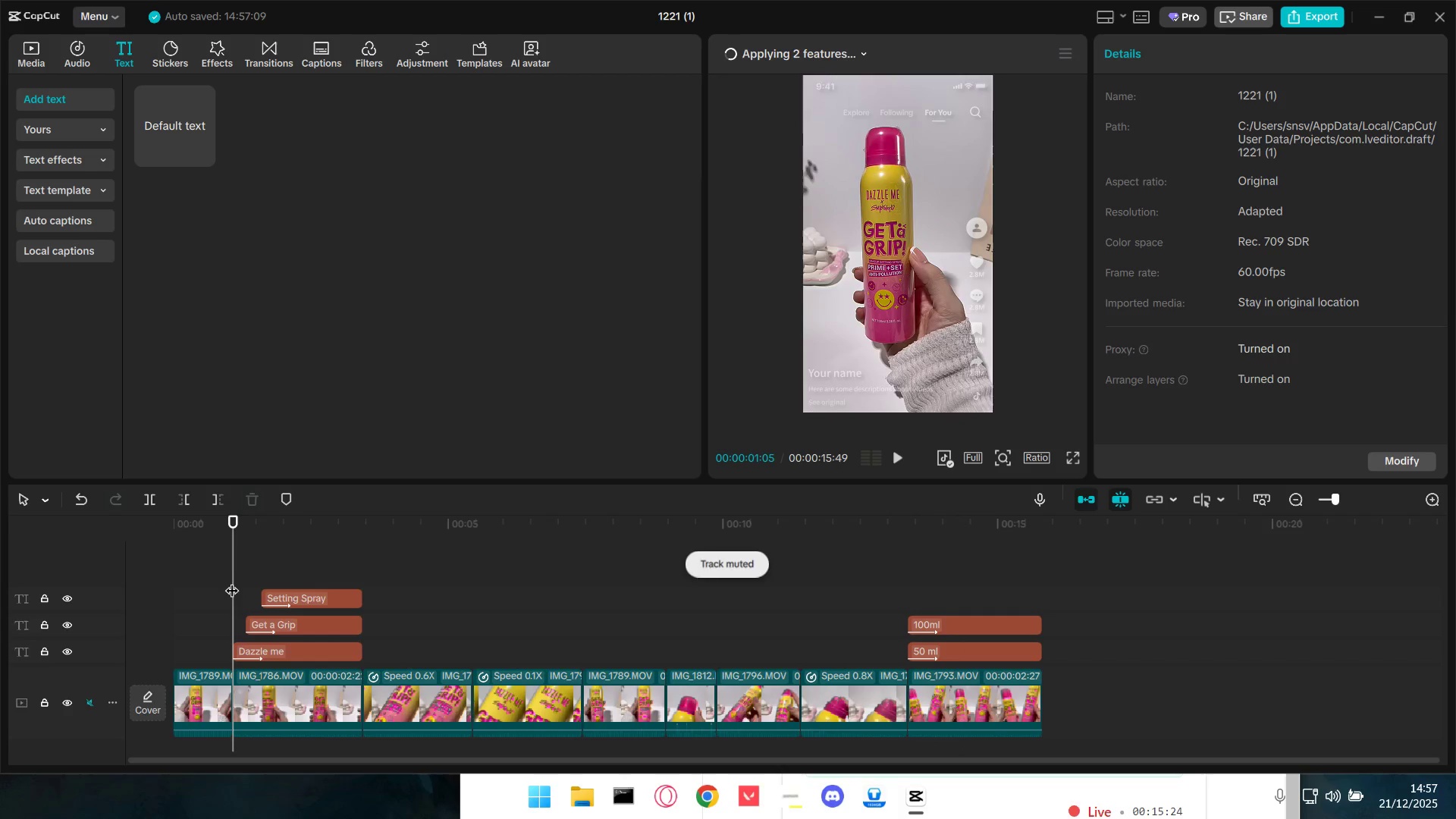 
left_click_drag(start_coordinate=[227, 561], to_coordinate=[124, 564])
 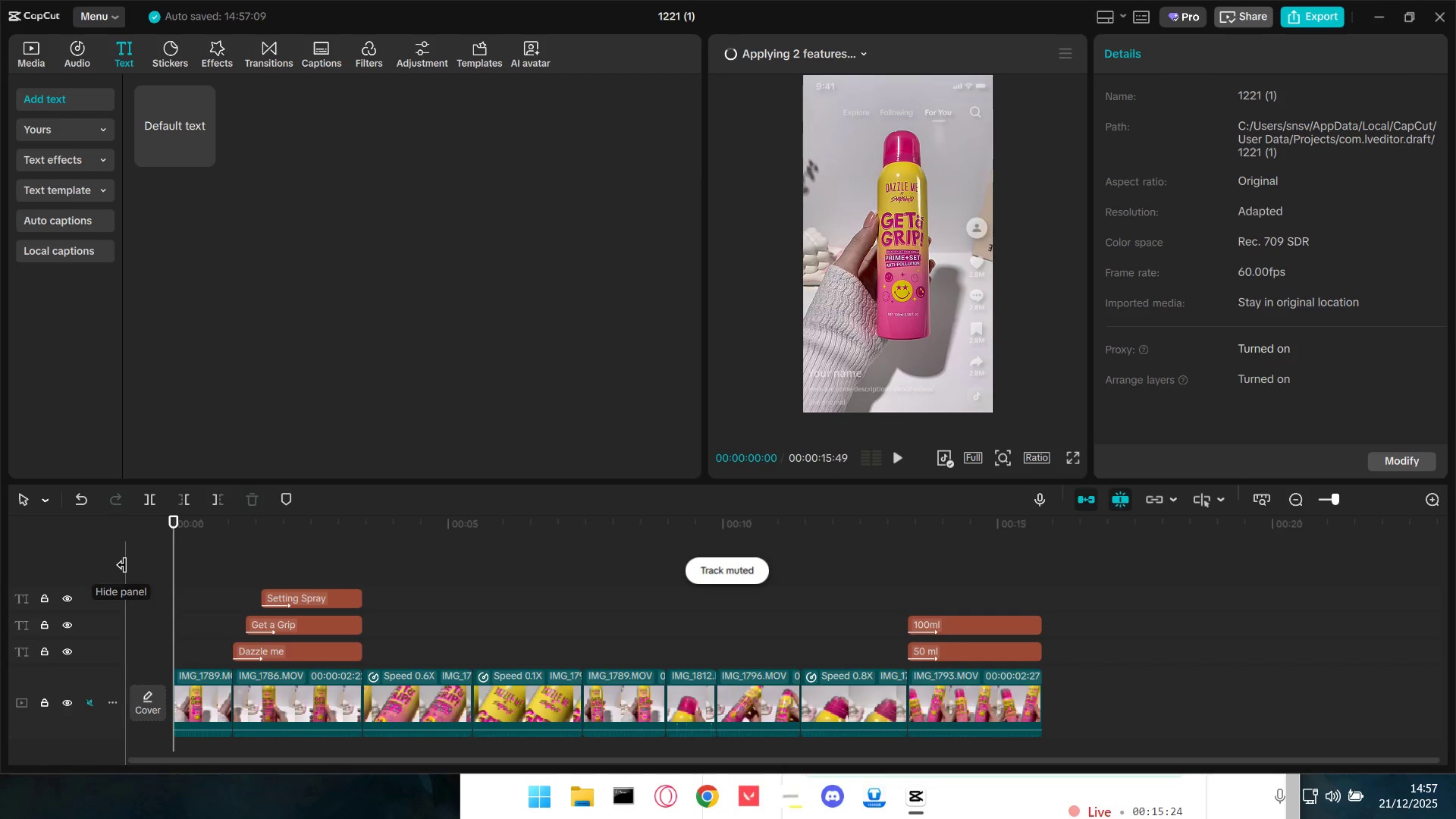 
key(Space)
 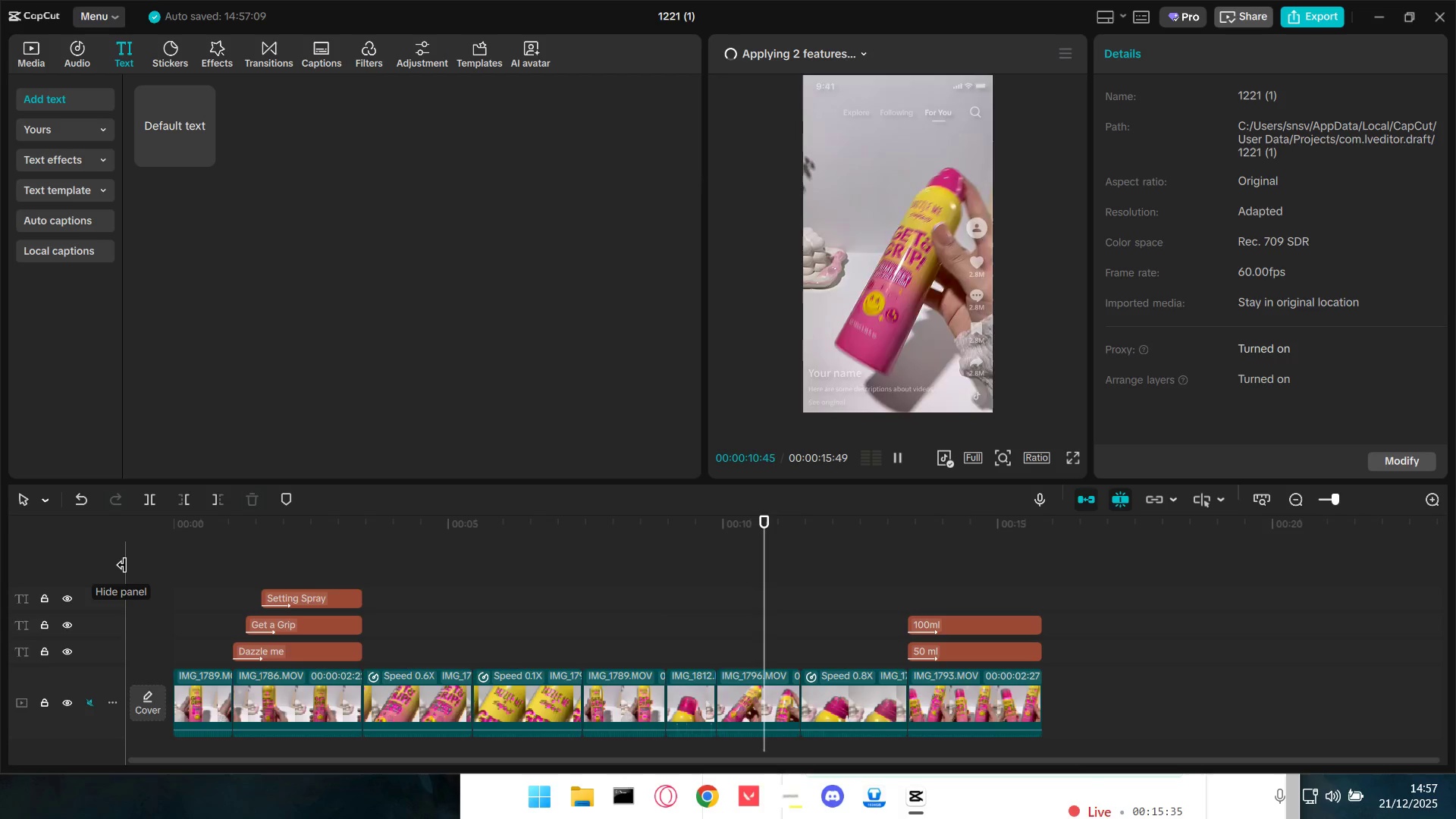 
wait(15.83)
 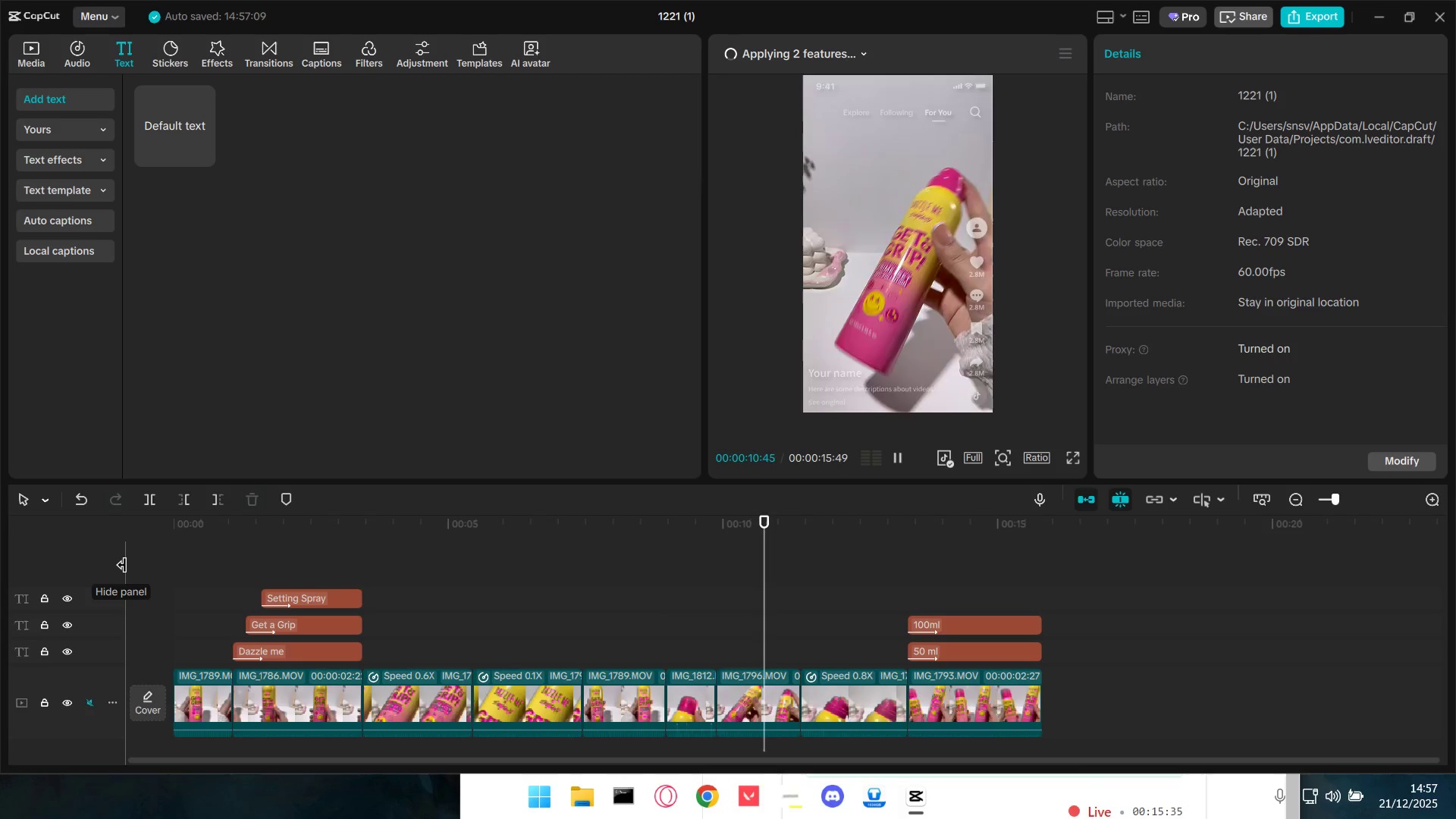 
key(Space)
 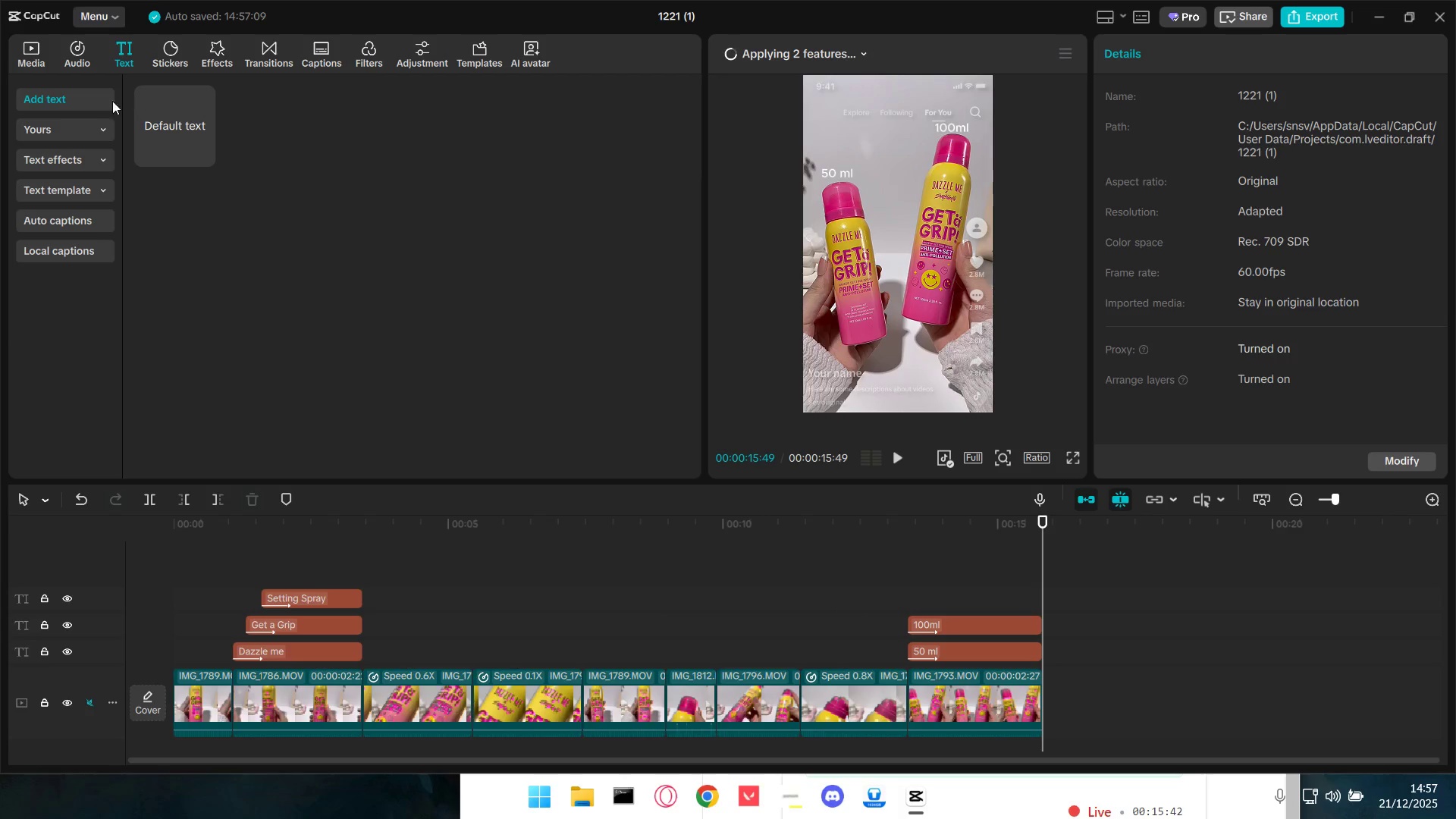 
left_click([36, 61])
 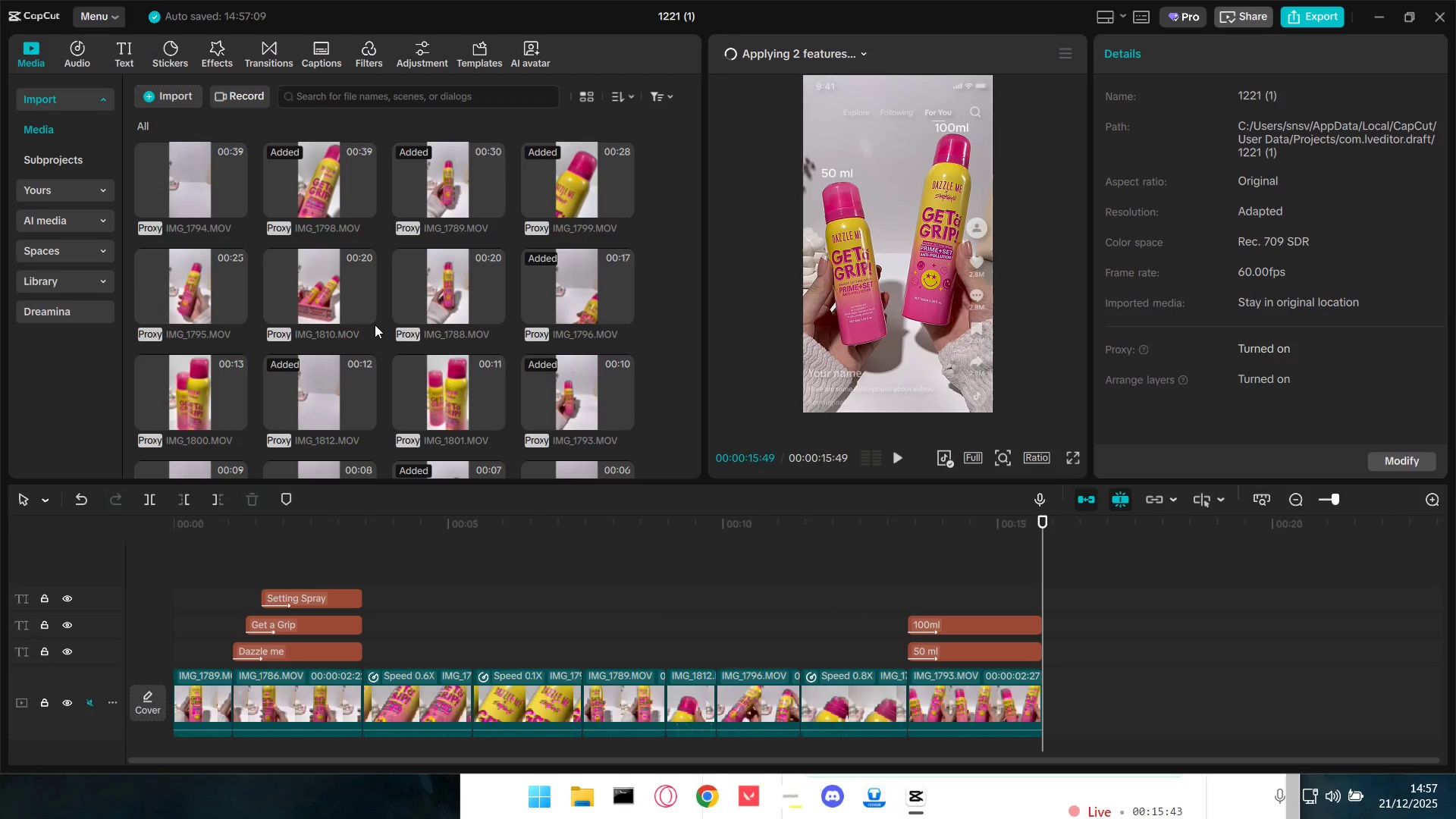 
scroll: coordinate [392, 321], scroll_direction: down, amount: 2.0
 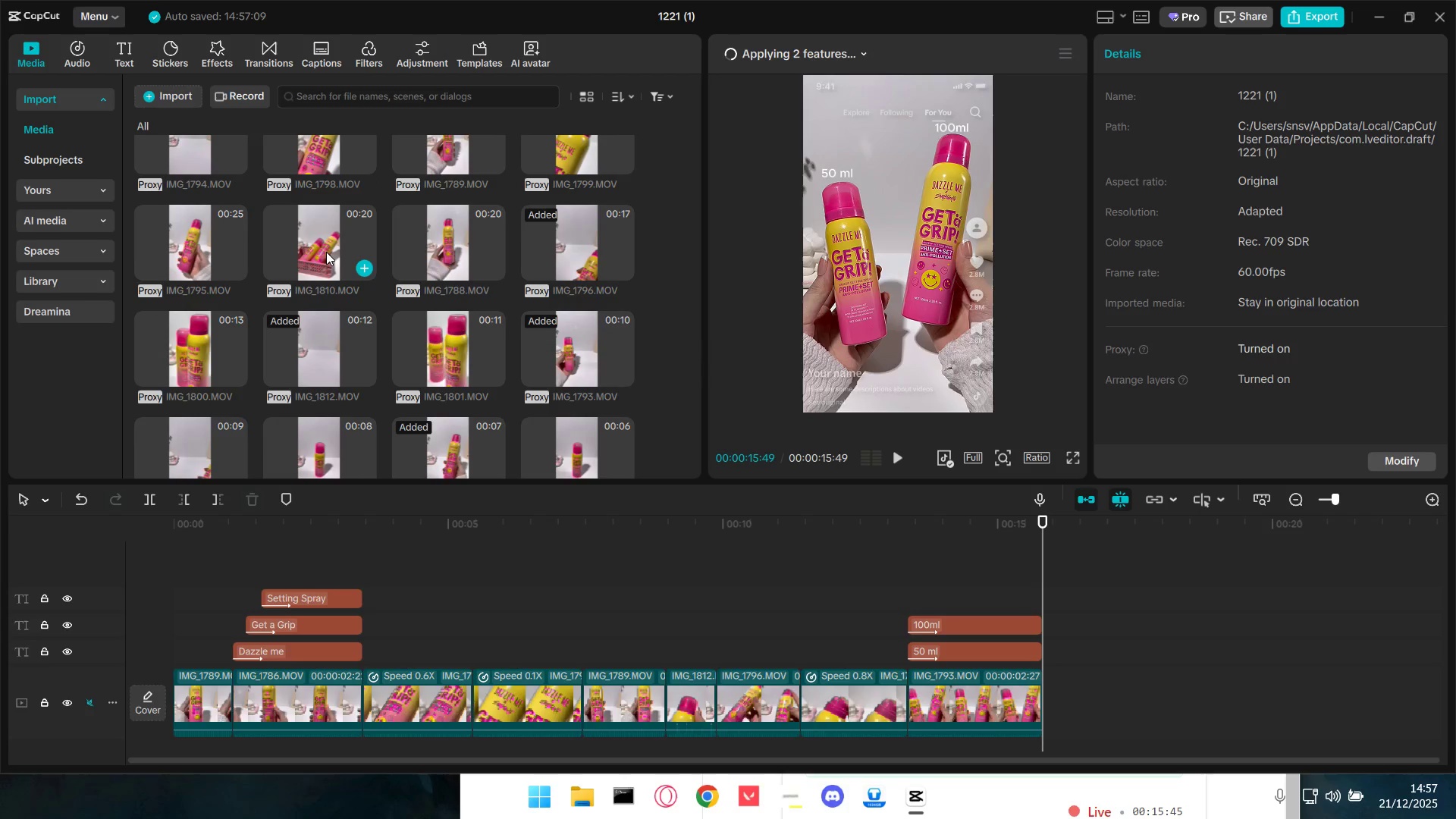 
left_click_drag(start_coordinate=[327, 252], to_coordinate=[1043, 702])
 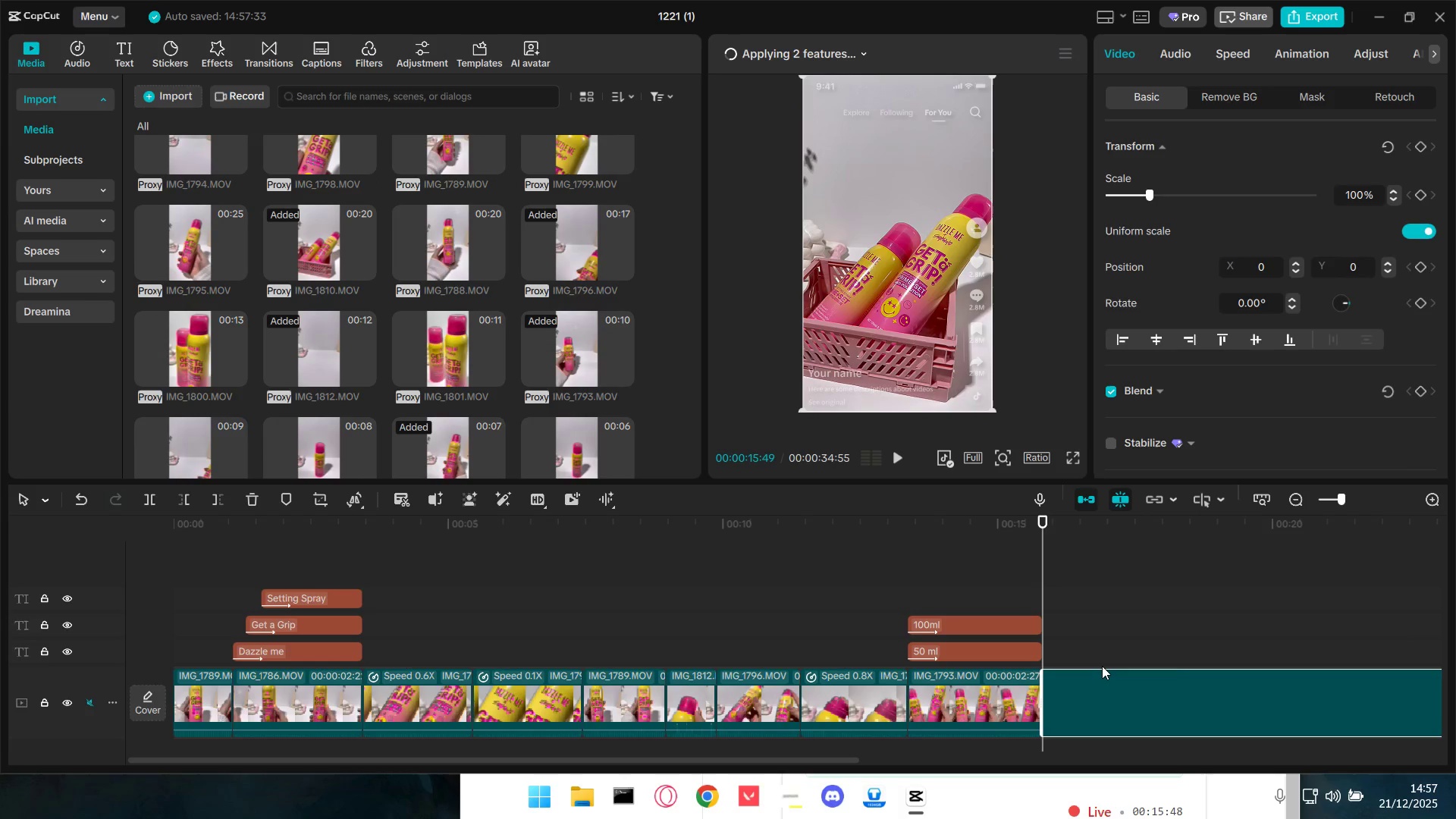 
hold_key(key=ControlLeft, duration=0.61)
 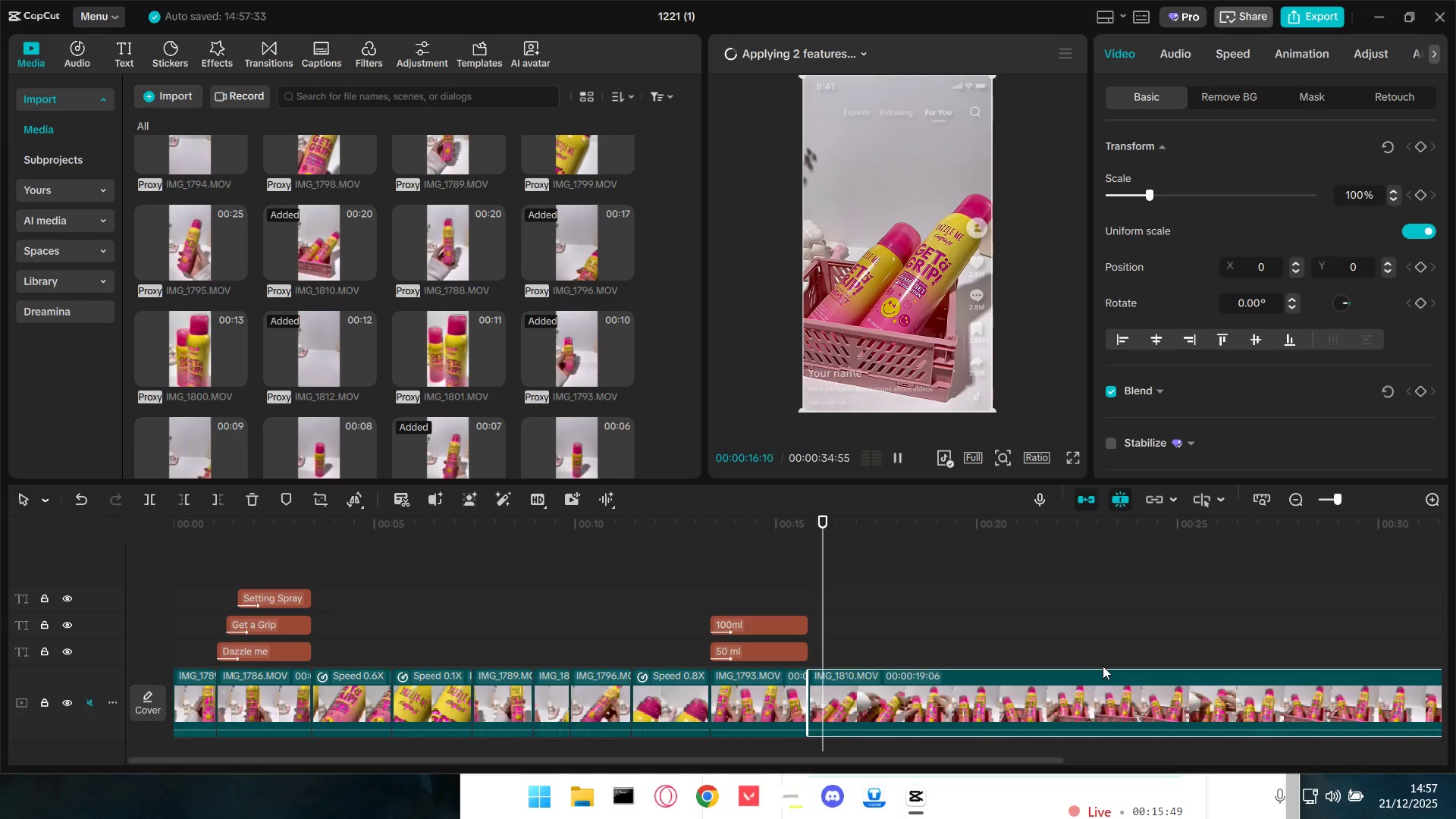 
key(Space)
 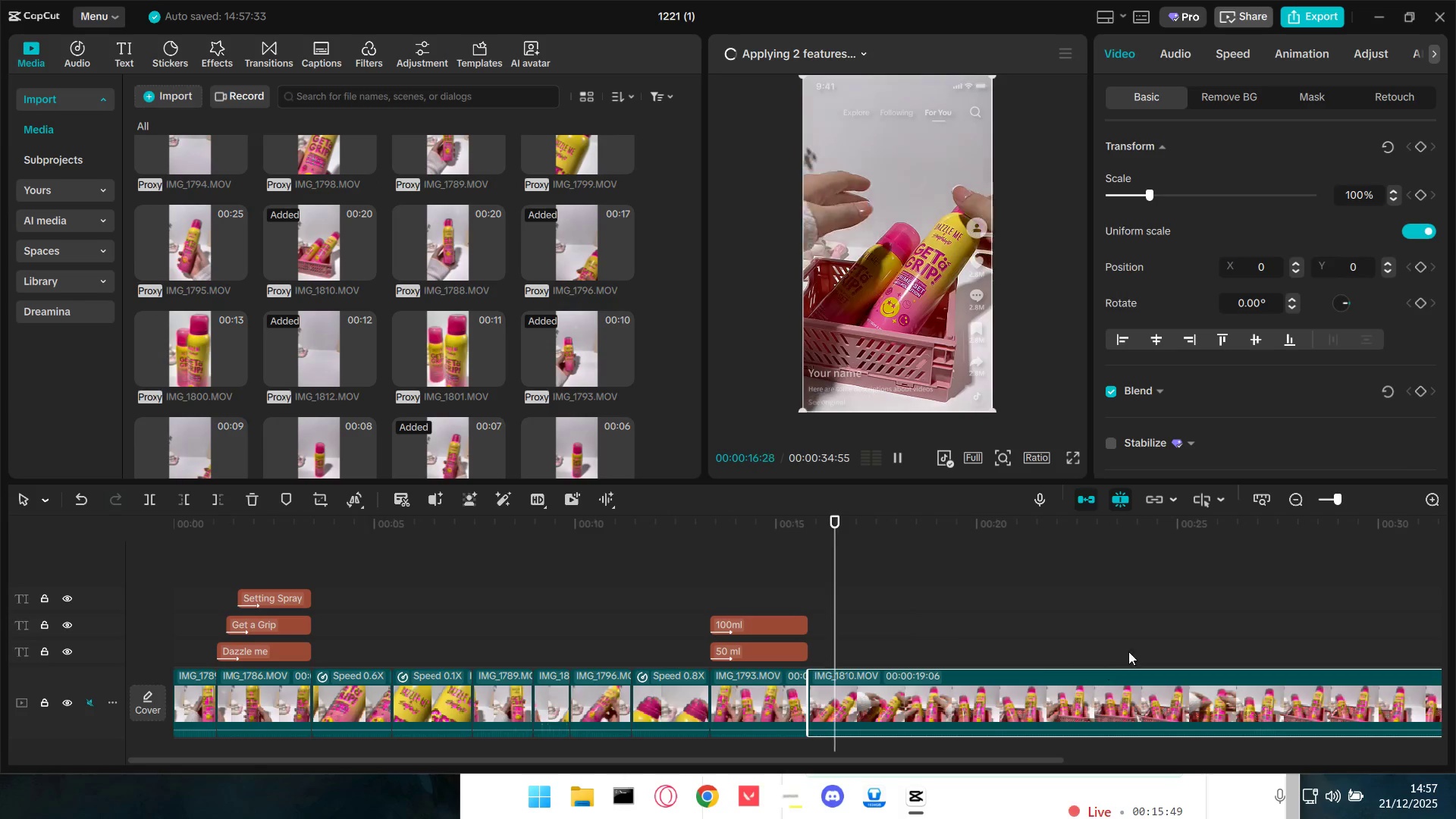 
scroll: coordinate [1103, 666], scroll_direction: down, amount: 4.0
 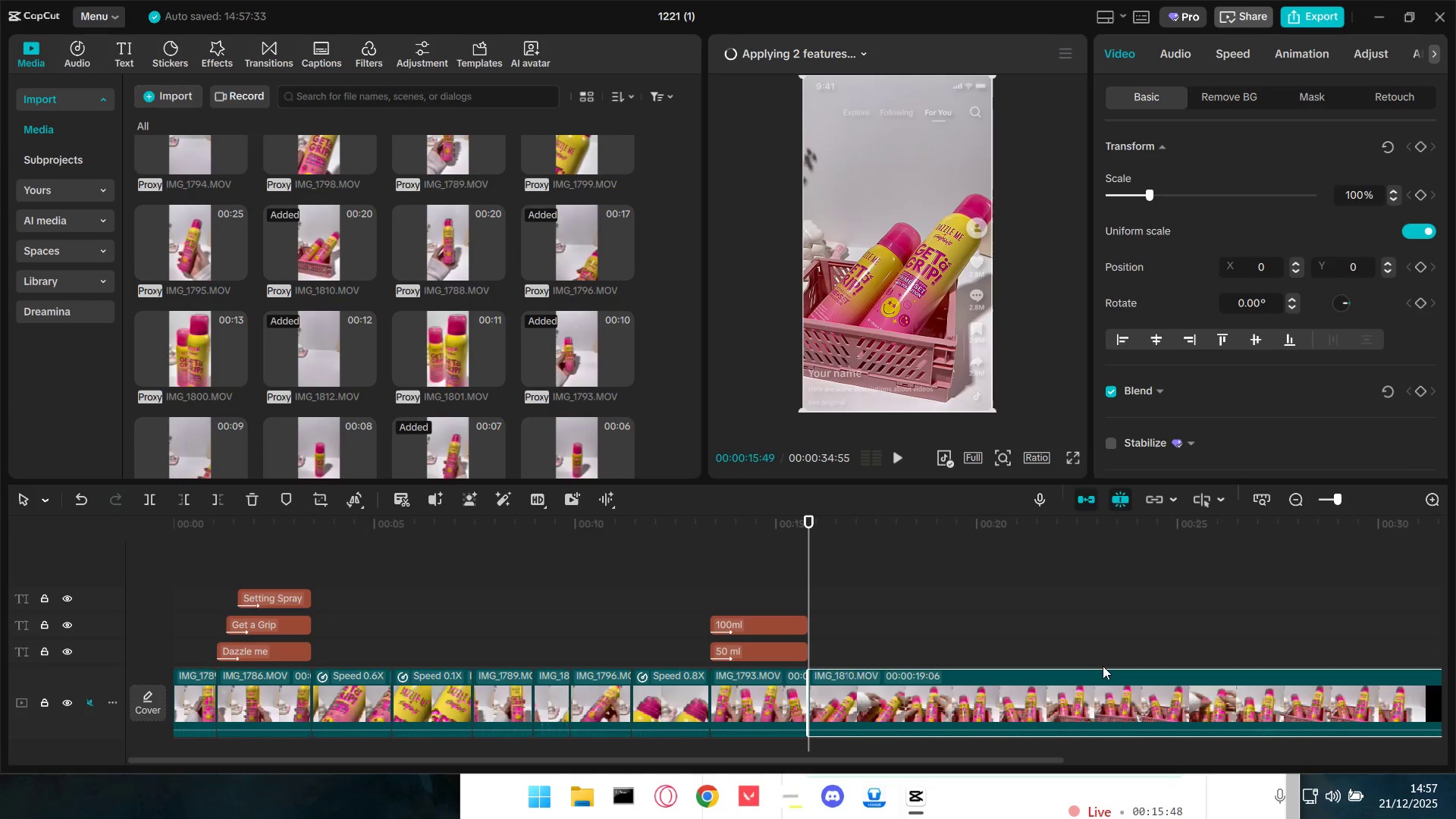 
hold_key(key=ControlLeft, duration=0.48)
scroll: coordinate [1197, 652], scroll_direction: down, amount: 3.0
 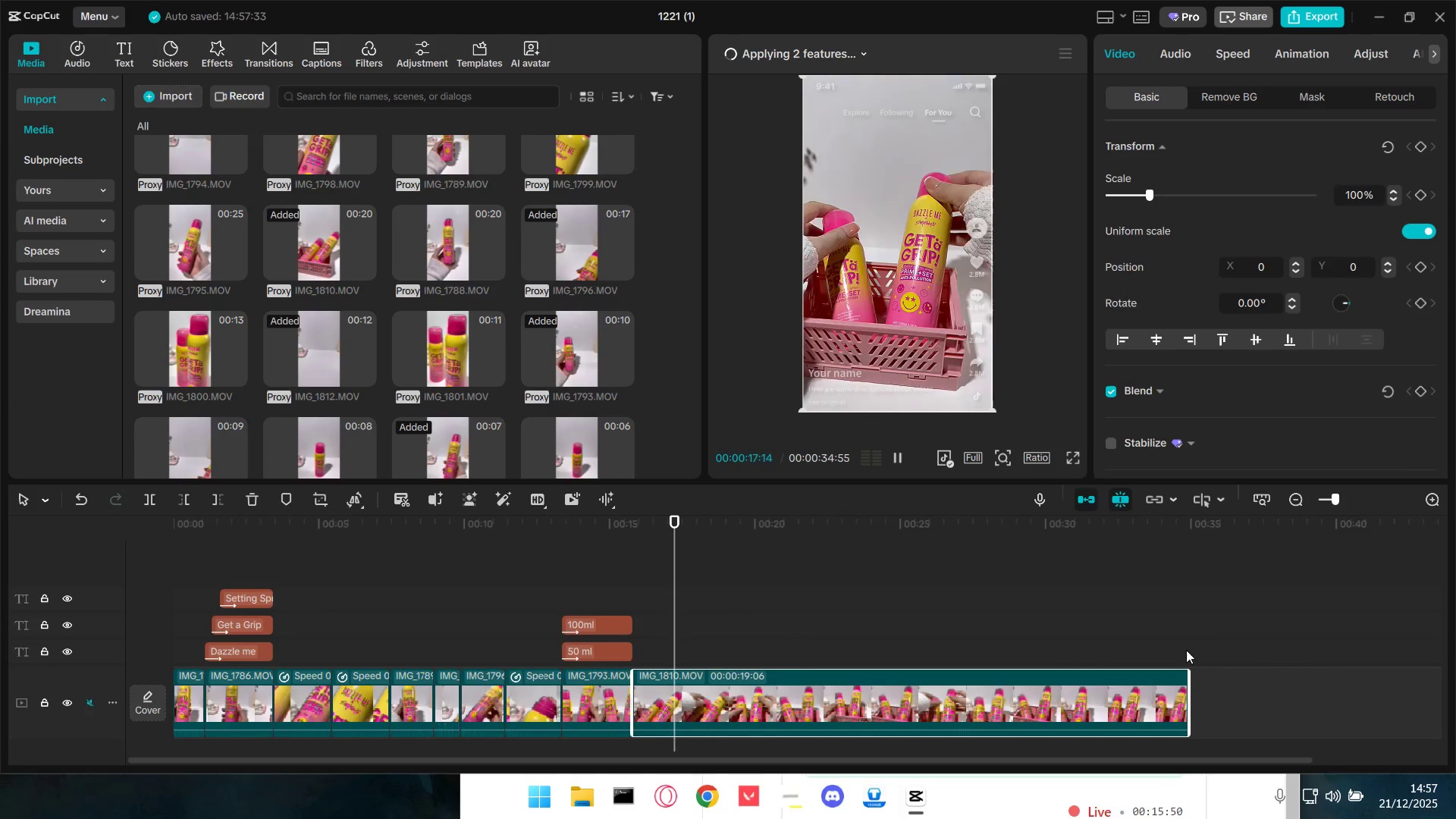 
left_click([1115, 639])
 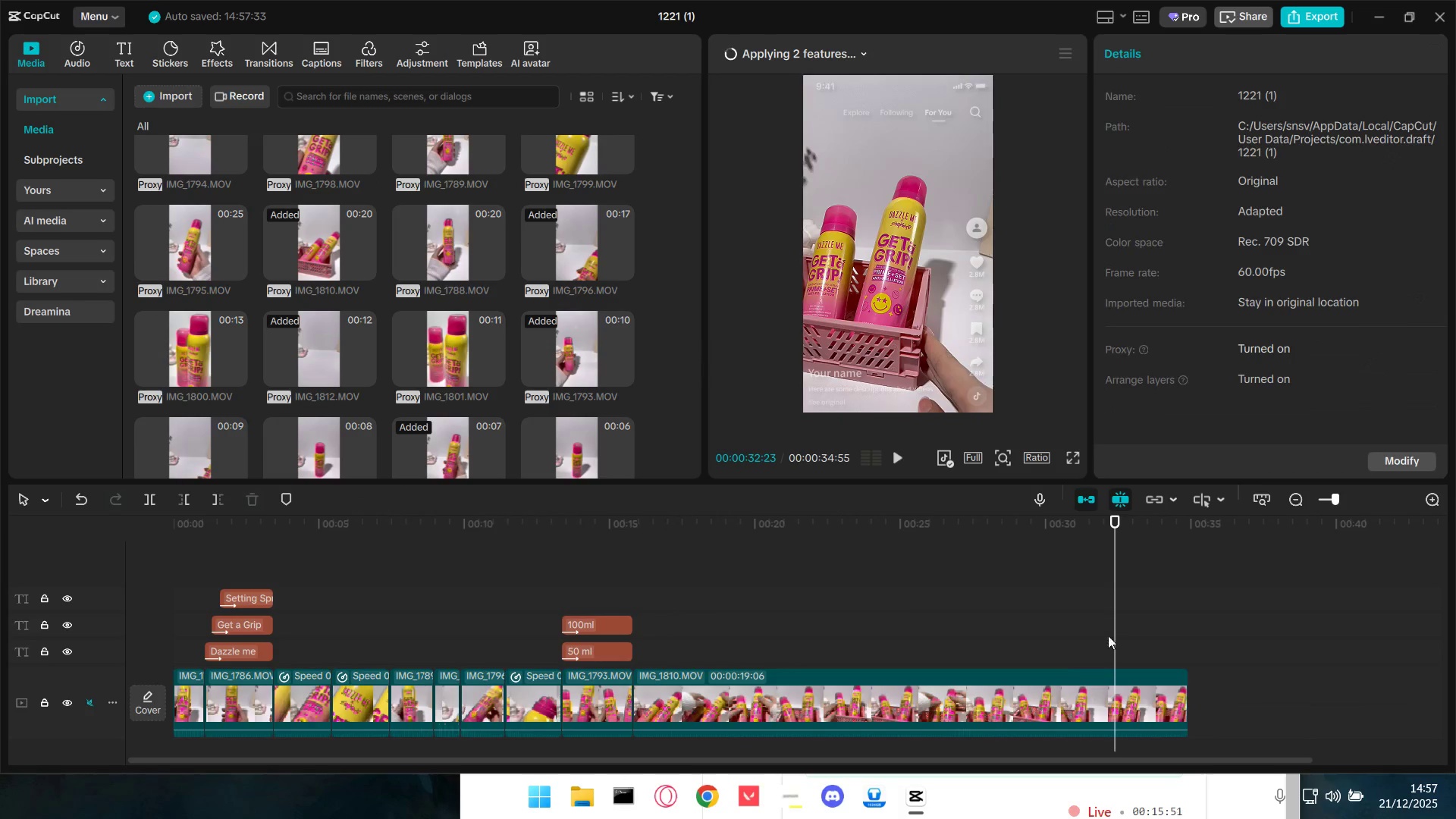 
double_click([1062, 627])
 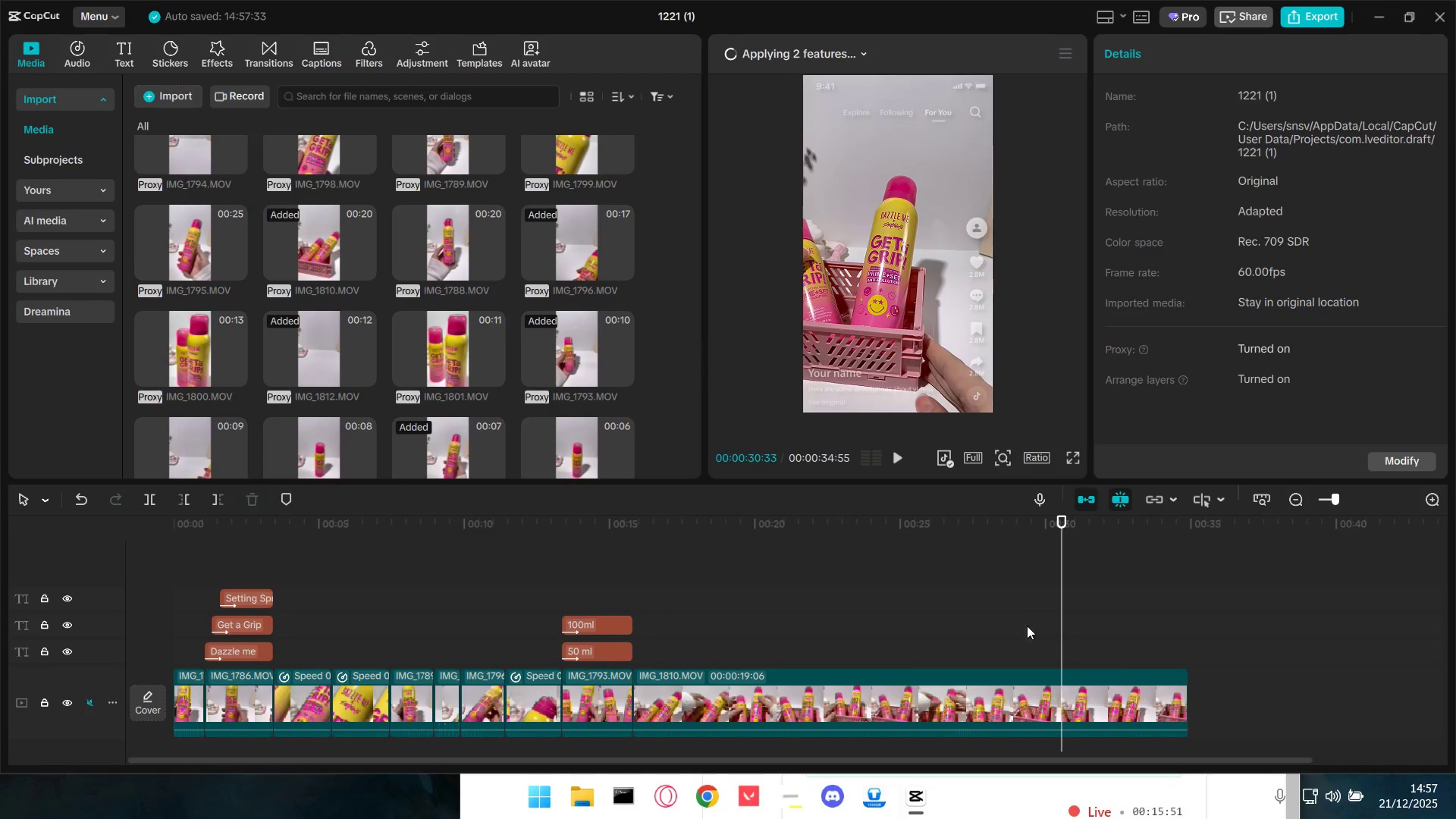 
triple_click([1002, 624])
 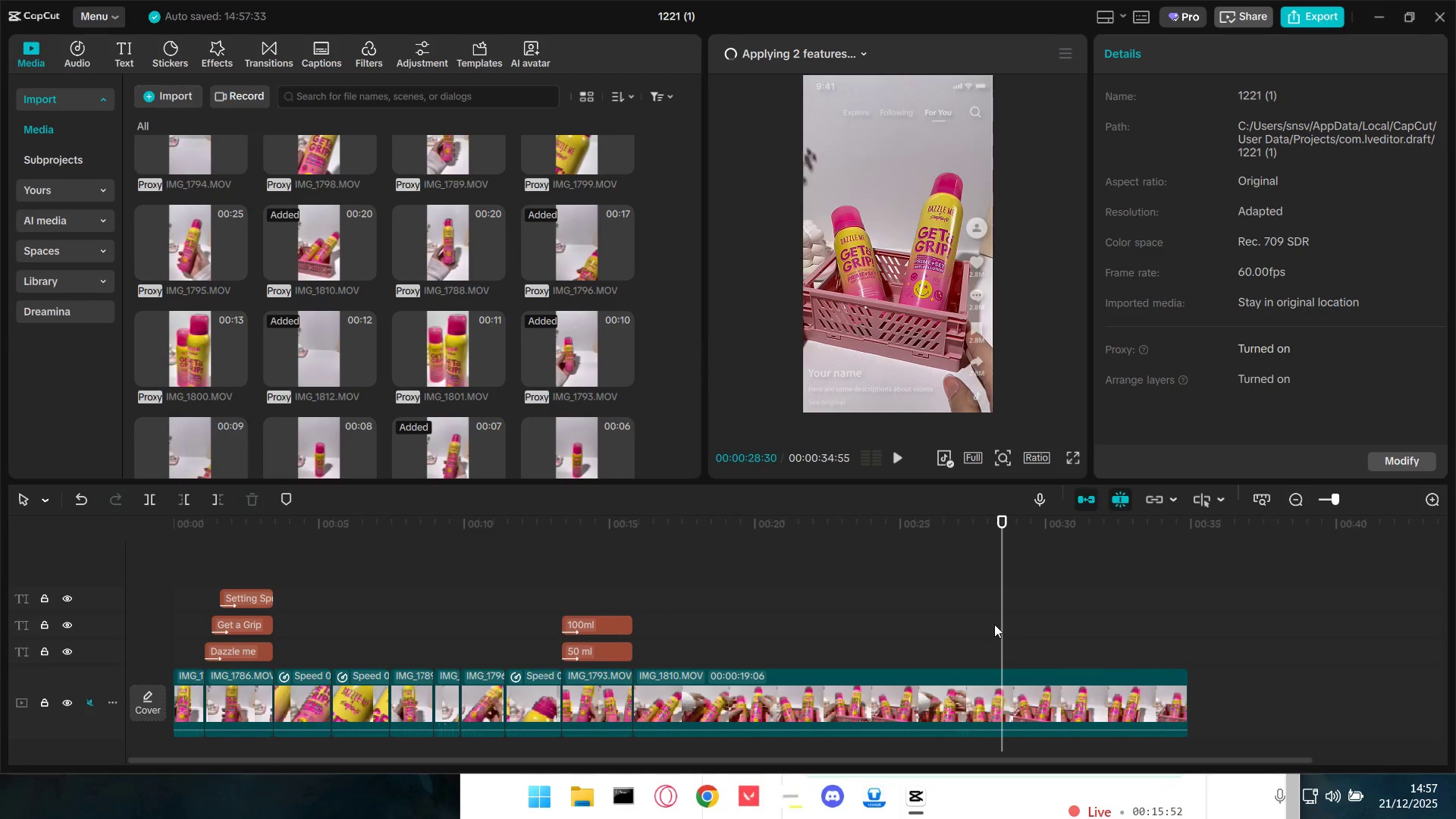 
triple_click([962, 626])
 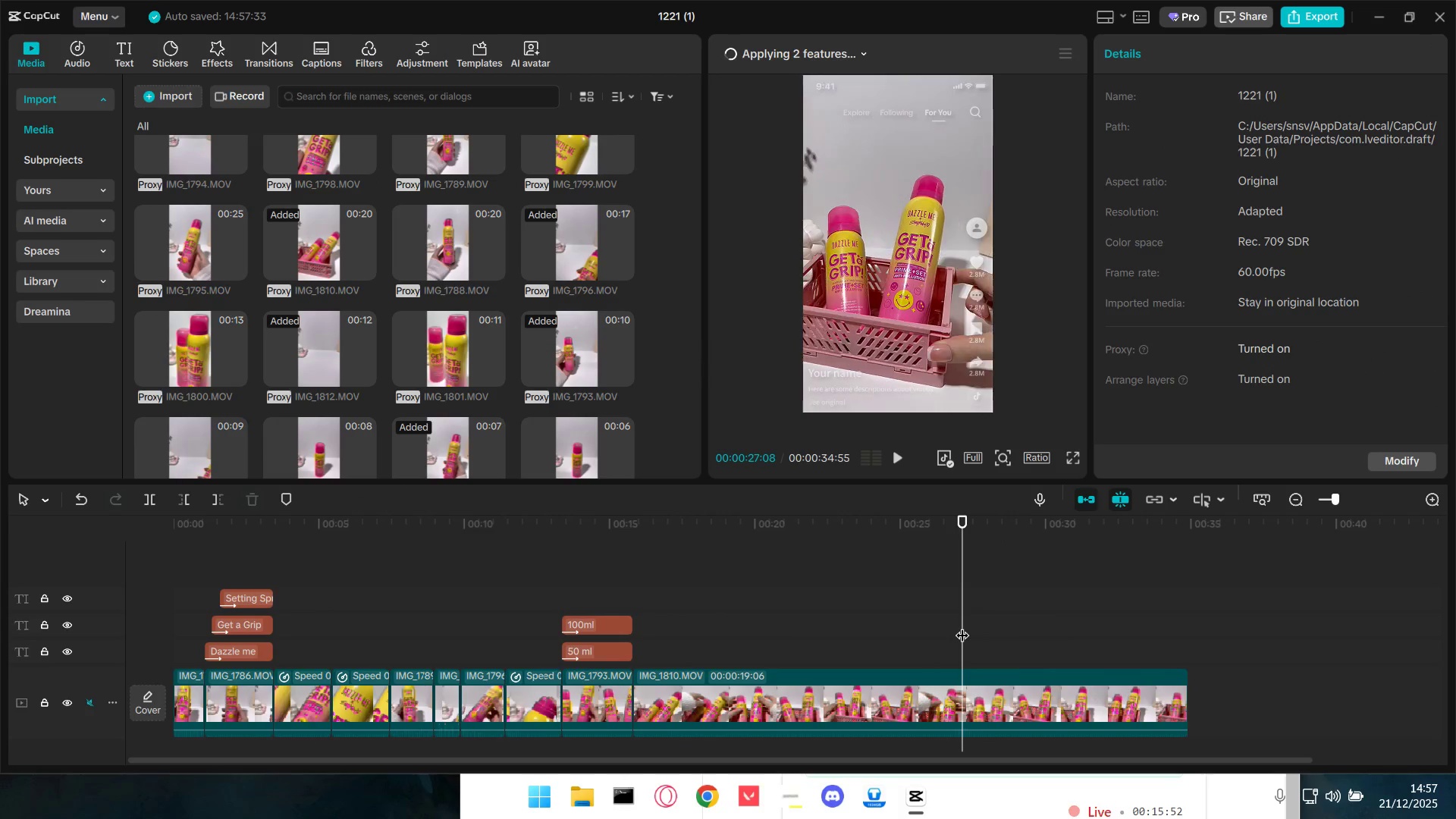 
key(Space)
 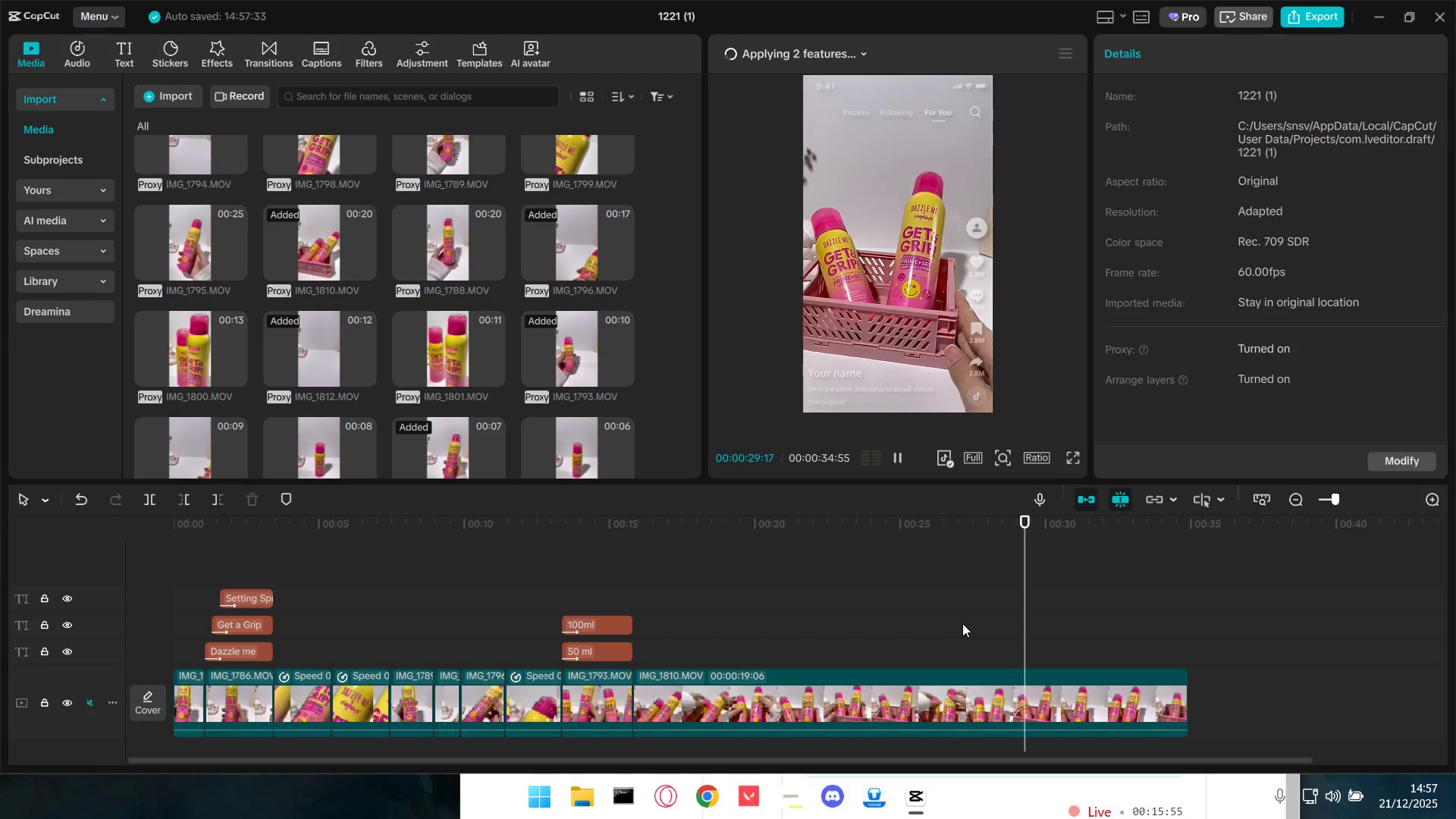 
left_click([889, 618])
 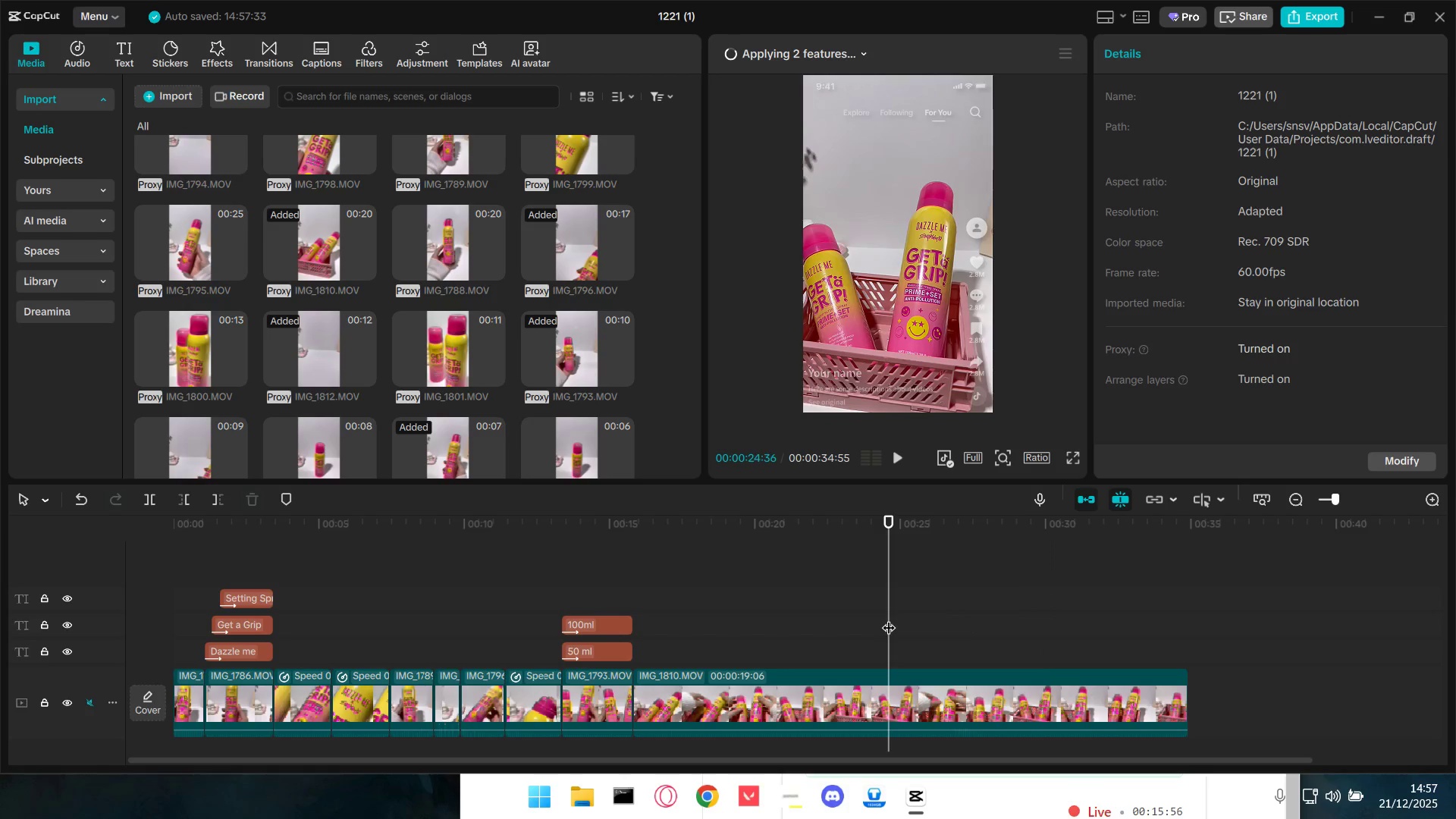 
key(Space)
 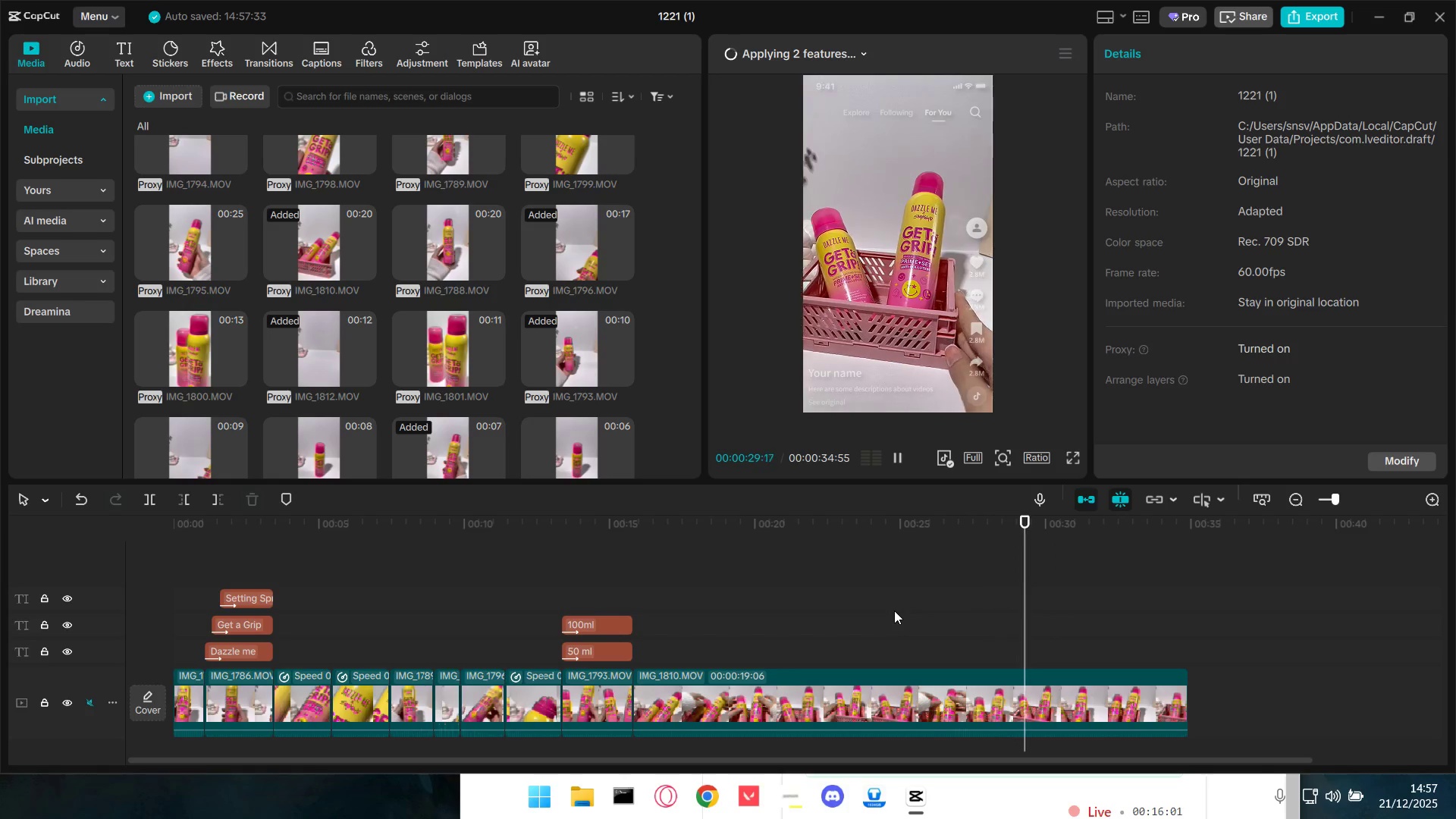 
wait(6.36)
 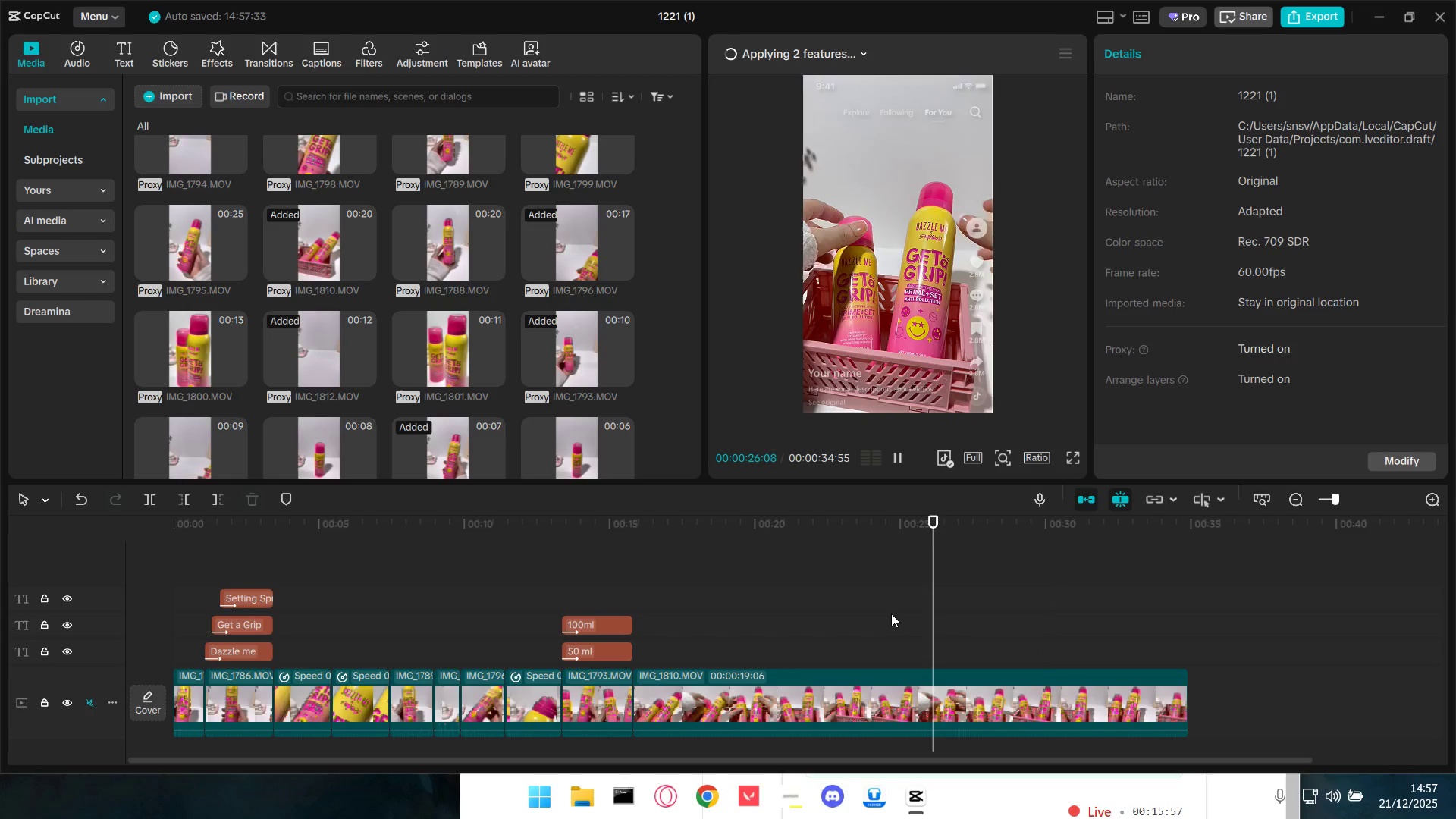 
key(Space)
 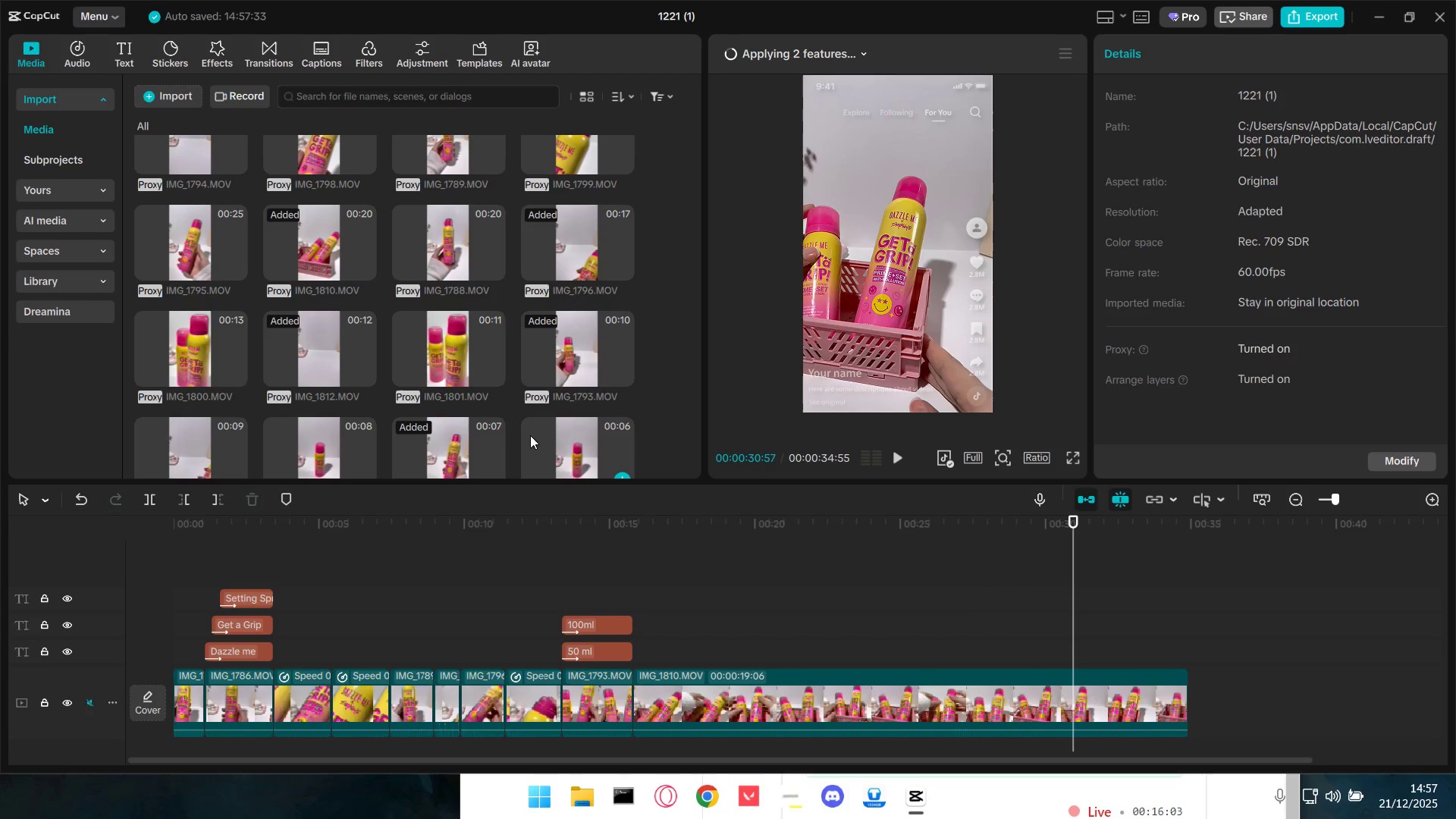 
scroll: coordinate [554, 427], scroll_direction: down, amount: 3.0
 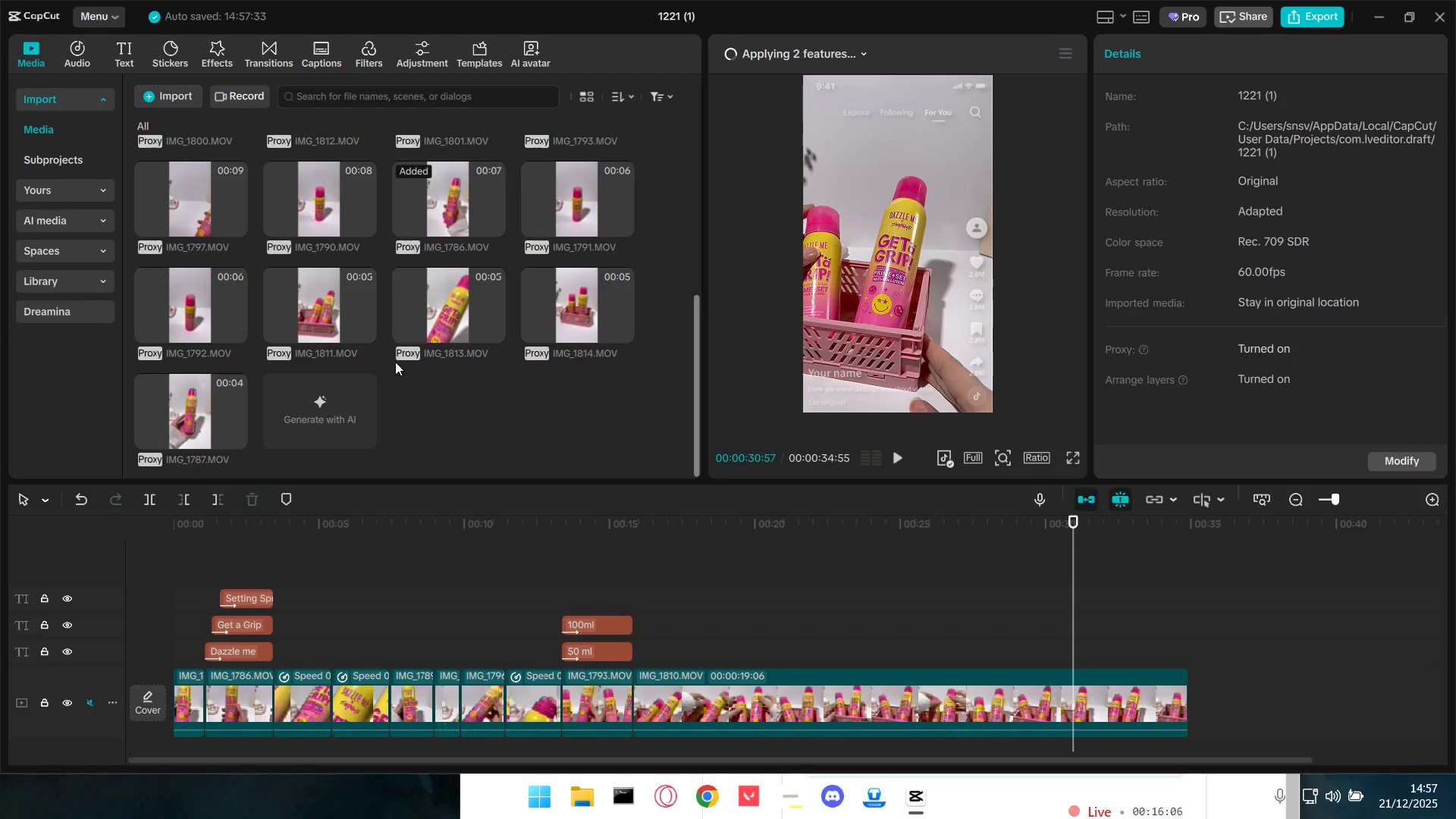 
left_click([344, 309])
 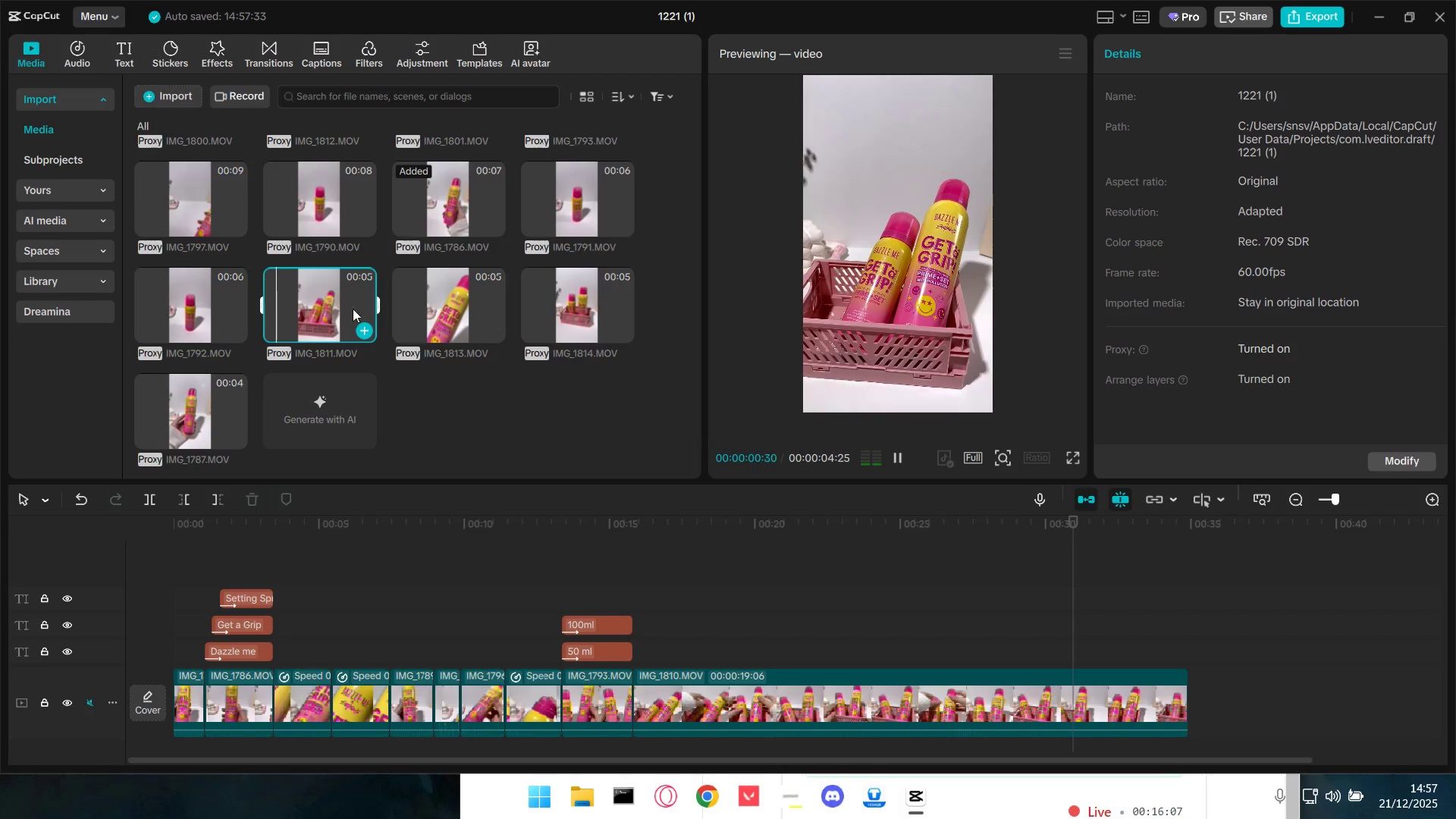 
left_click([587, 314])
 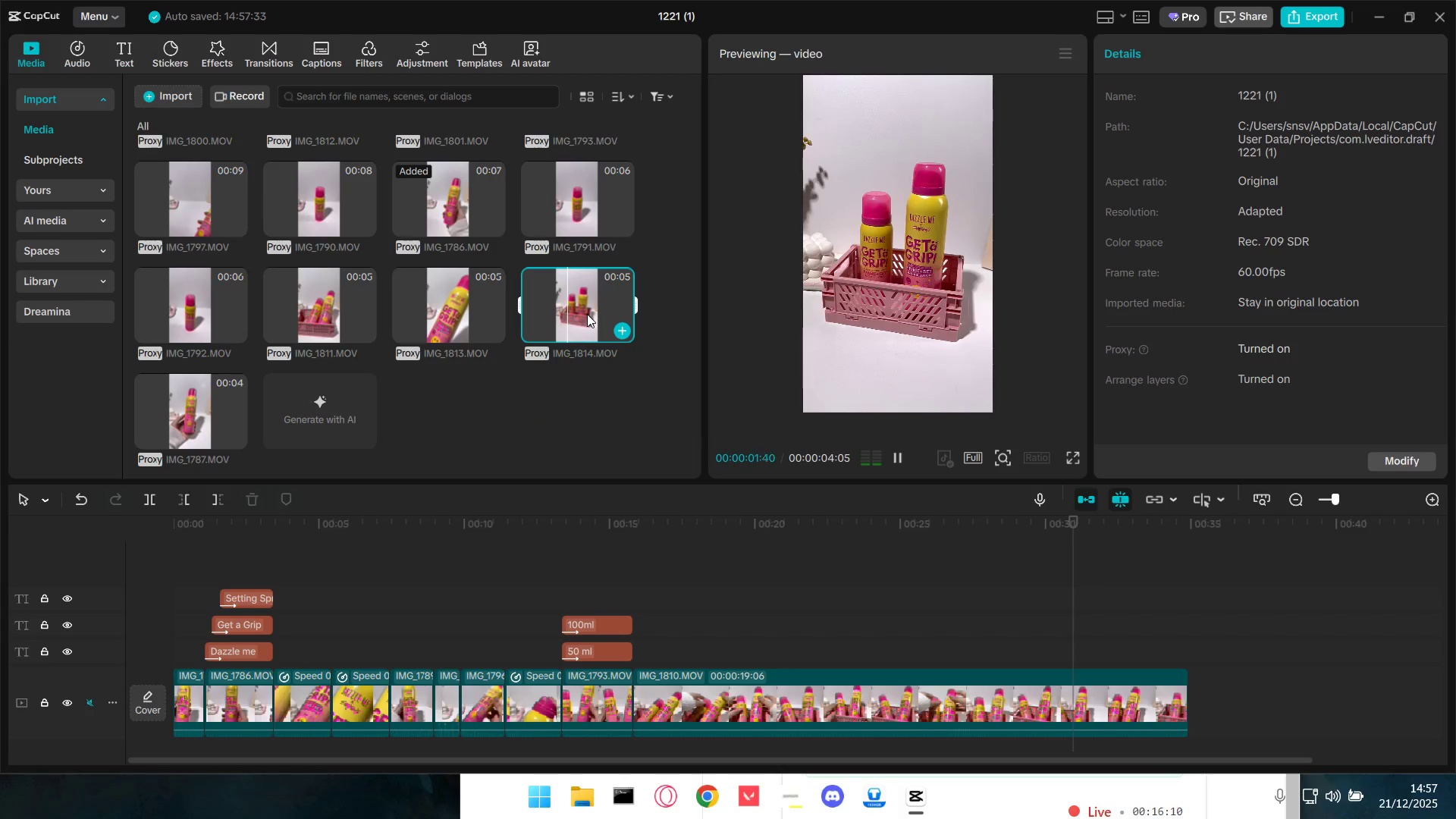 
left_click([912, 690])
 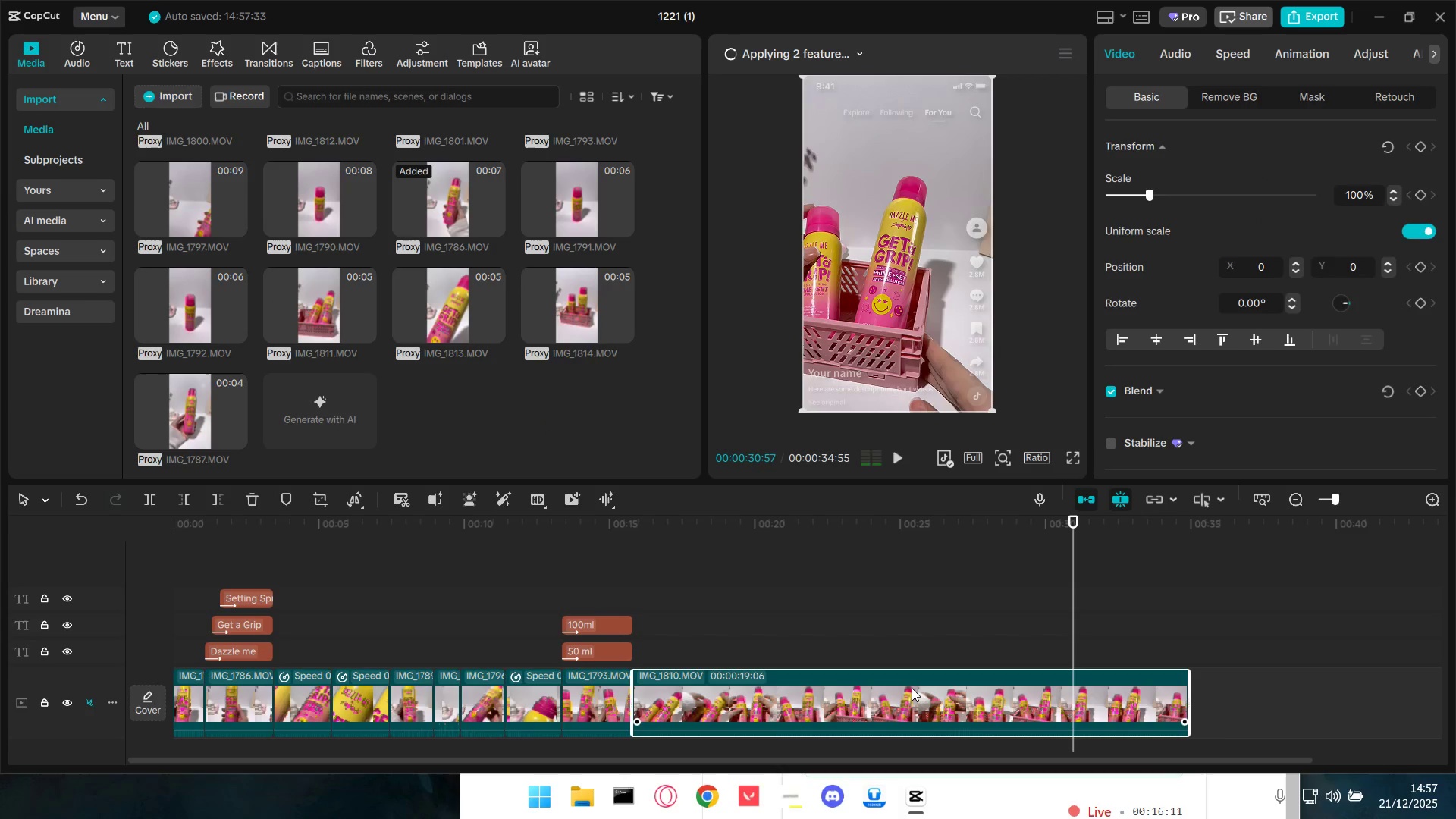 
key(Backspace)
 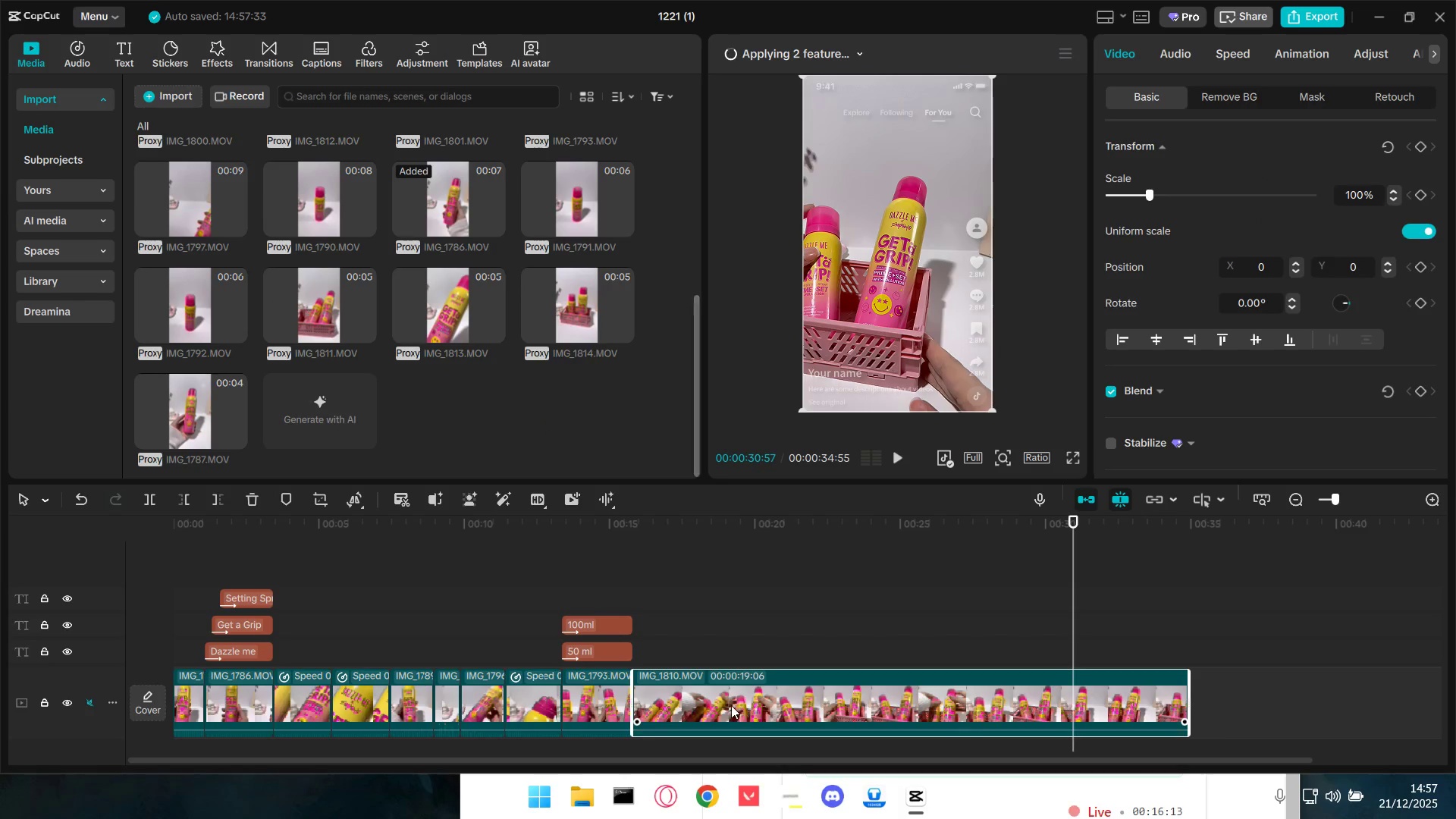 
key(Backspace)
 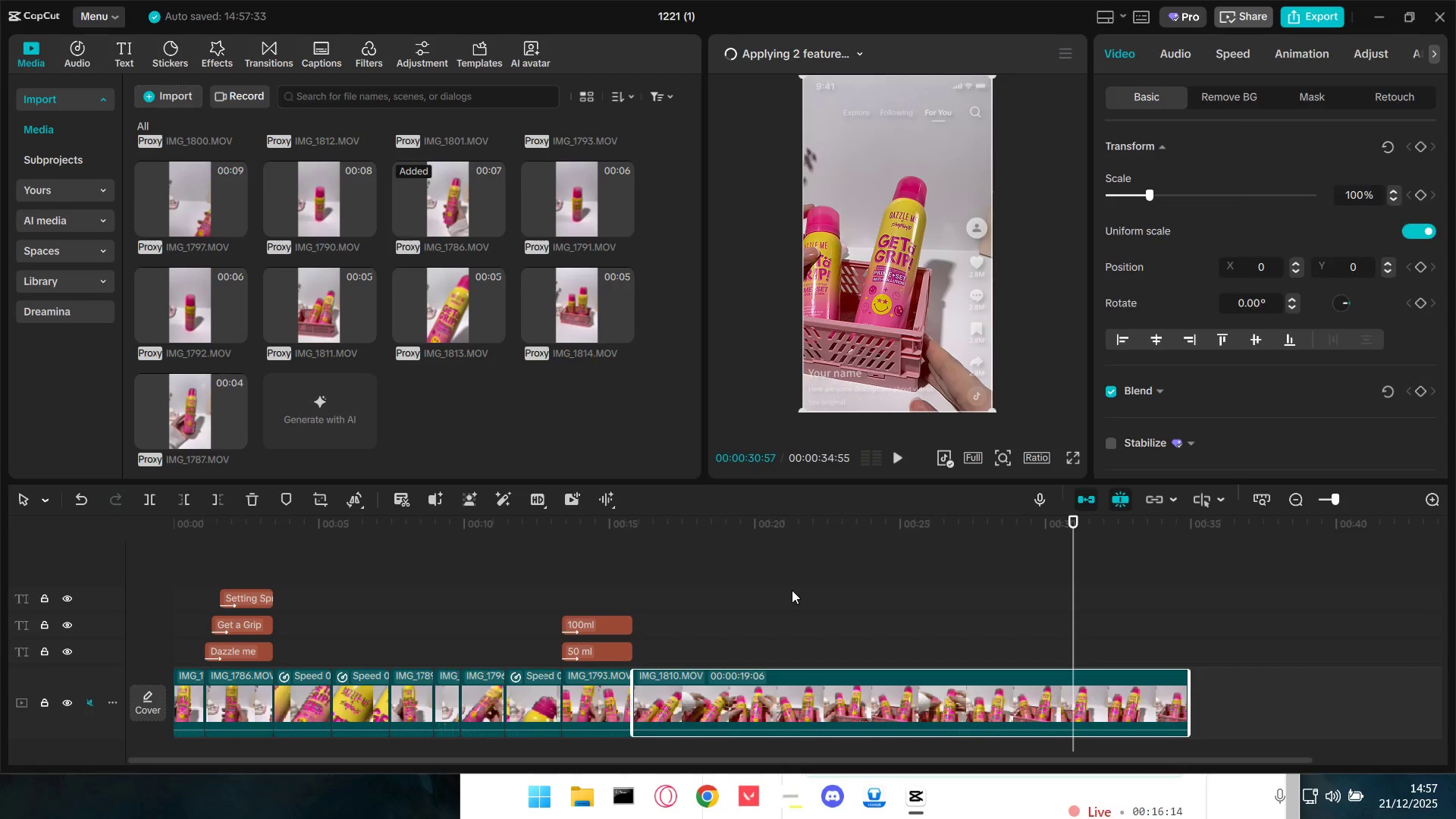 
double_click([831, 692])
 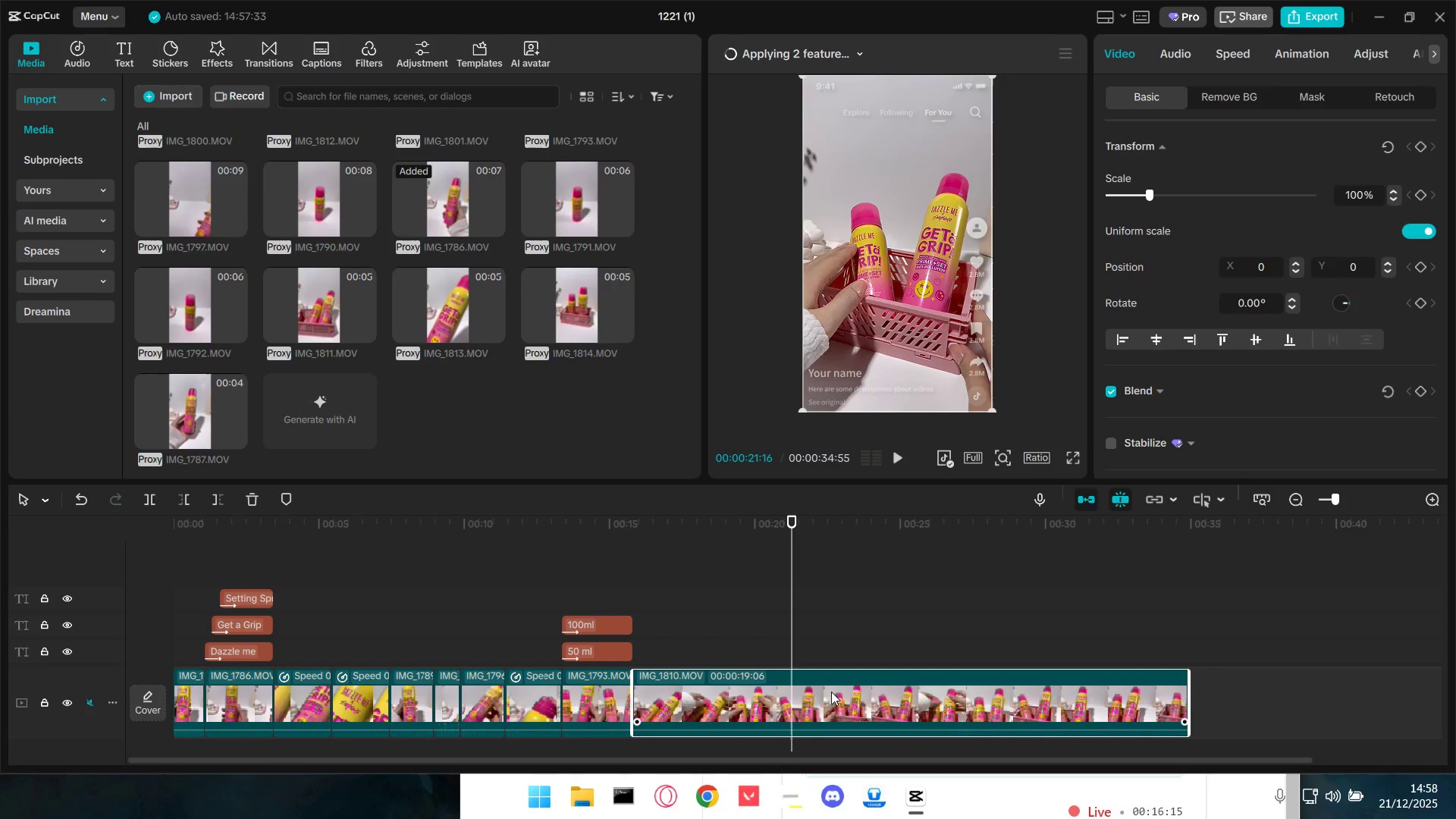 
key(Backspace)
 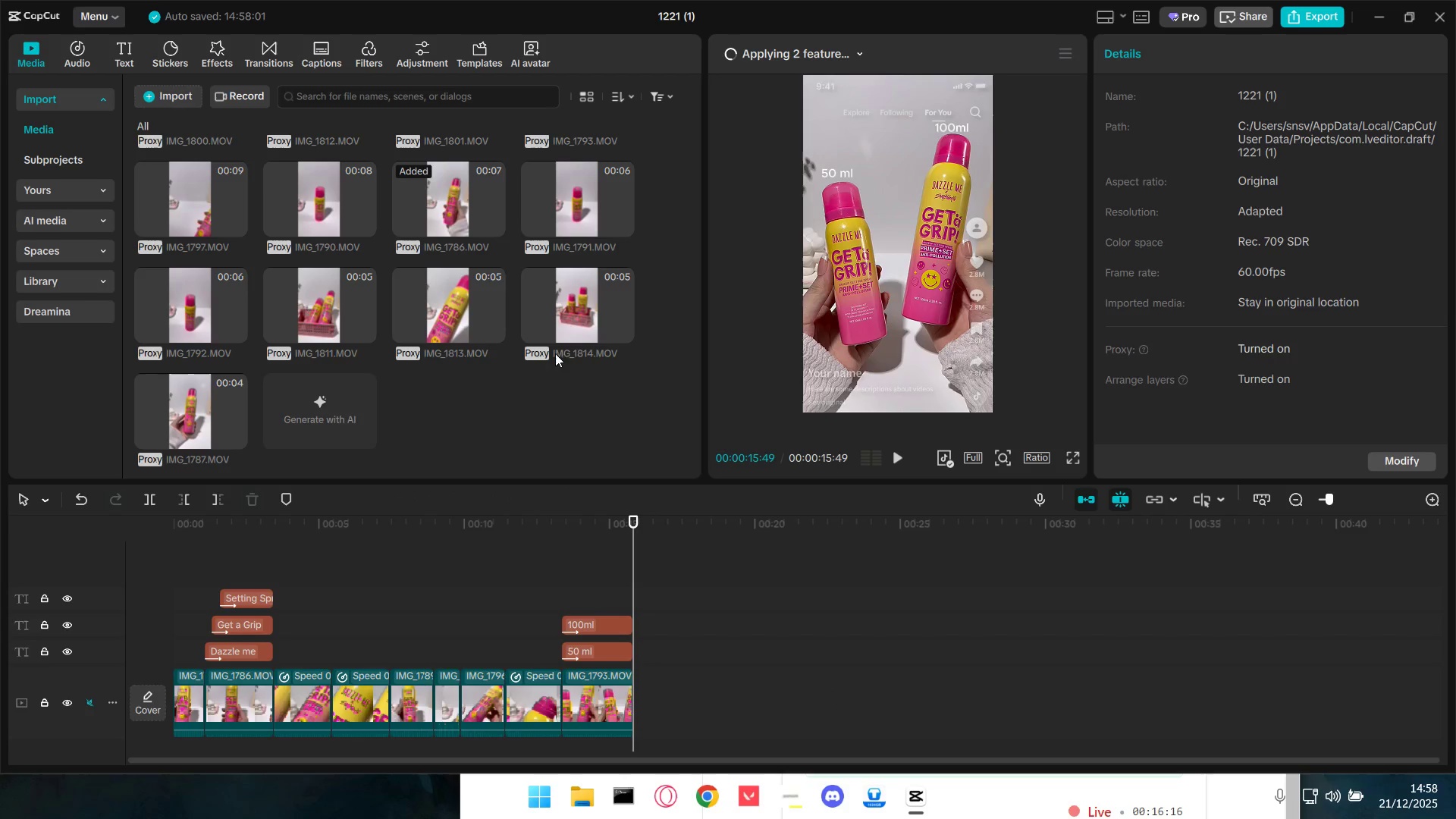 
left_click_drag(start_coordinate=[572, 312], to_coordinate=[655, 693])
 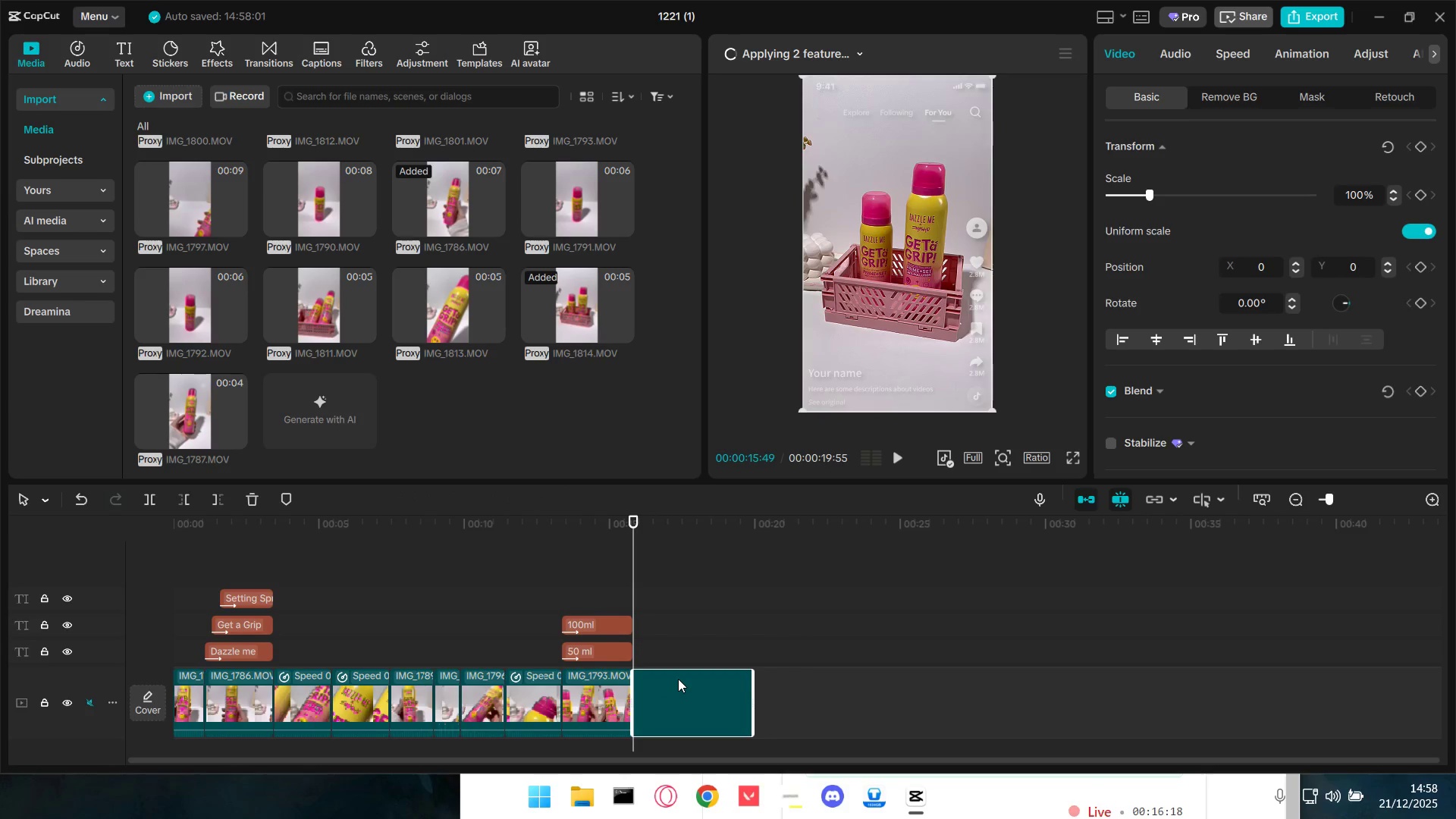 
key(Space)
 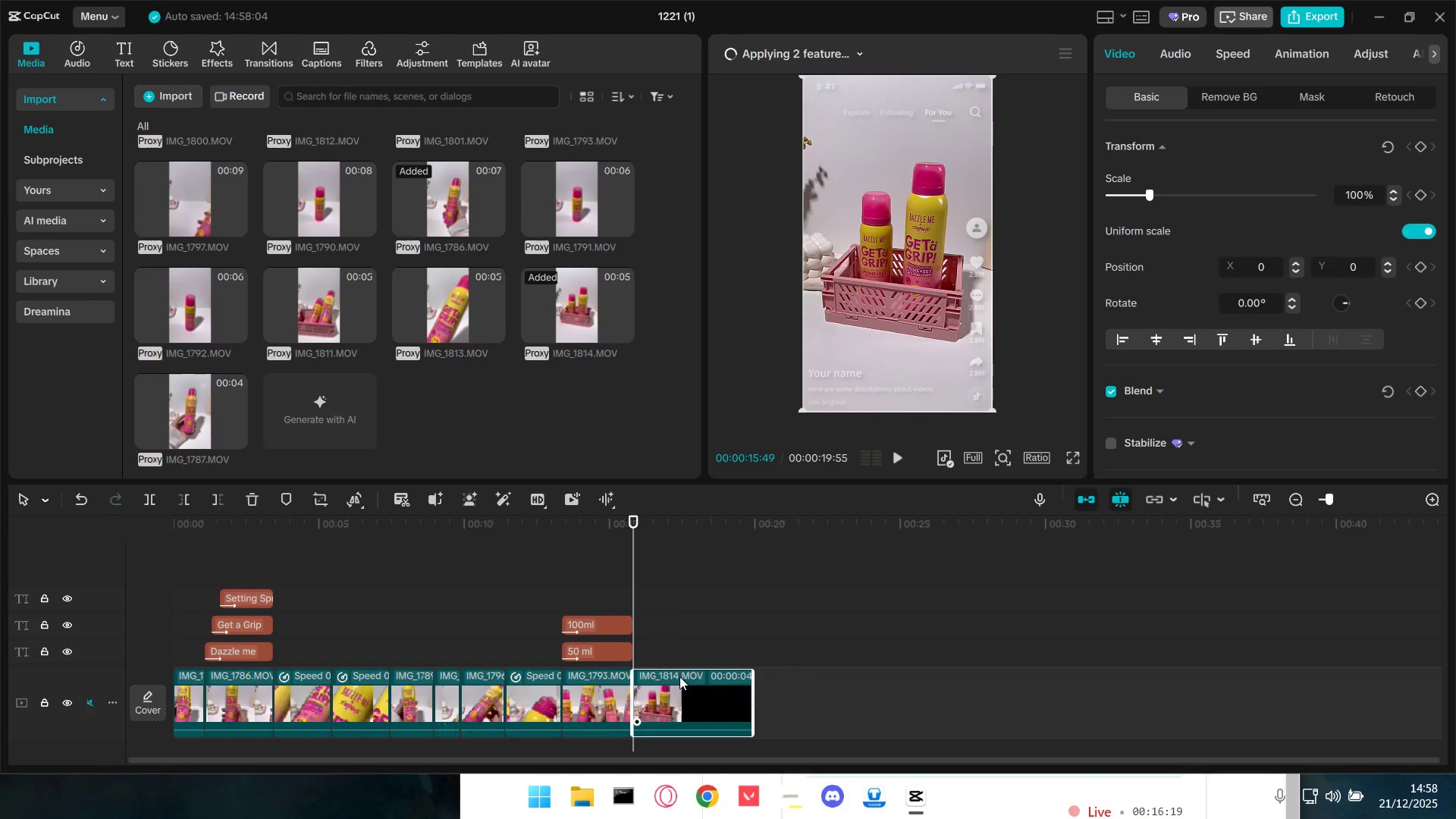 
mouse_move([664, 661])
 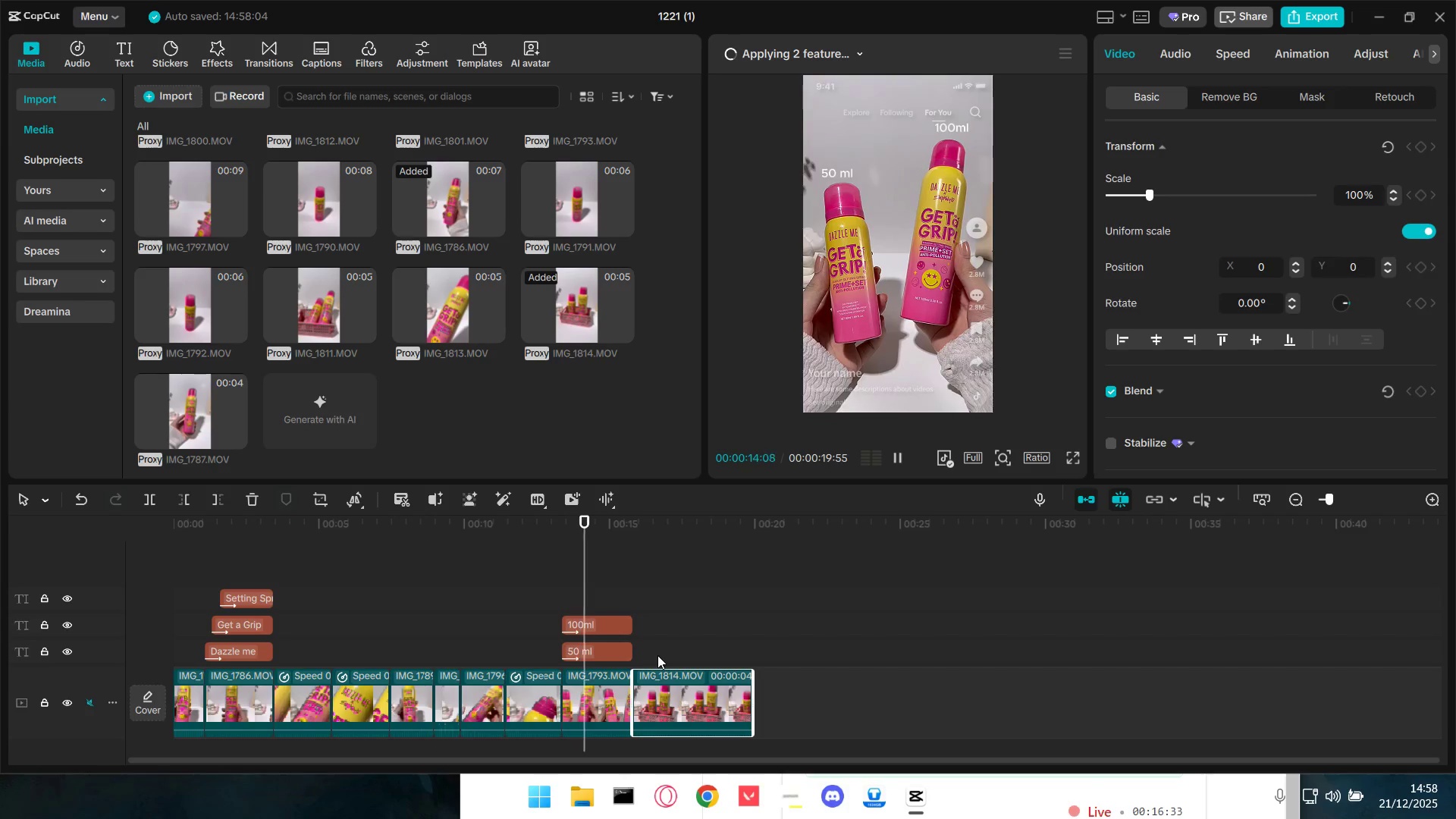 
wait(18.24)
 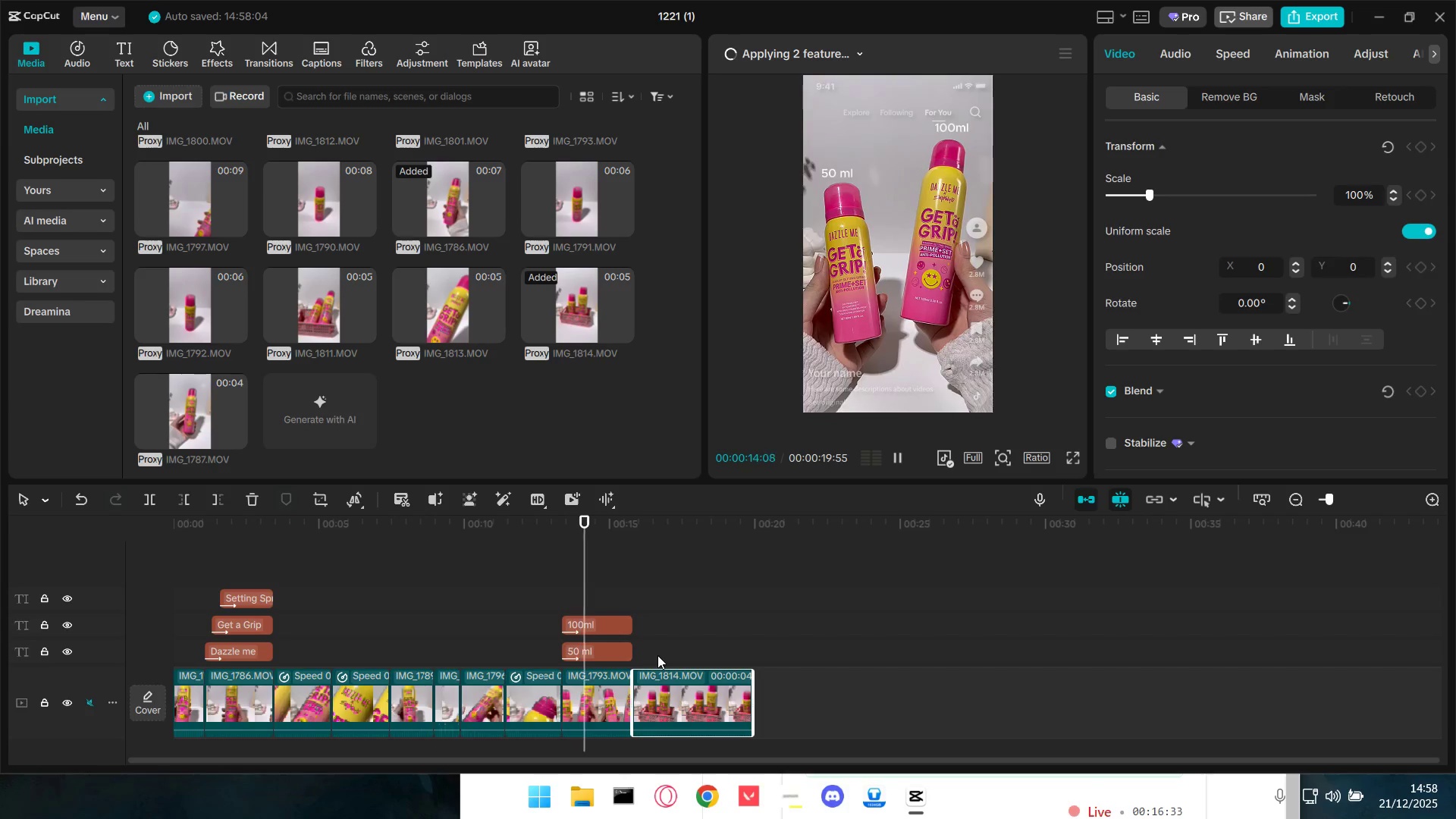 
key(Space)
 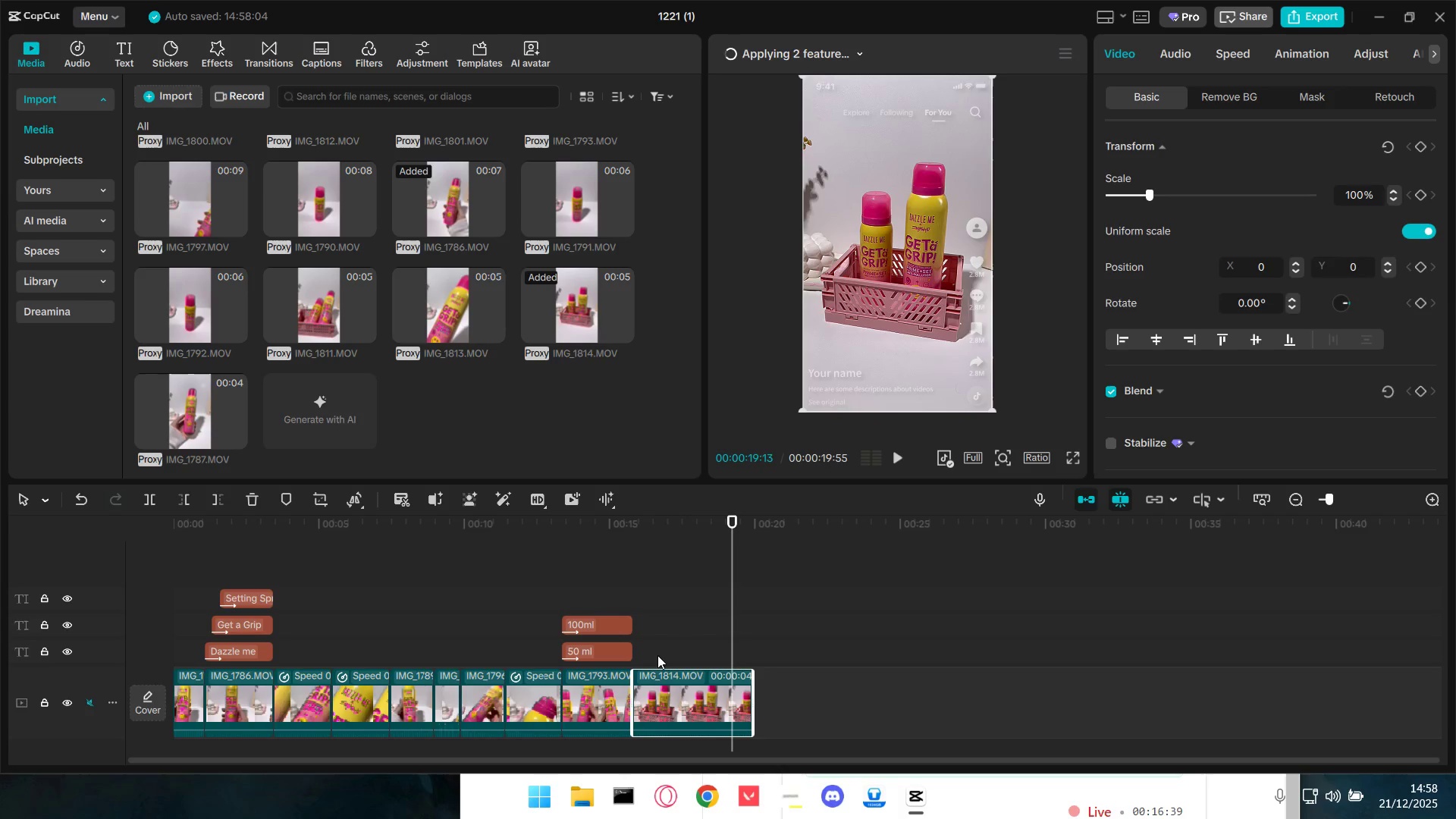 
key(Space)
 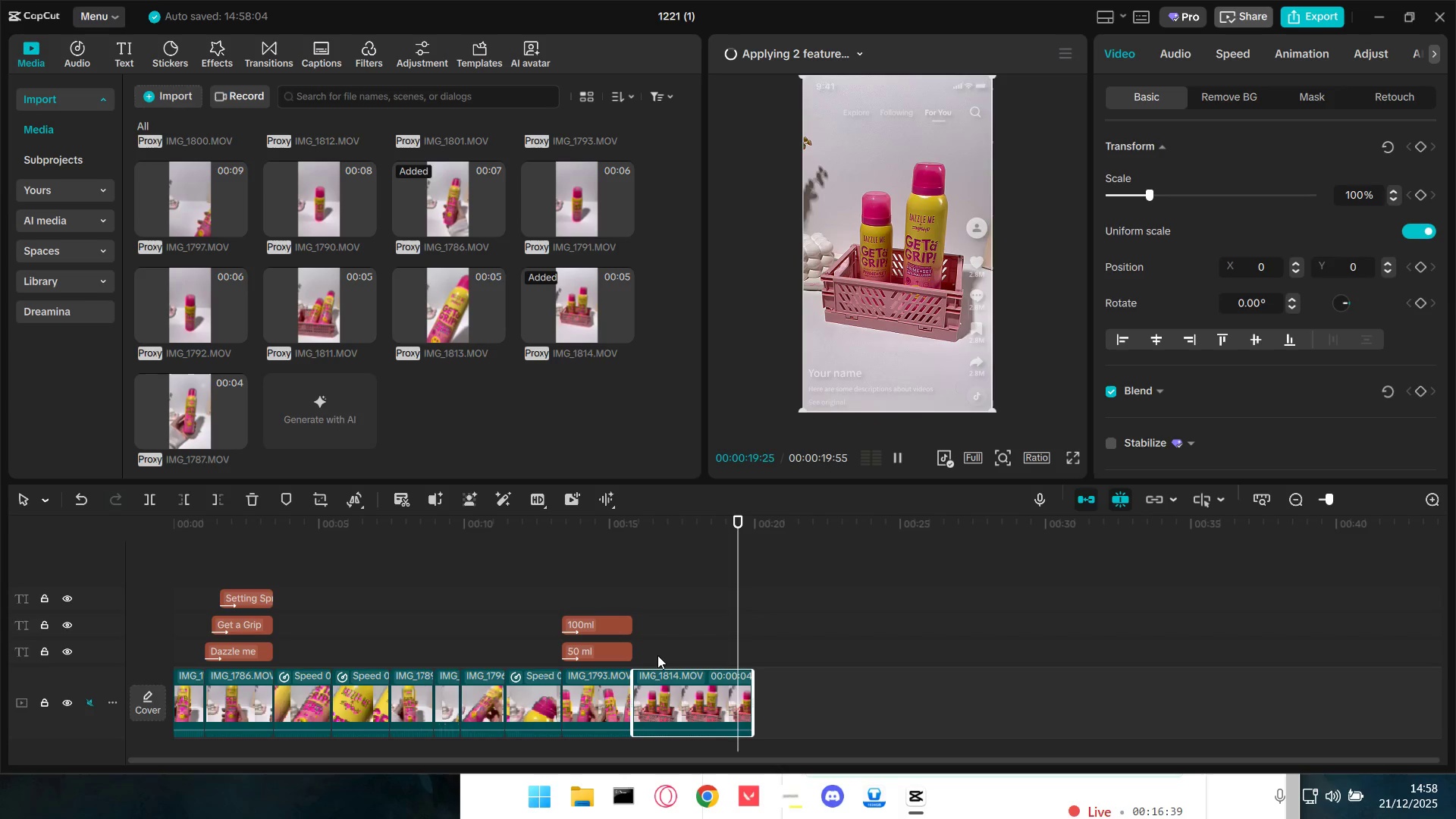 
key(Space)
 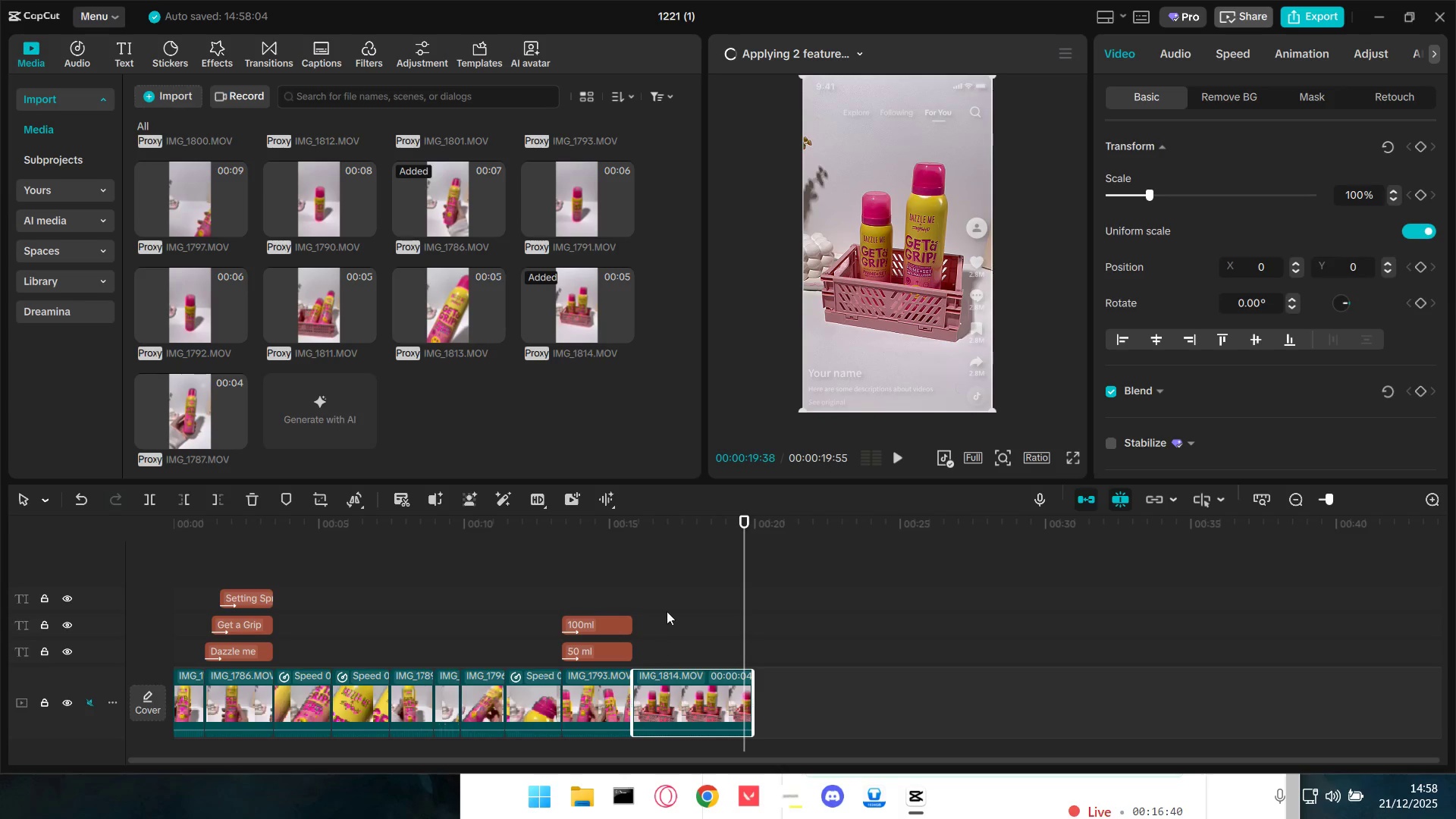 
left_click([648, 588])
 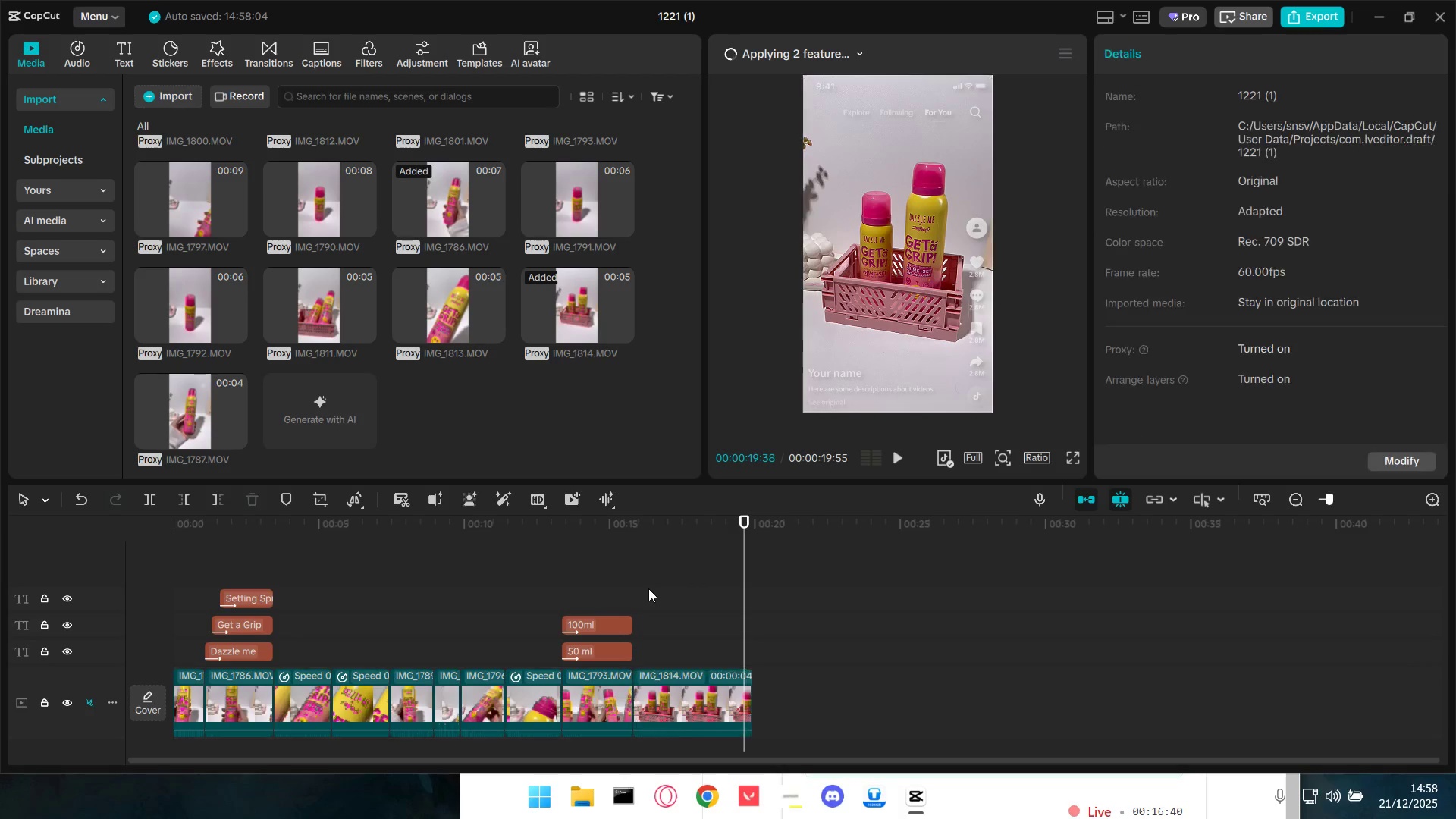 
key(Space)
 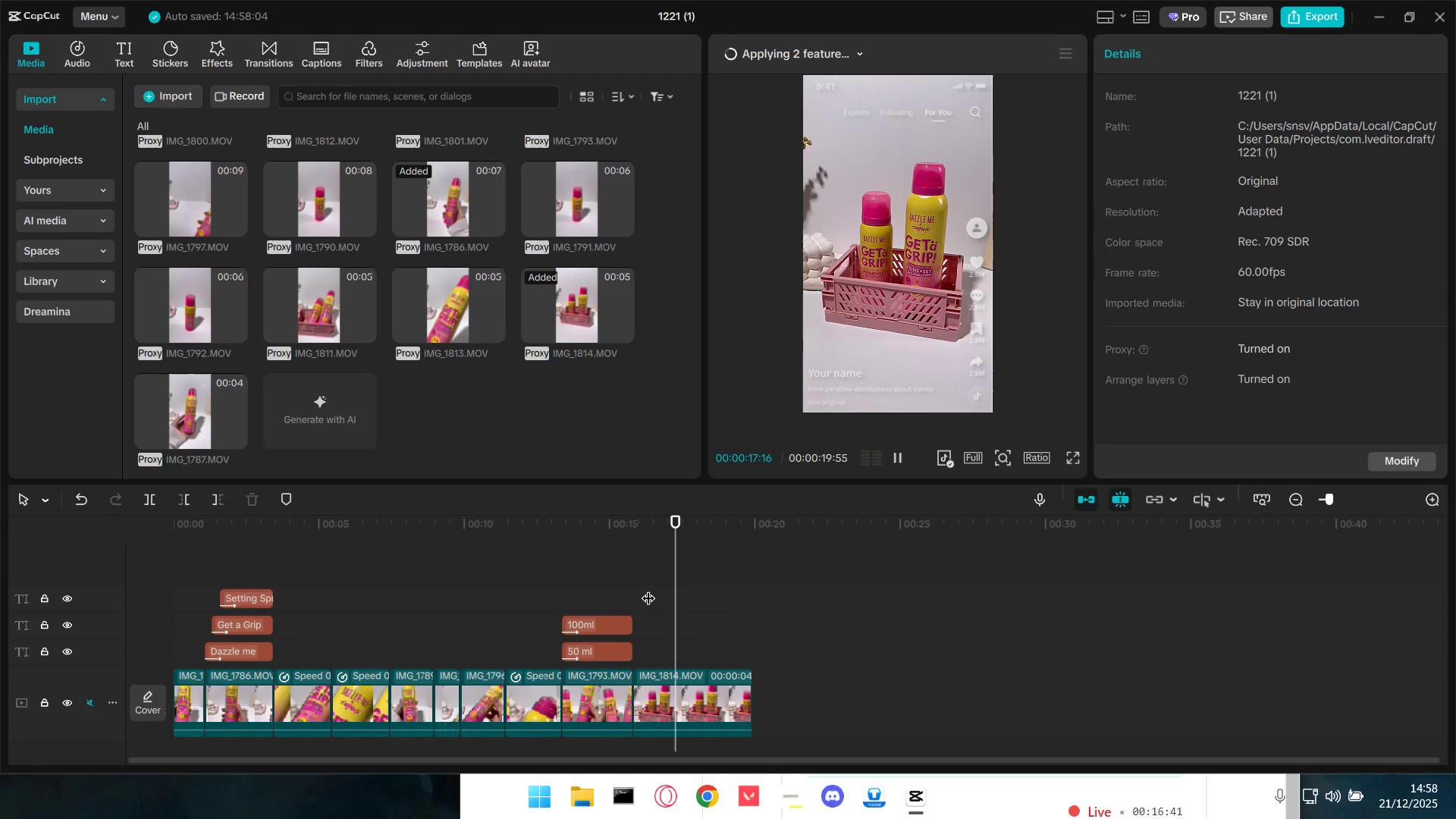 
key(Space)
 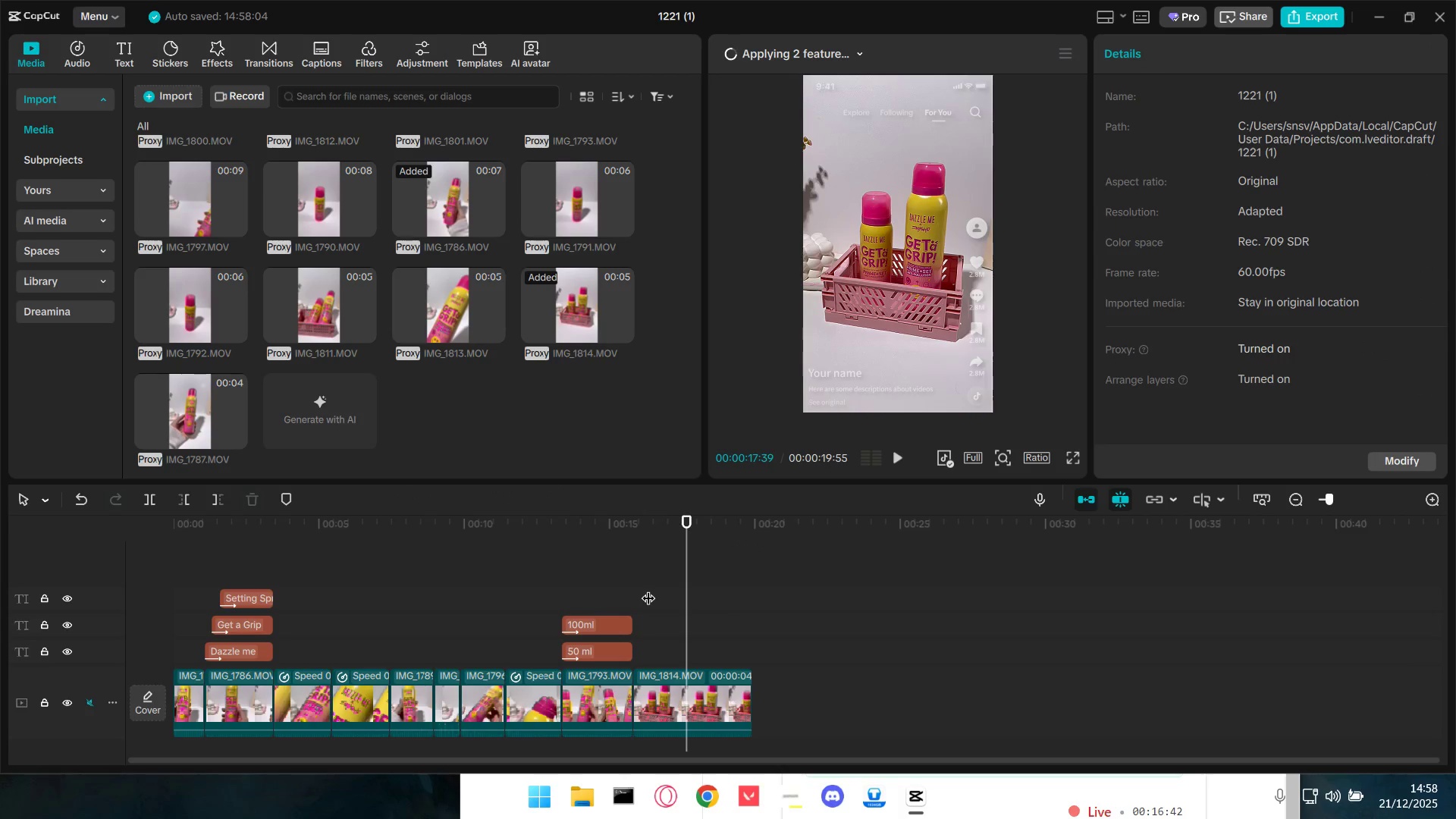 
key(Space)
 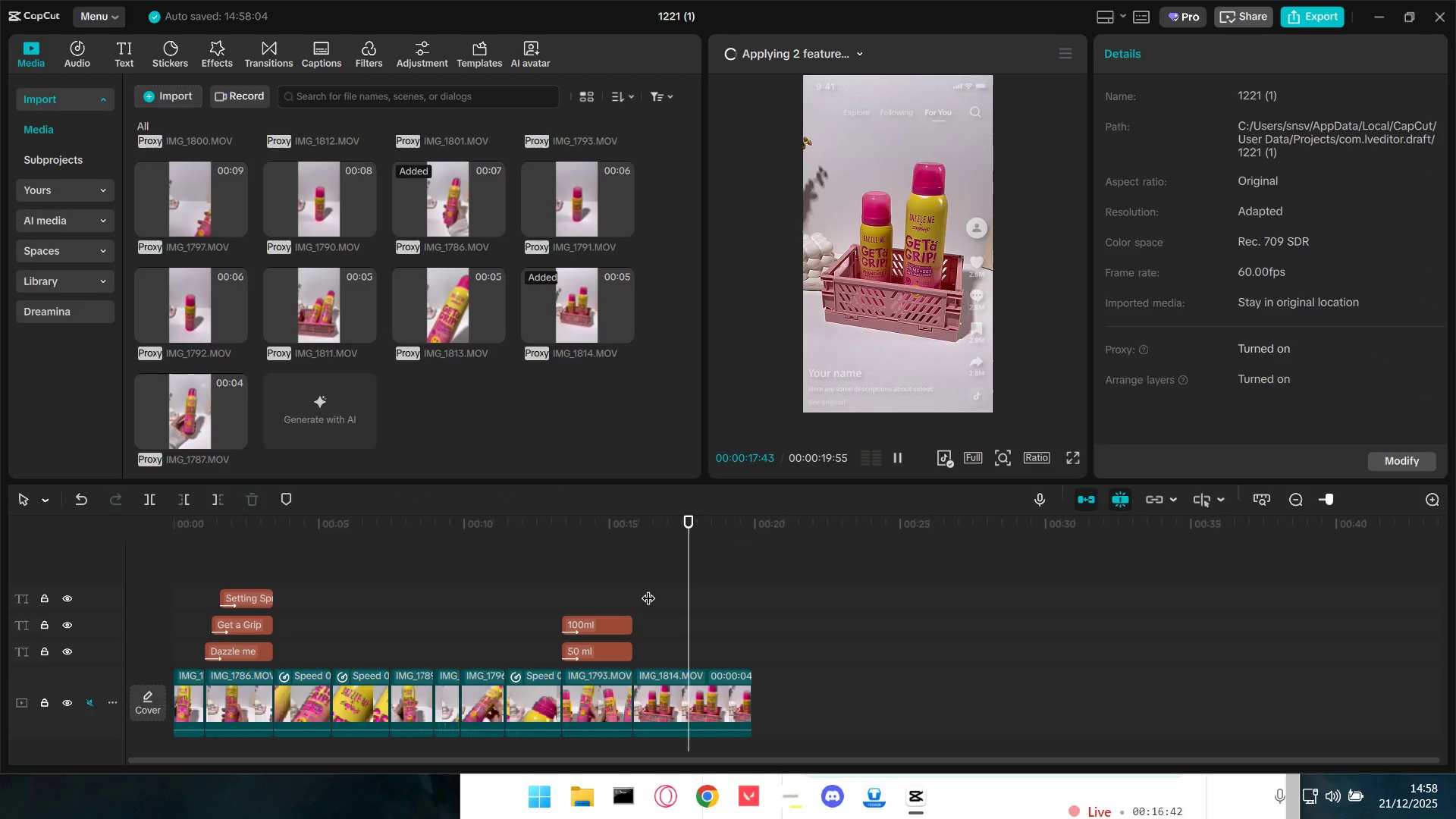 
key(Space)
 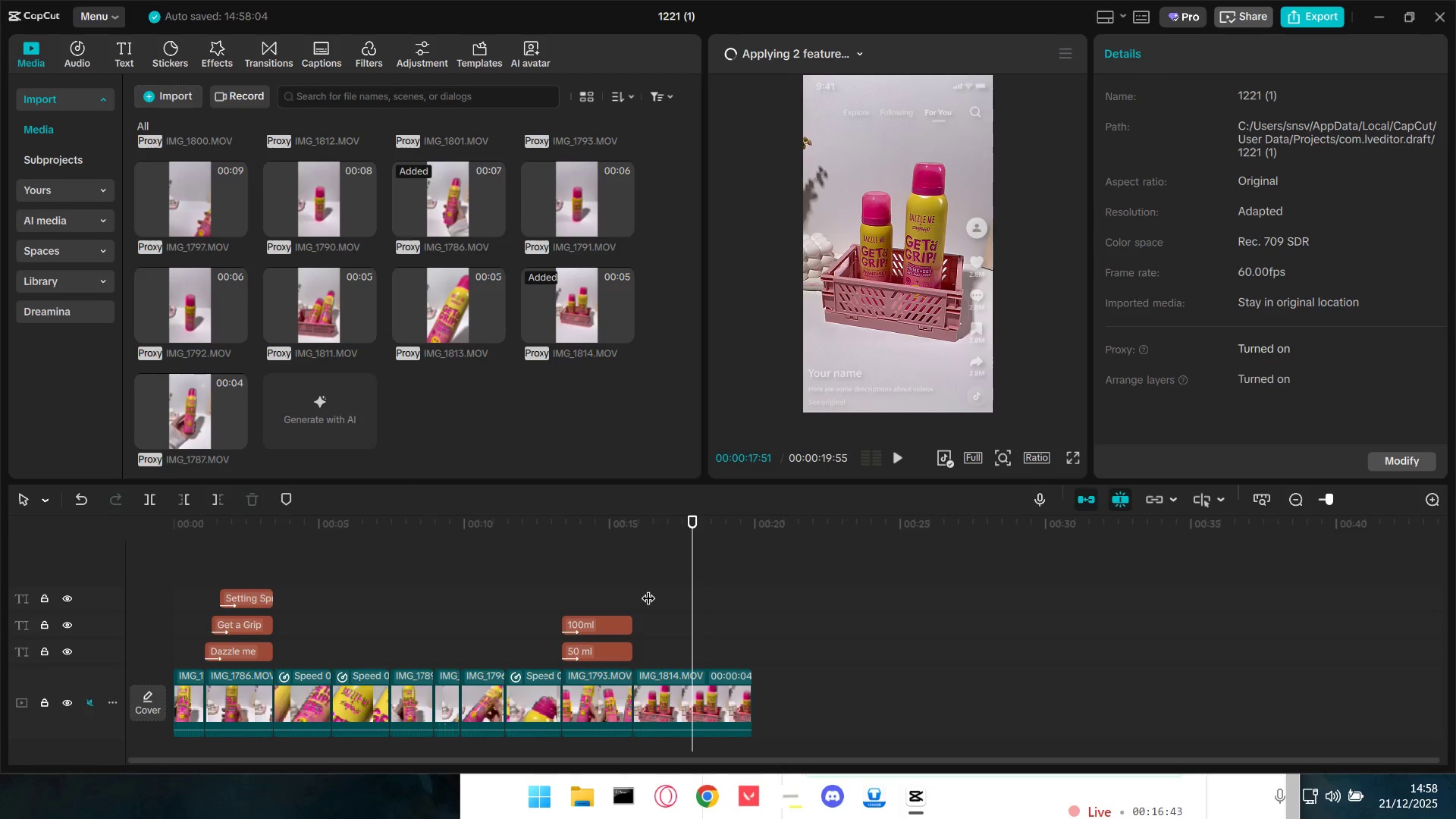 
key(Q)
 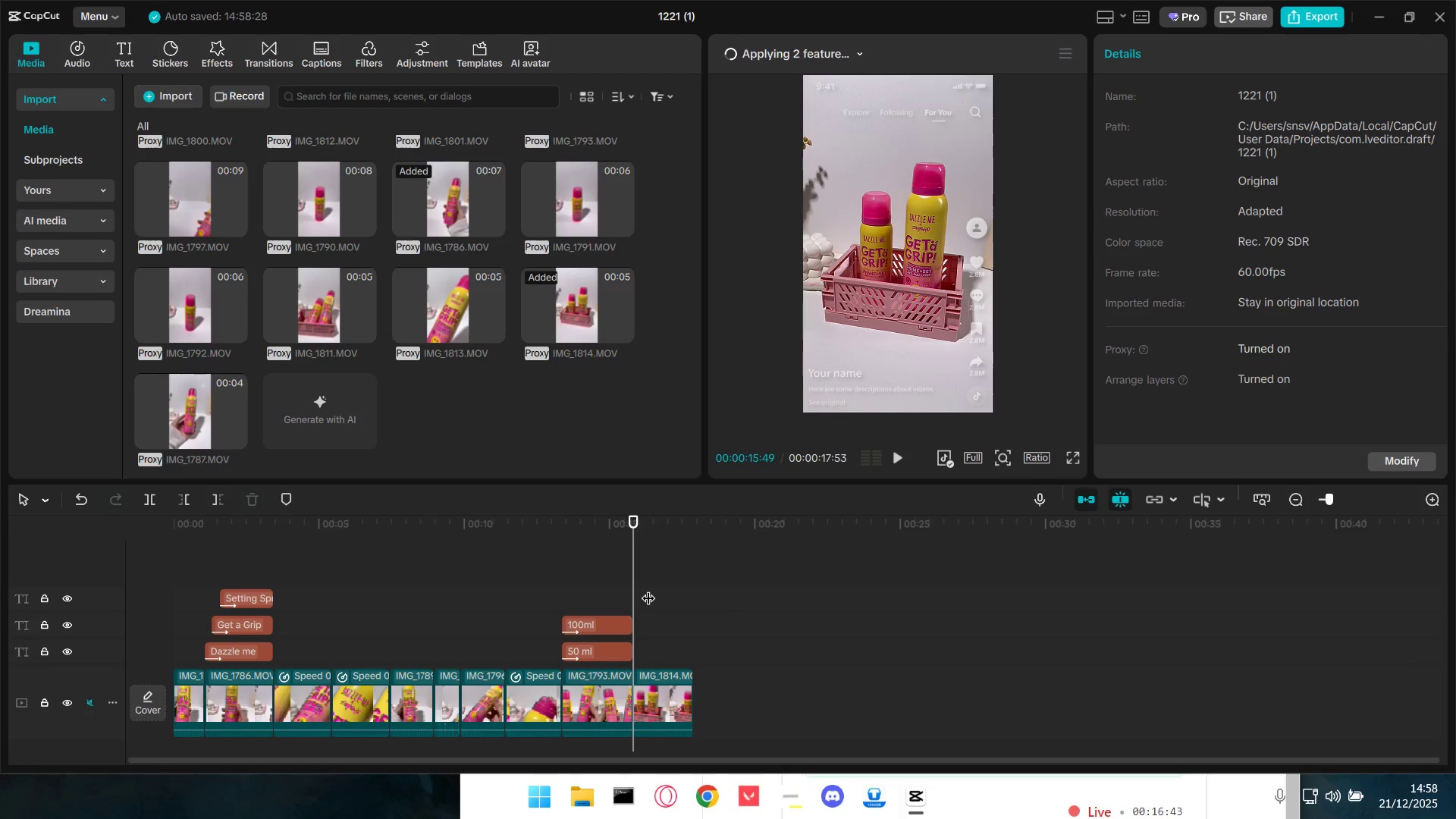 
key(Space)
 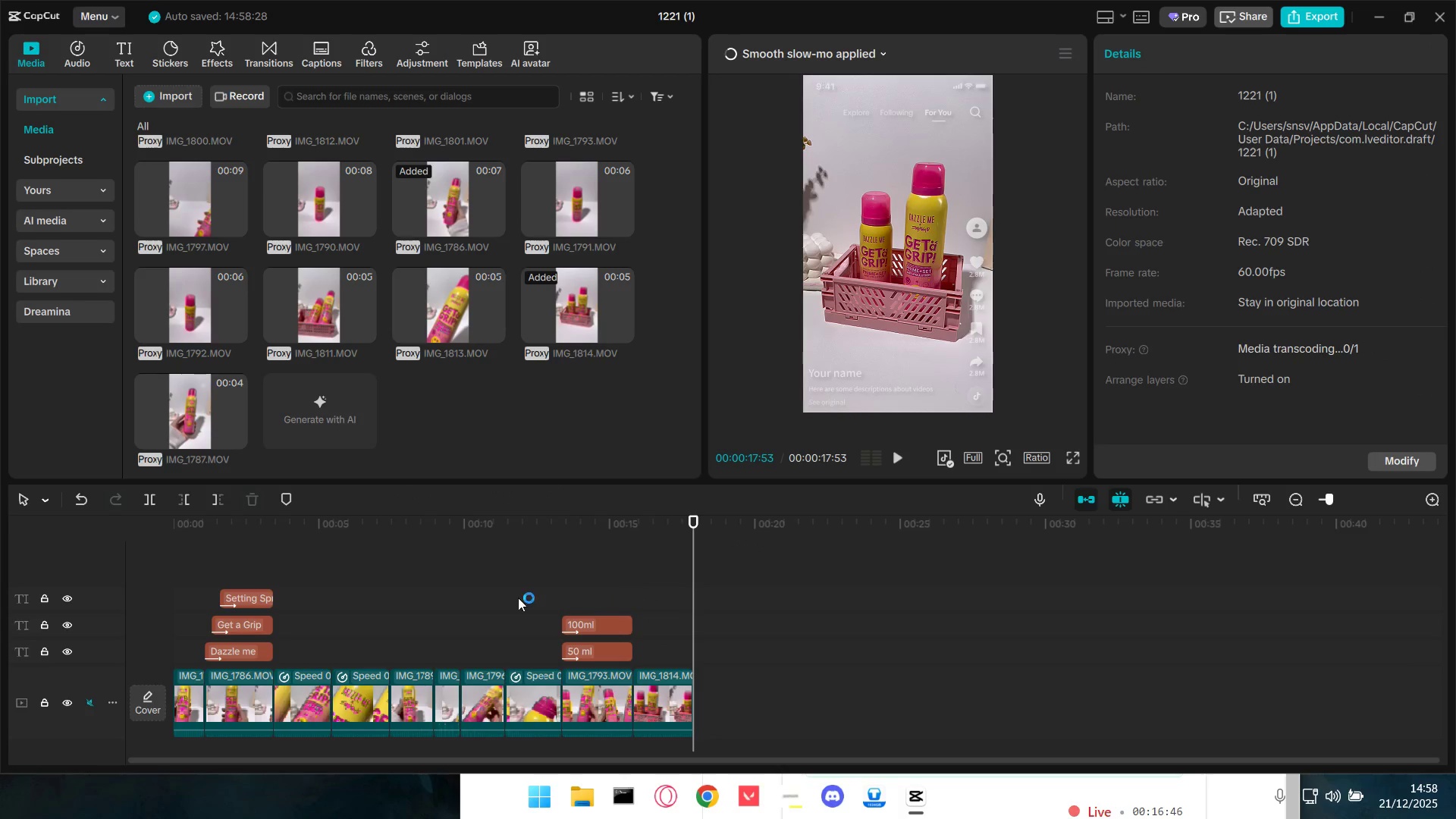 
left_click_drag(start_coordinate=[235, 558], to_coordinate=[154, 557])
 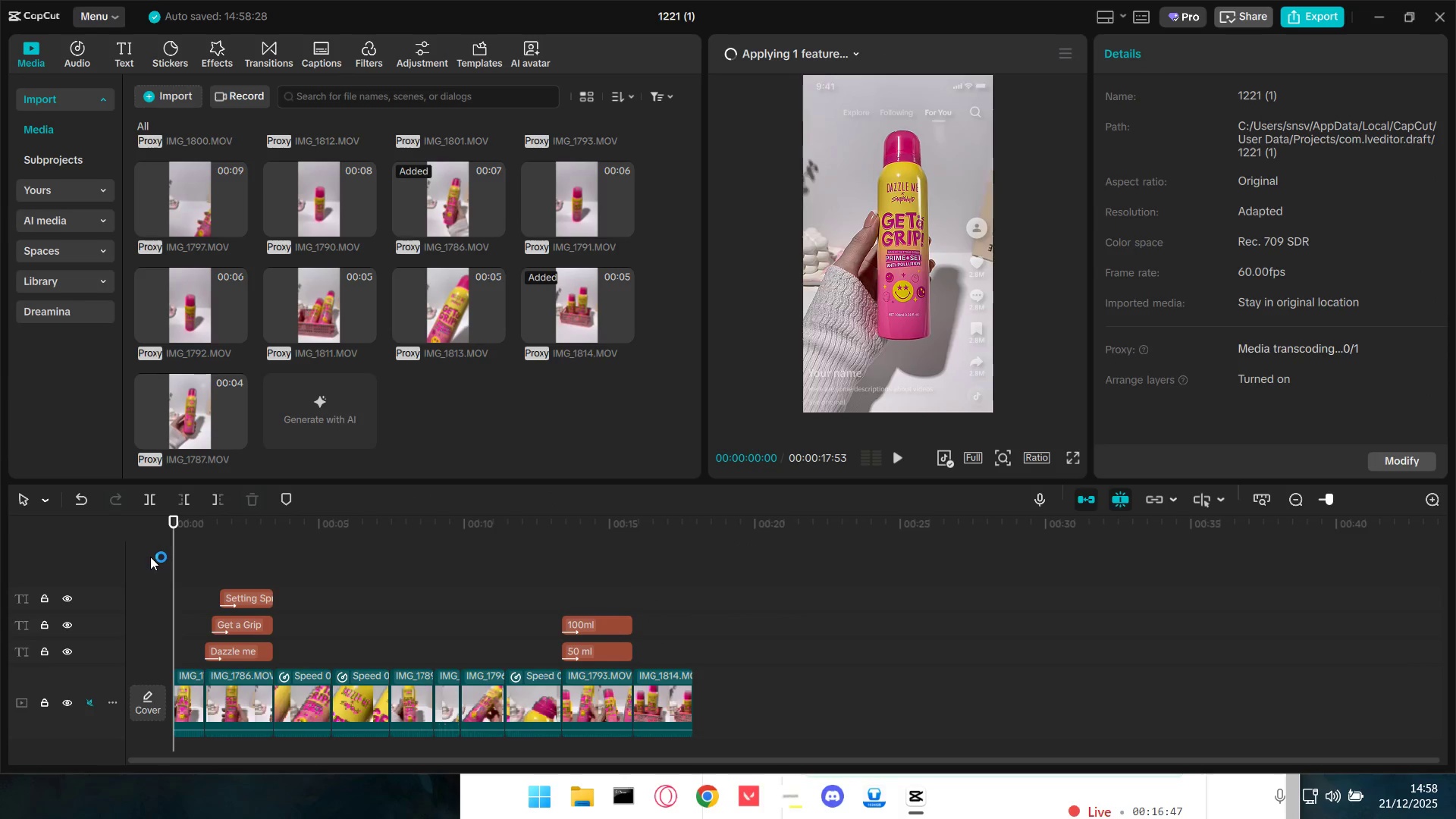 
key(Space)
 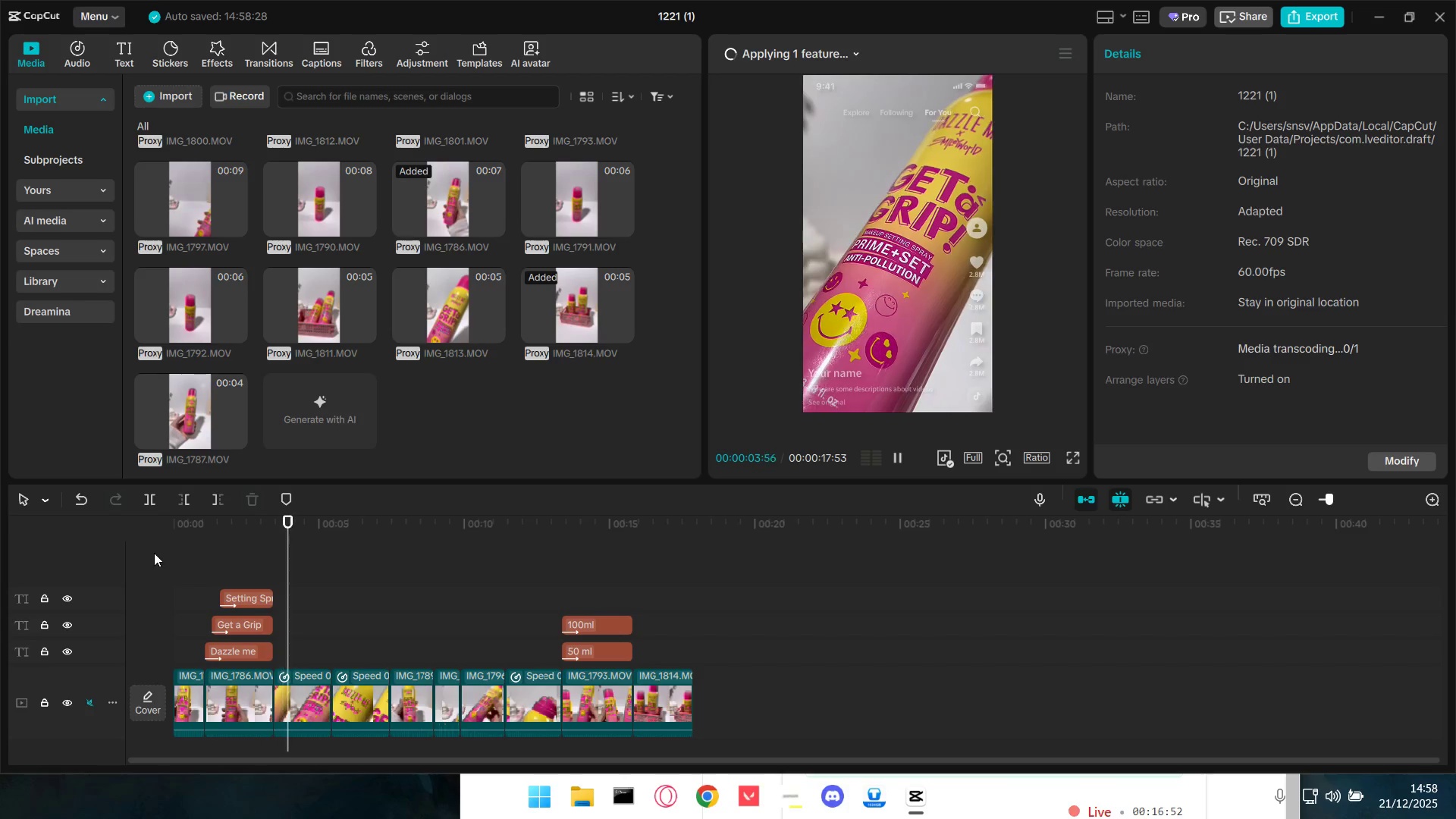 
wait(6.11)
 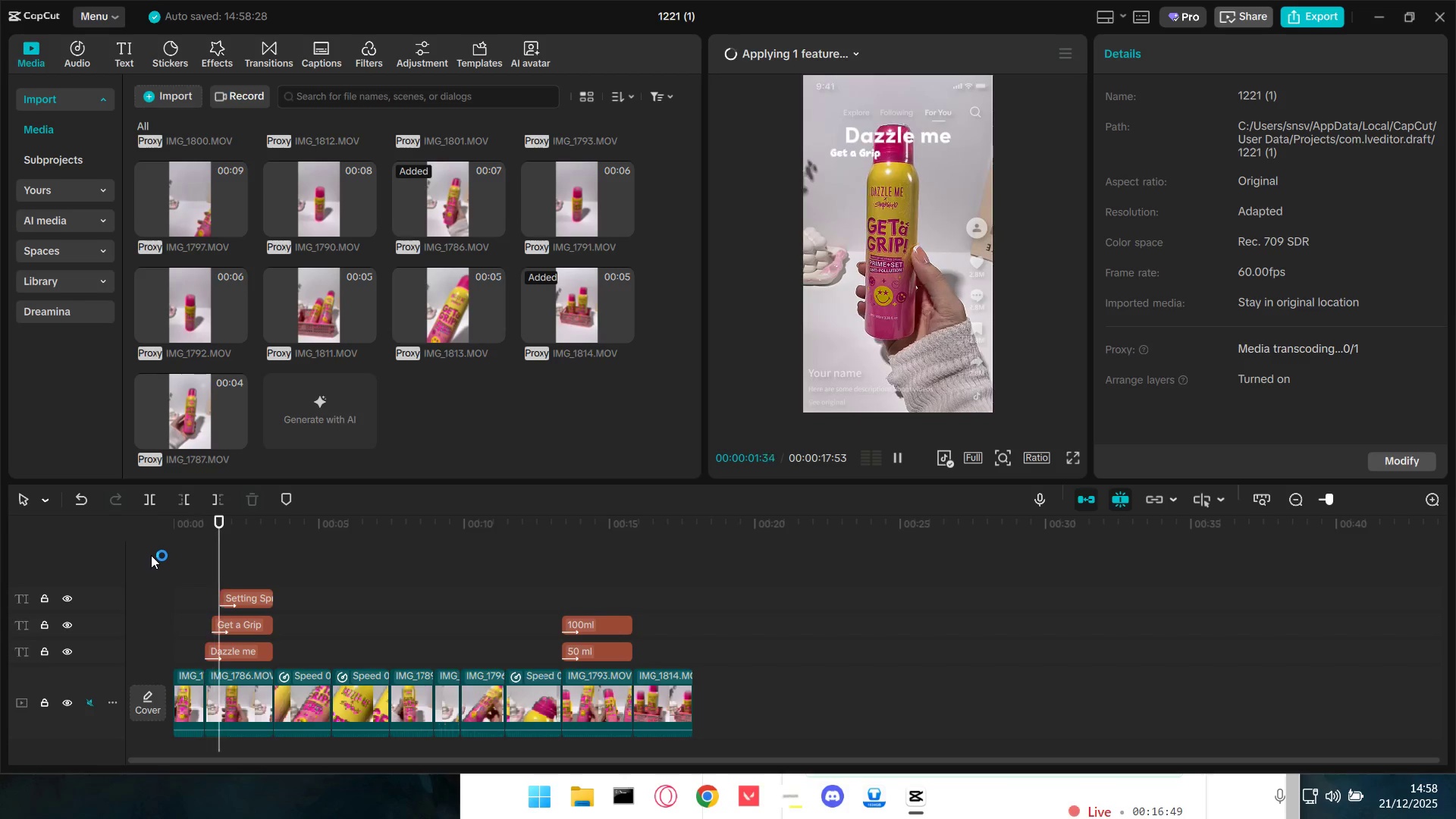 
key(Space)
 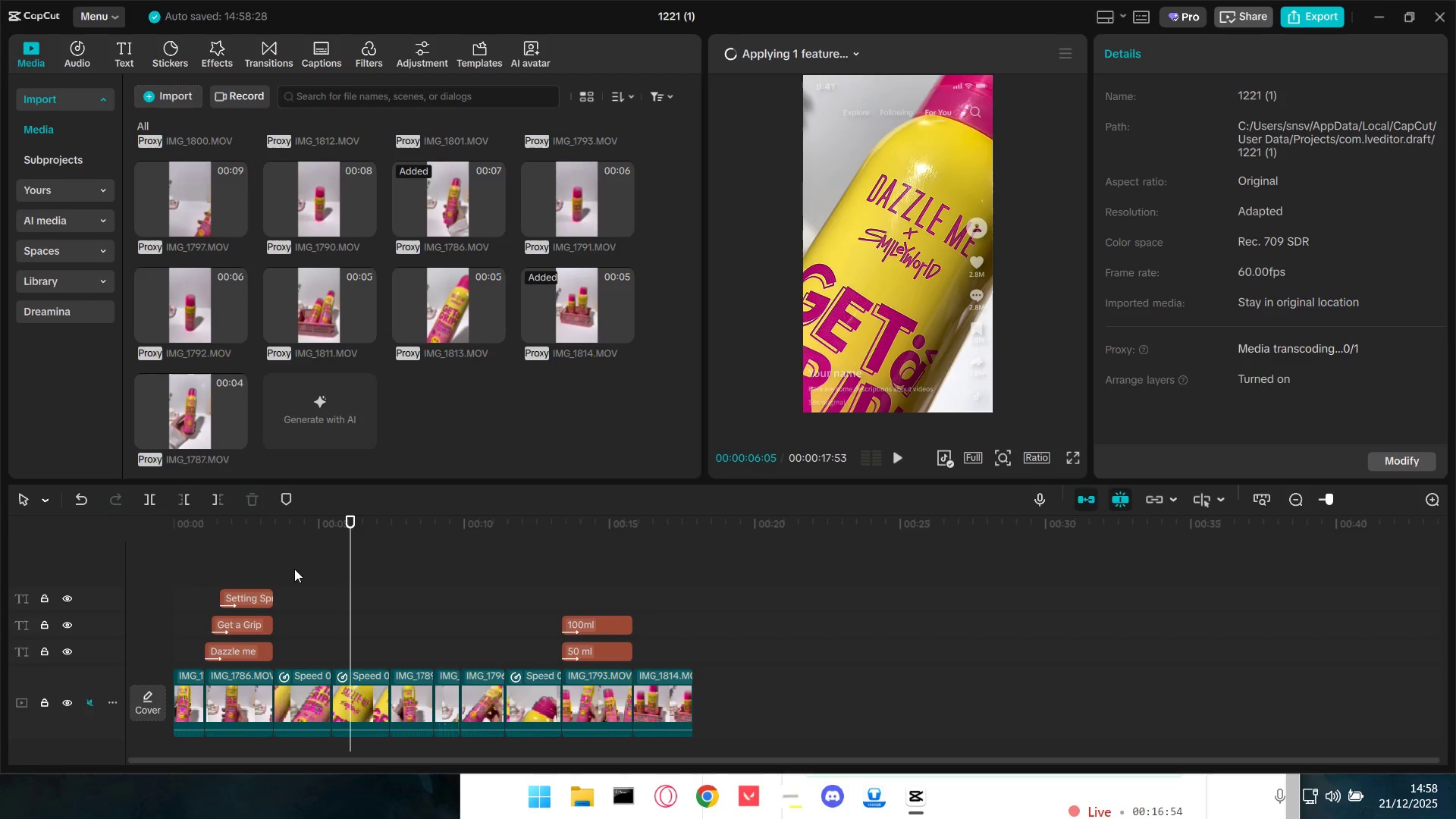 
left_click([284, 566])
 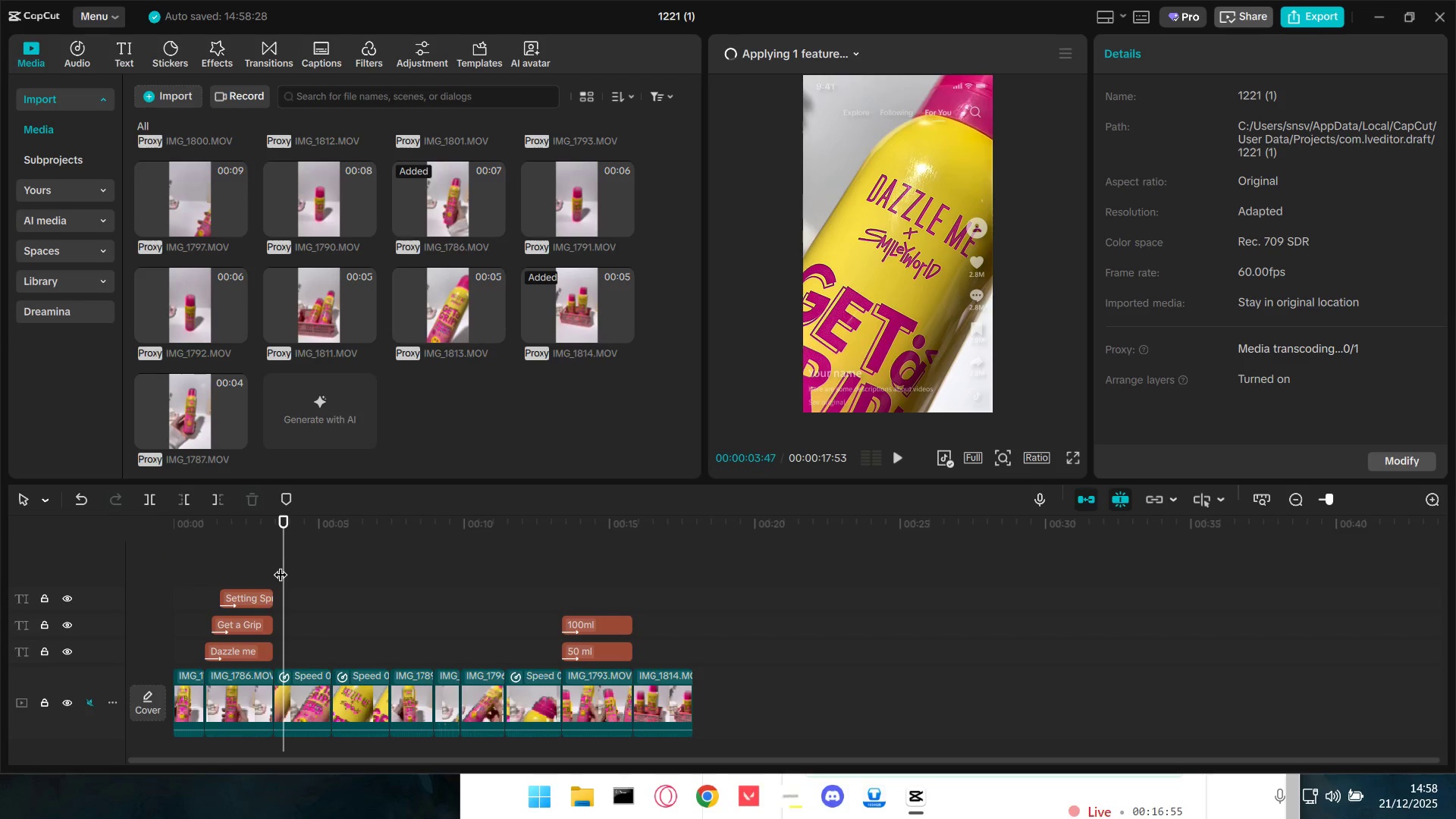 
left_click_drag(start_coordinate=[280, 565], to_coordinate=[275, 564])
 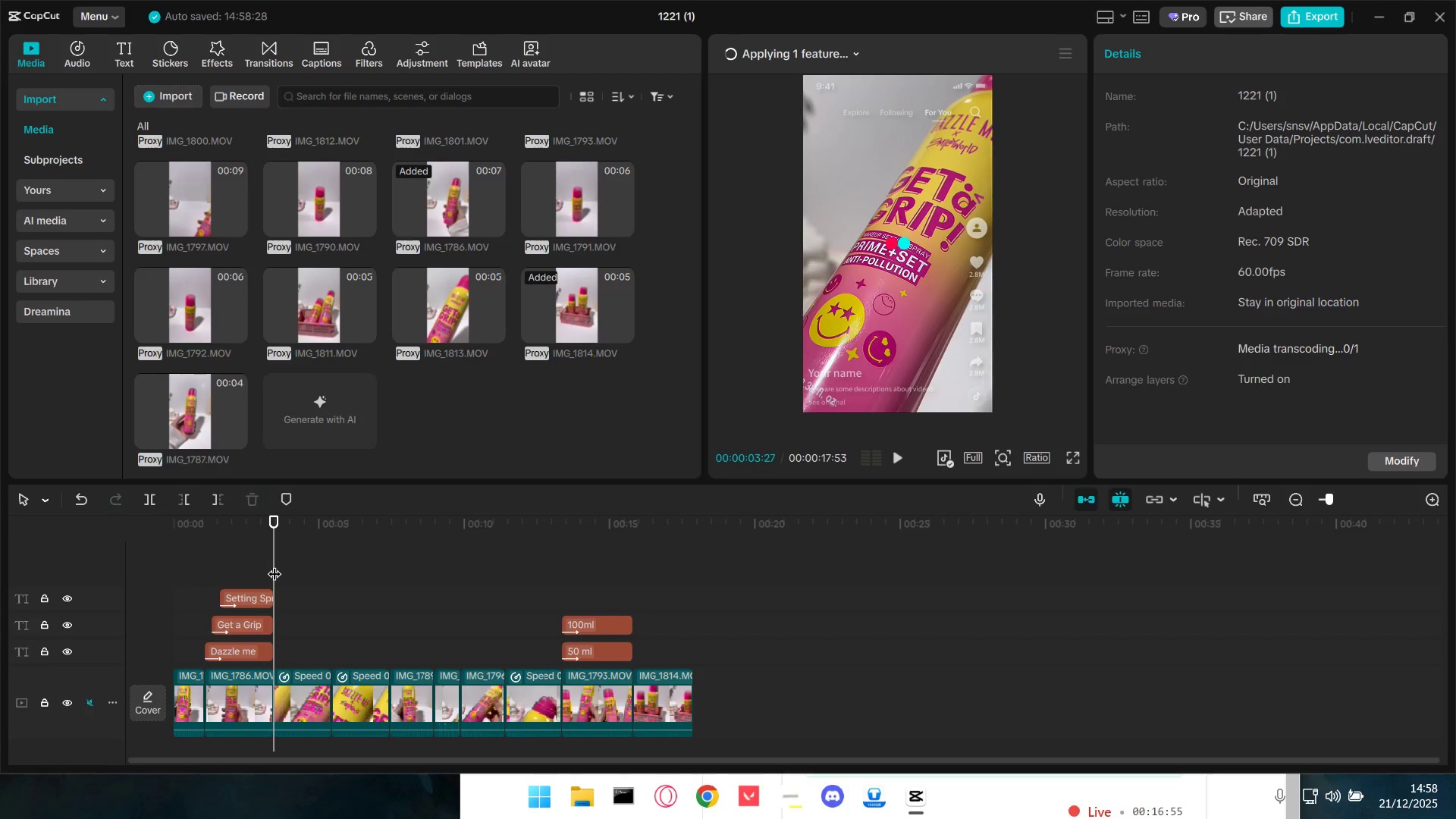 
key(Space)
 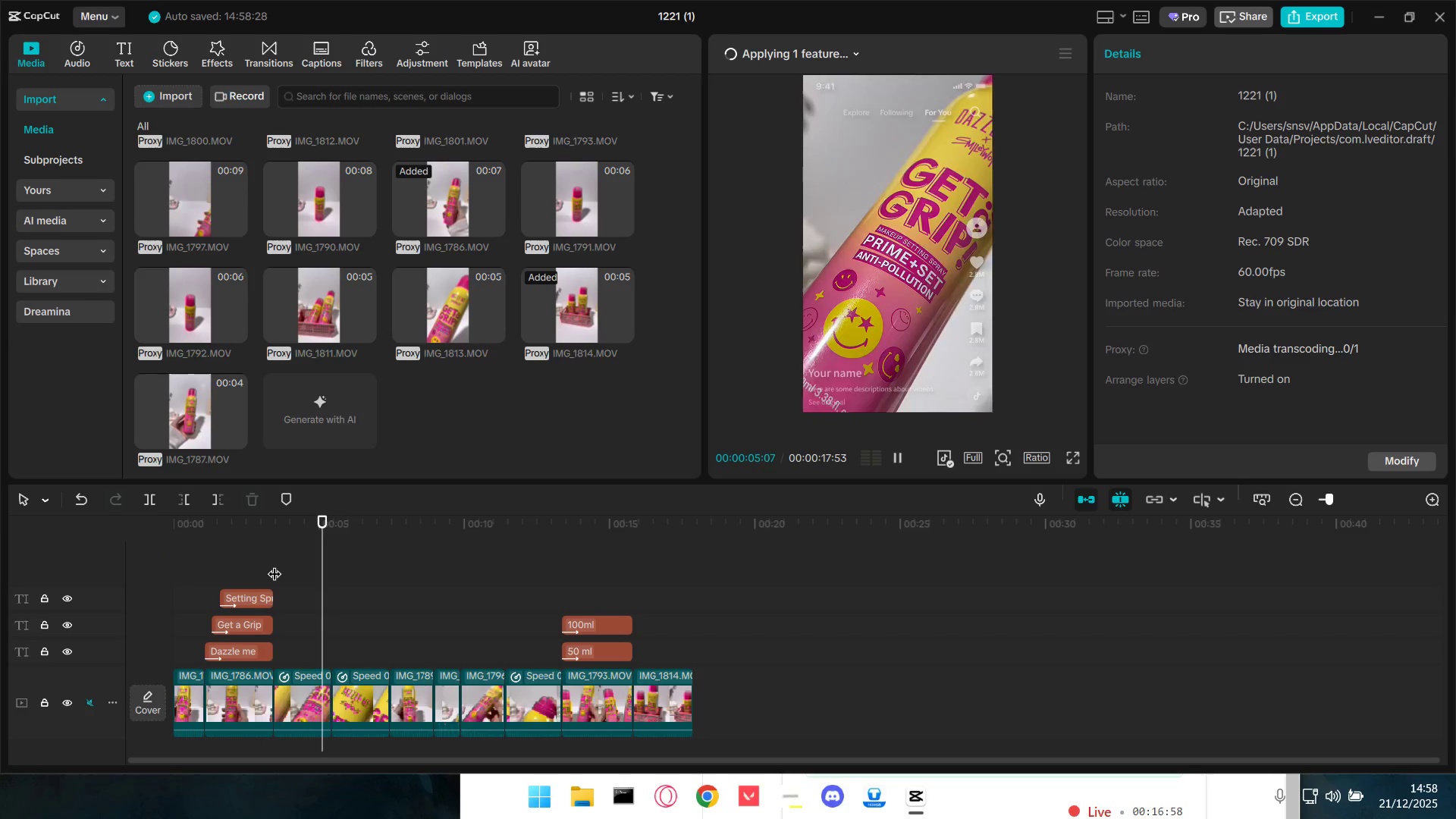 
key(Space)
 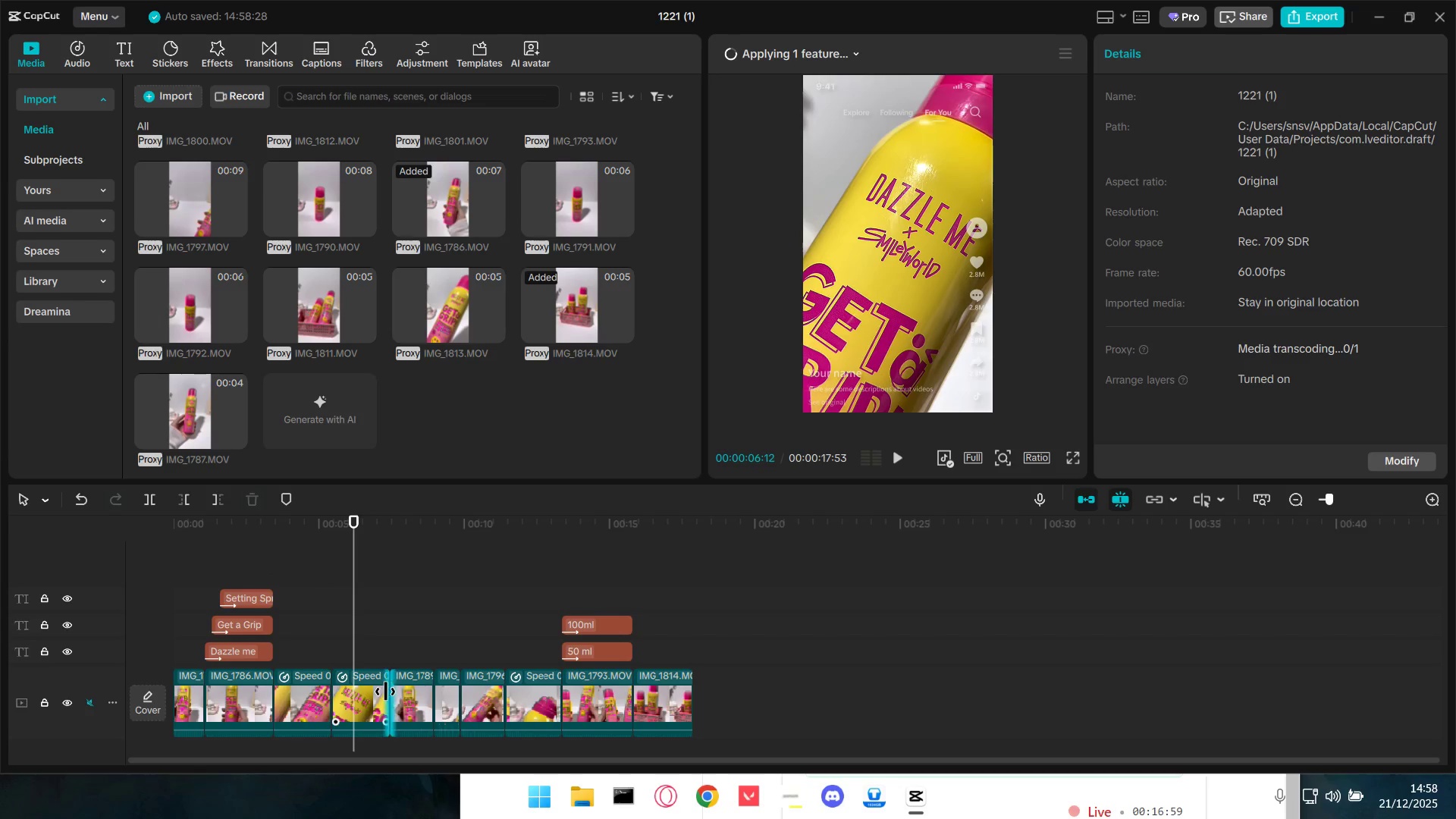 
hold_key(key=ControlLeft, duration=1.03)
 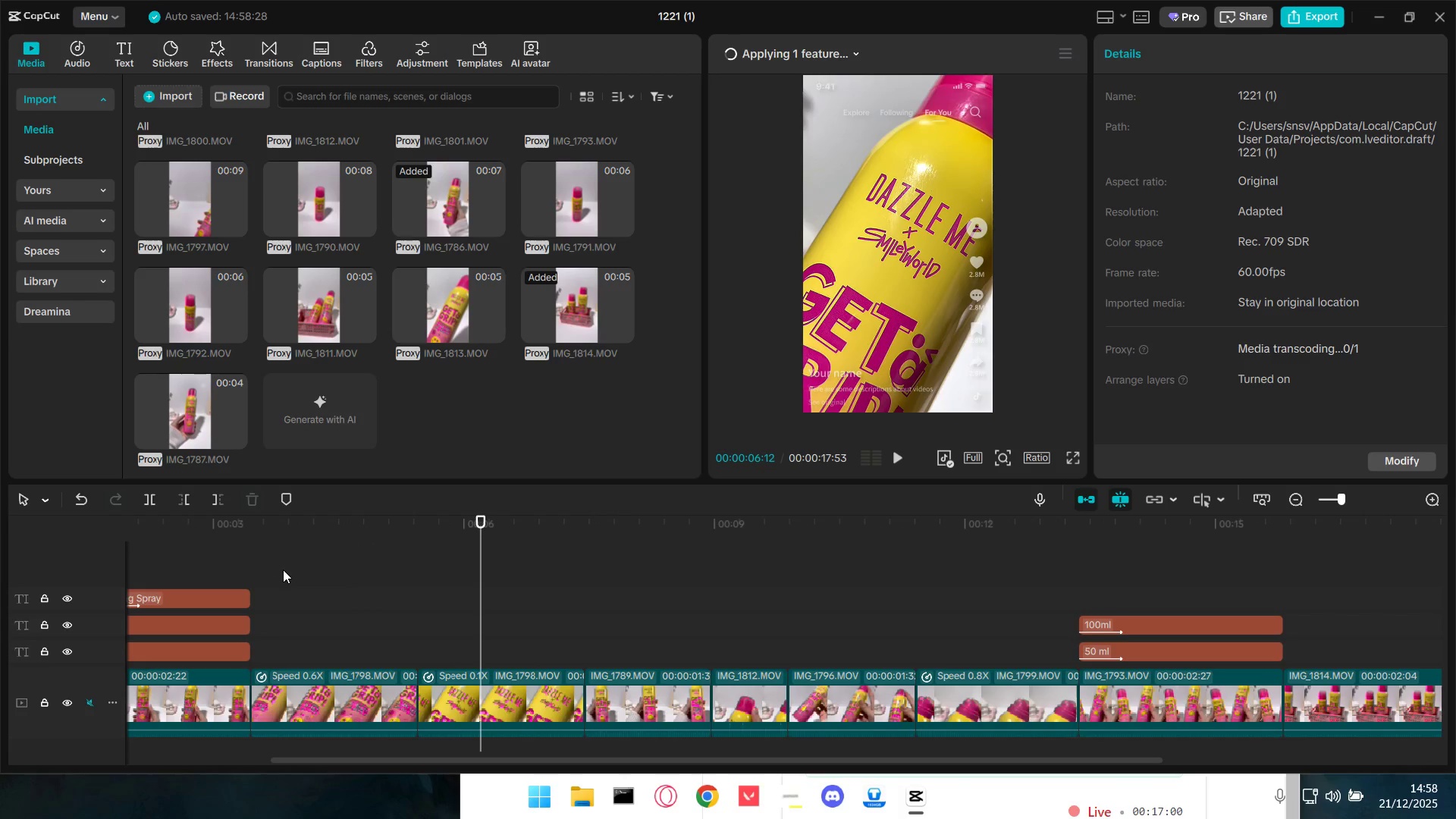 
hold_key(key=ControlLeft, duration=13.0)
left_click_drag(start_coordinate=[293, 576], to_coordinate=[287, 573])
 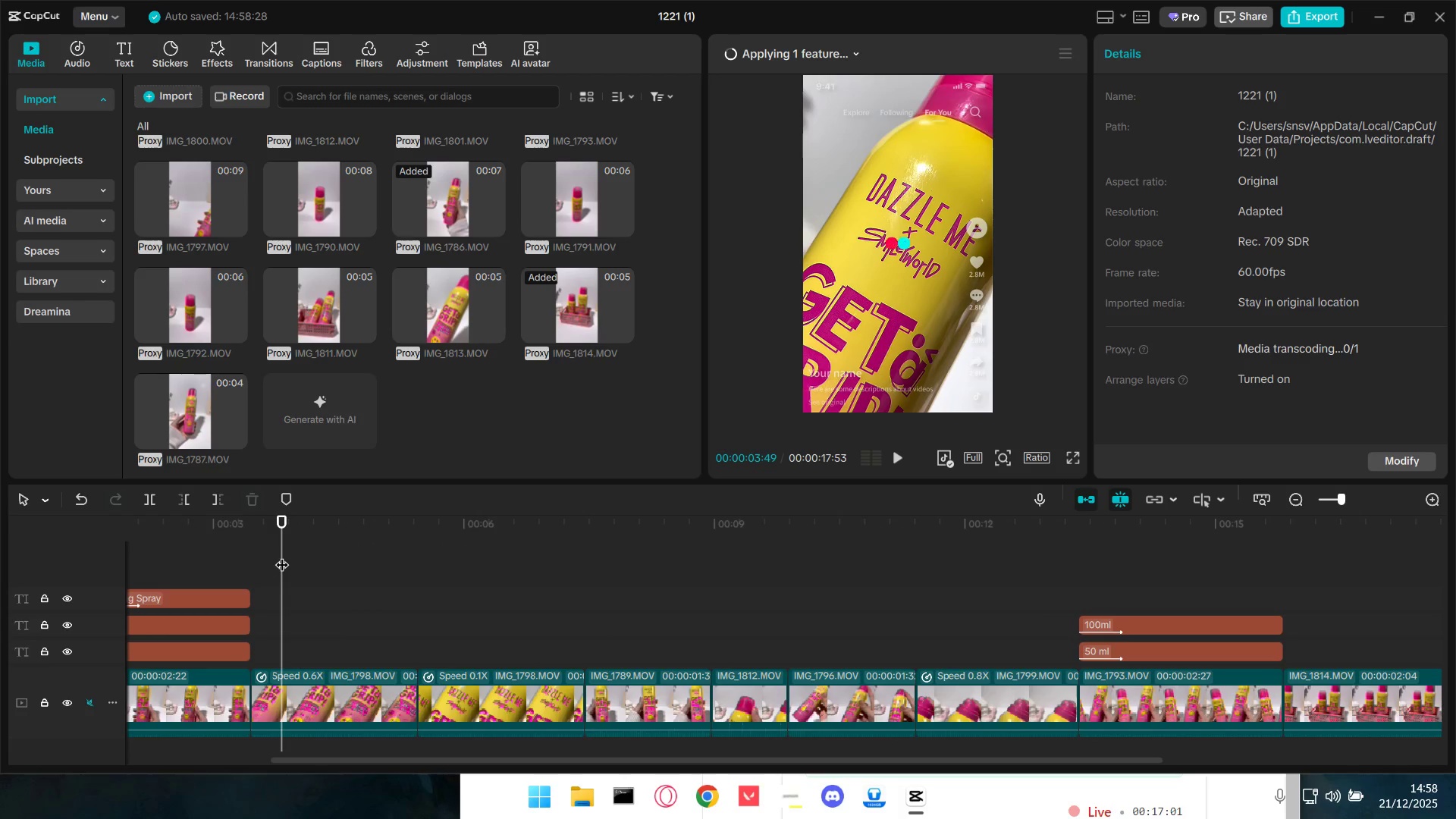 
scroll: coordinate [391, 679], scroll_direction: up, amount: 15.0
 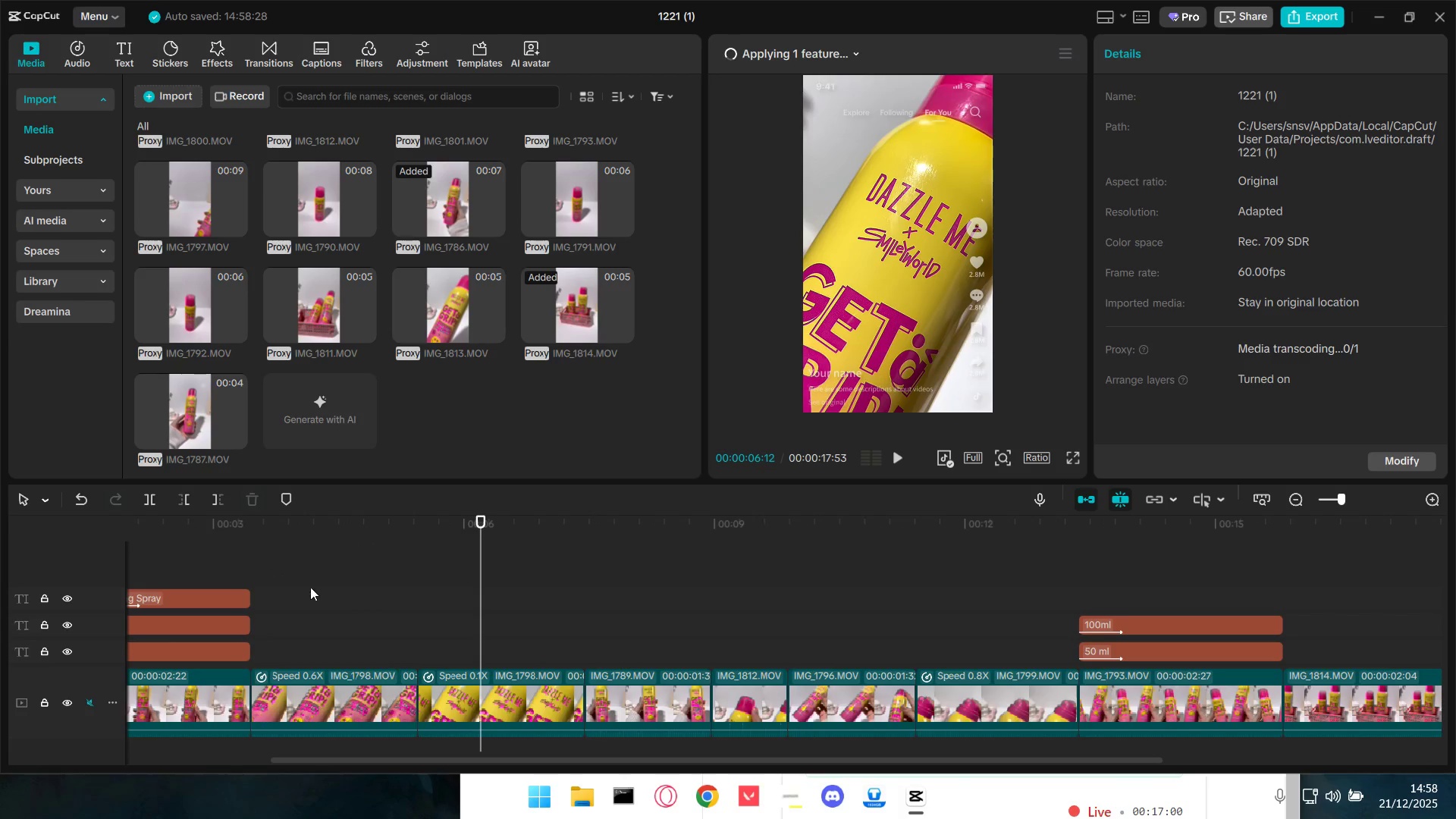 
left_click_drag(start_coordinate=[282, 554], to_coordinate=[253, 549])
 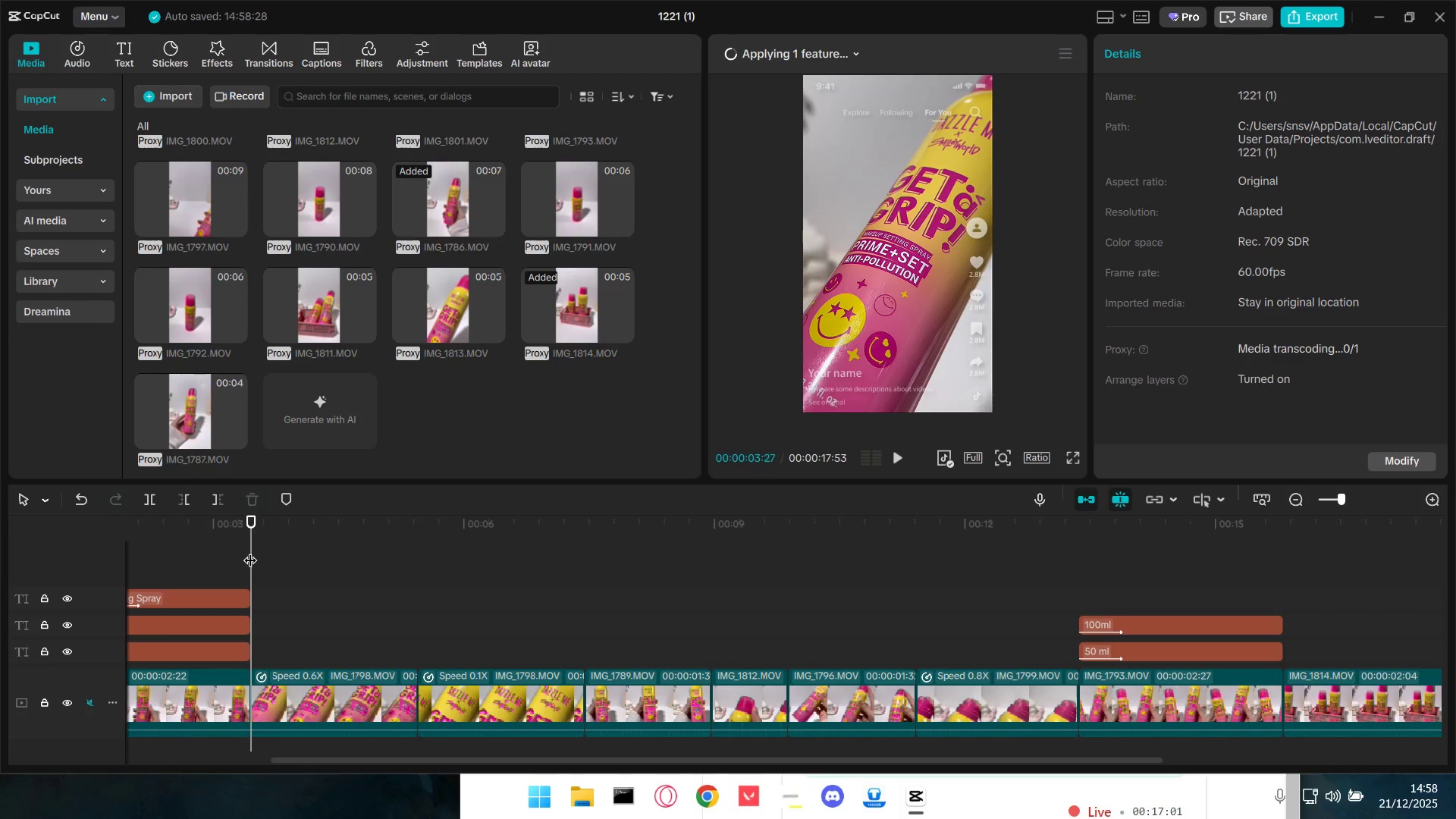 
key(Space)
 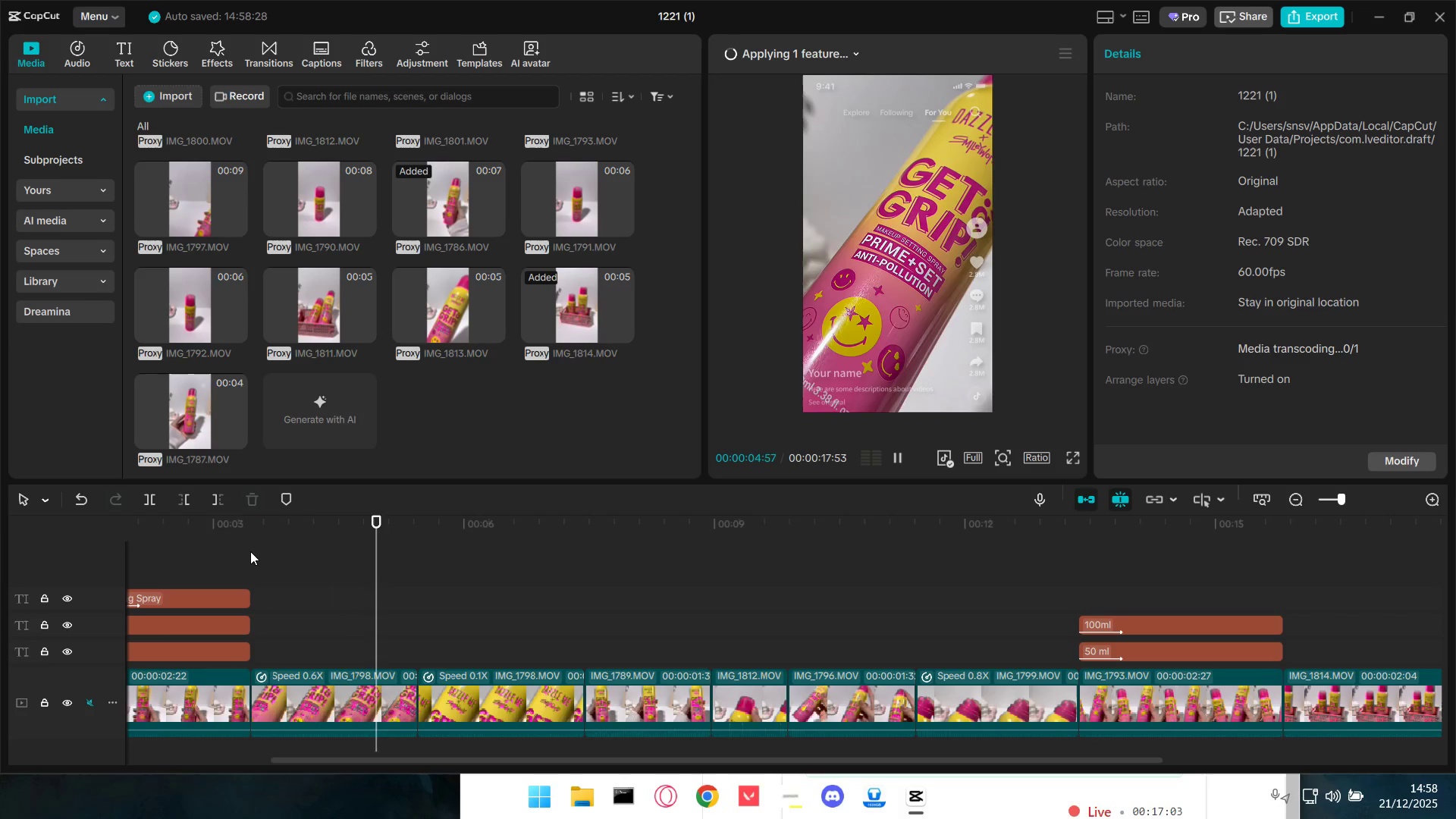 
key(Space)
 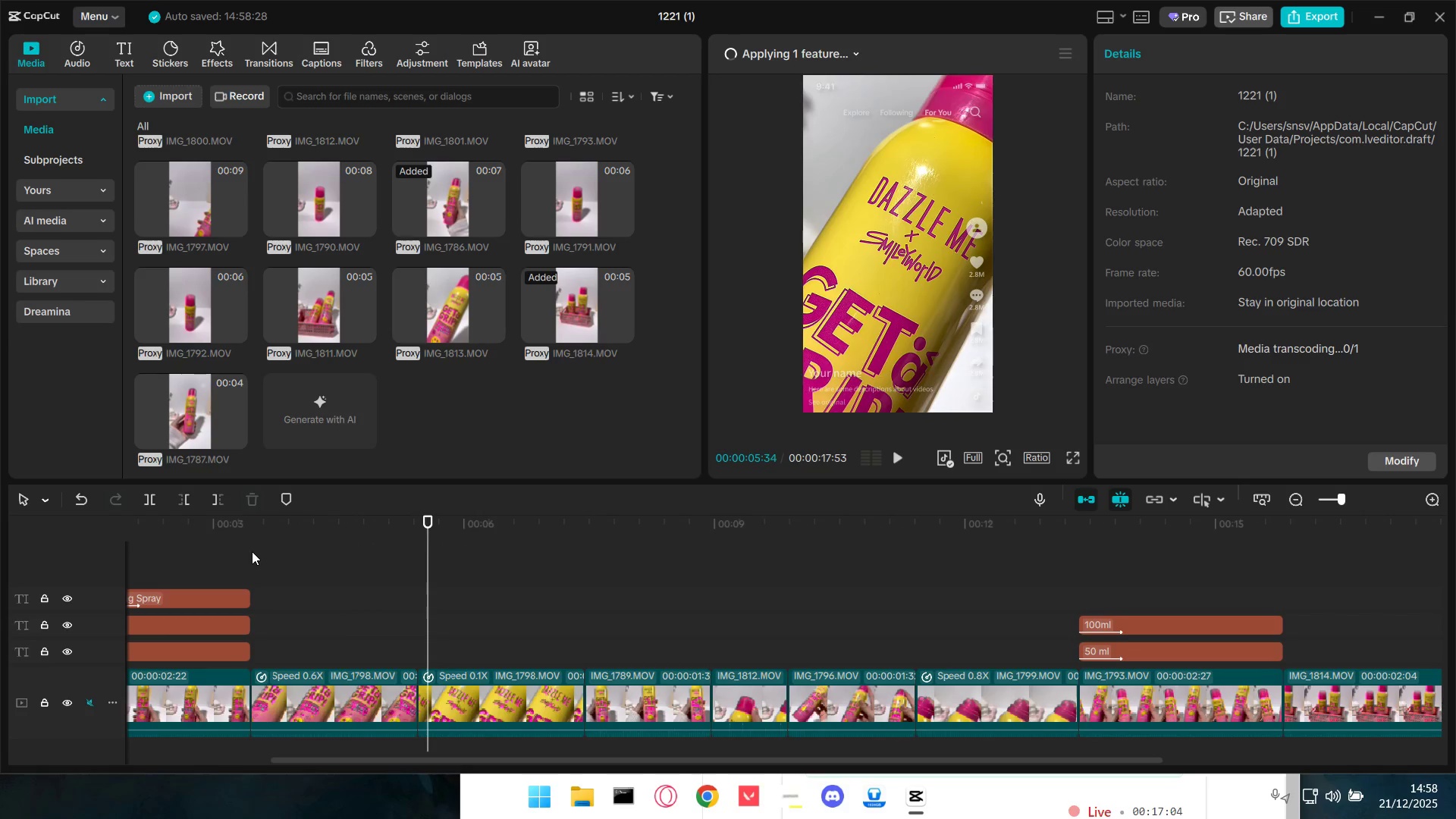 
left_click([257, 550])
 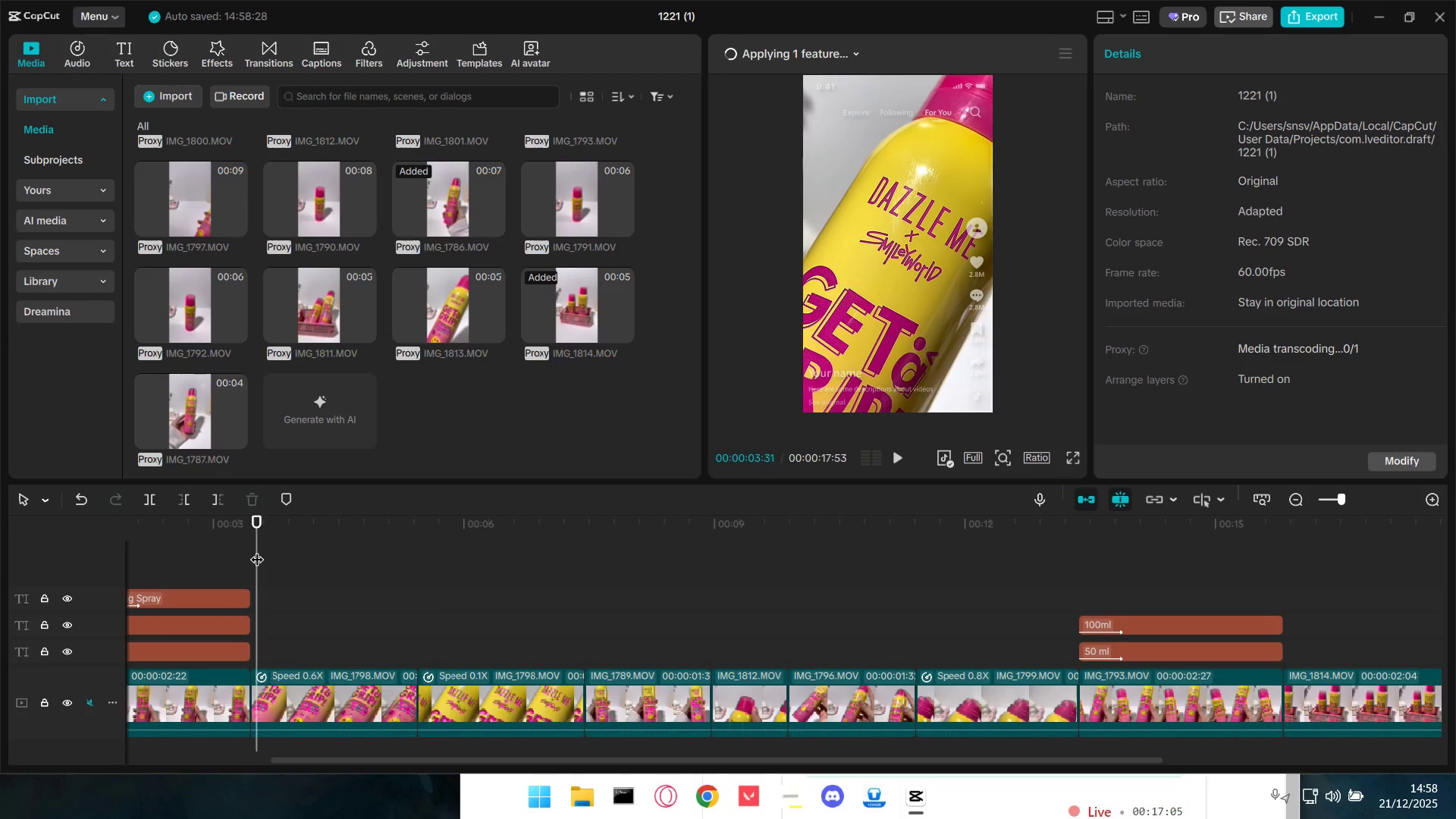 
key(Space)
 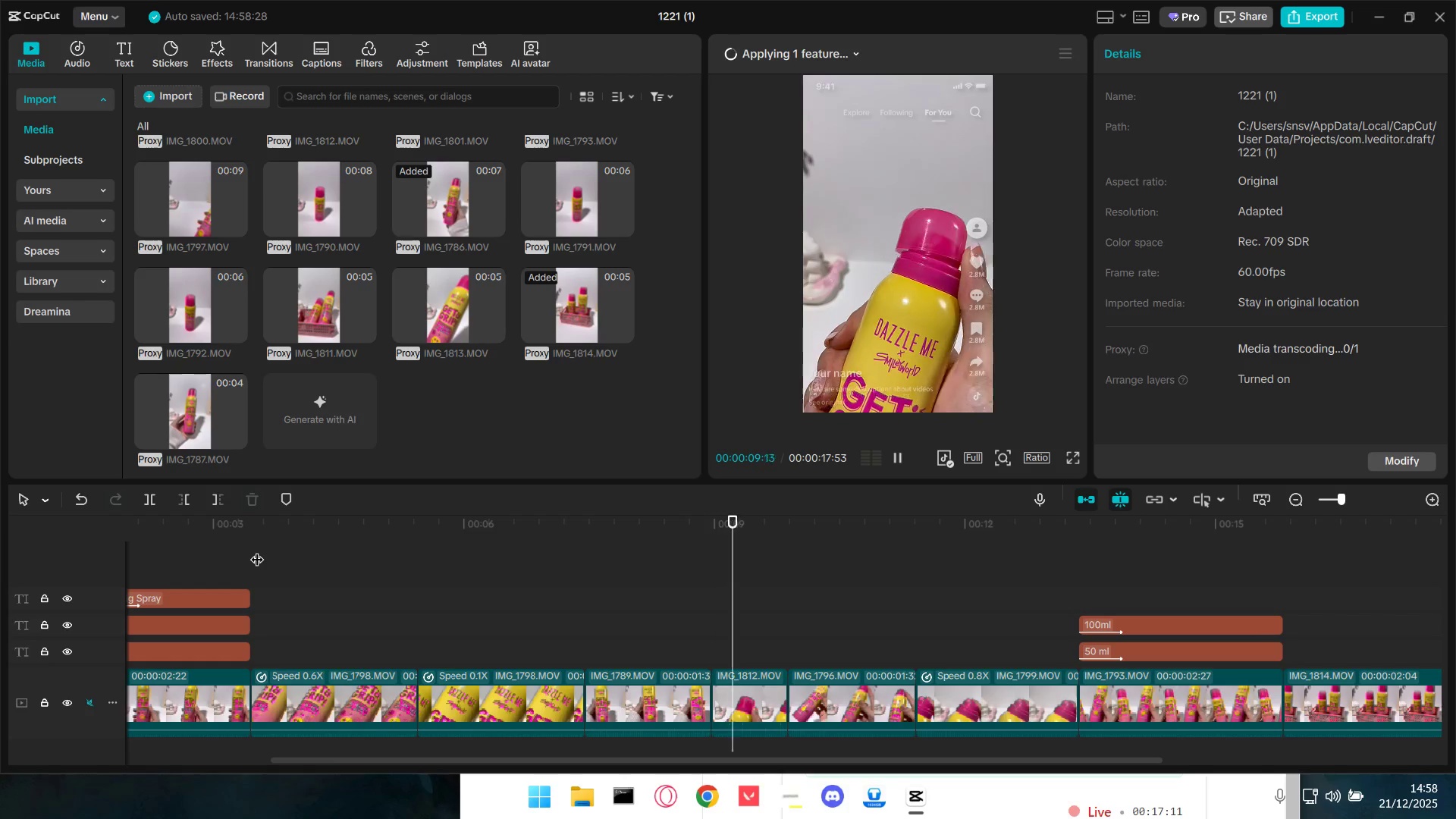 
hold_key(key=ControlLeft, duration=1.5)
scroll: coordinate [503, 568], scroll_direction: down, amount: 6.0
 